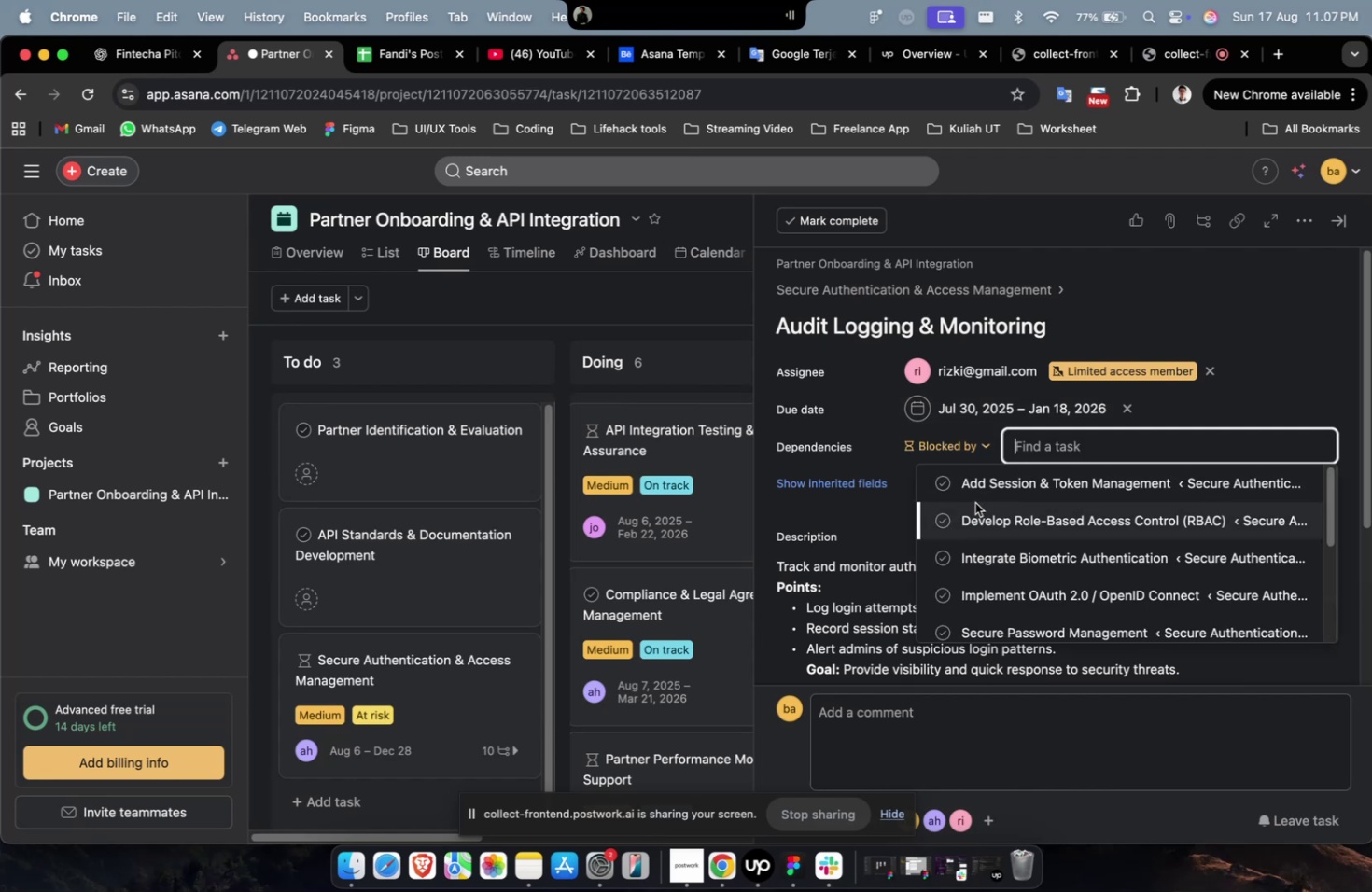 
triple_click([974, 502])
 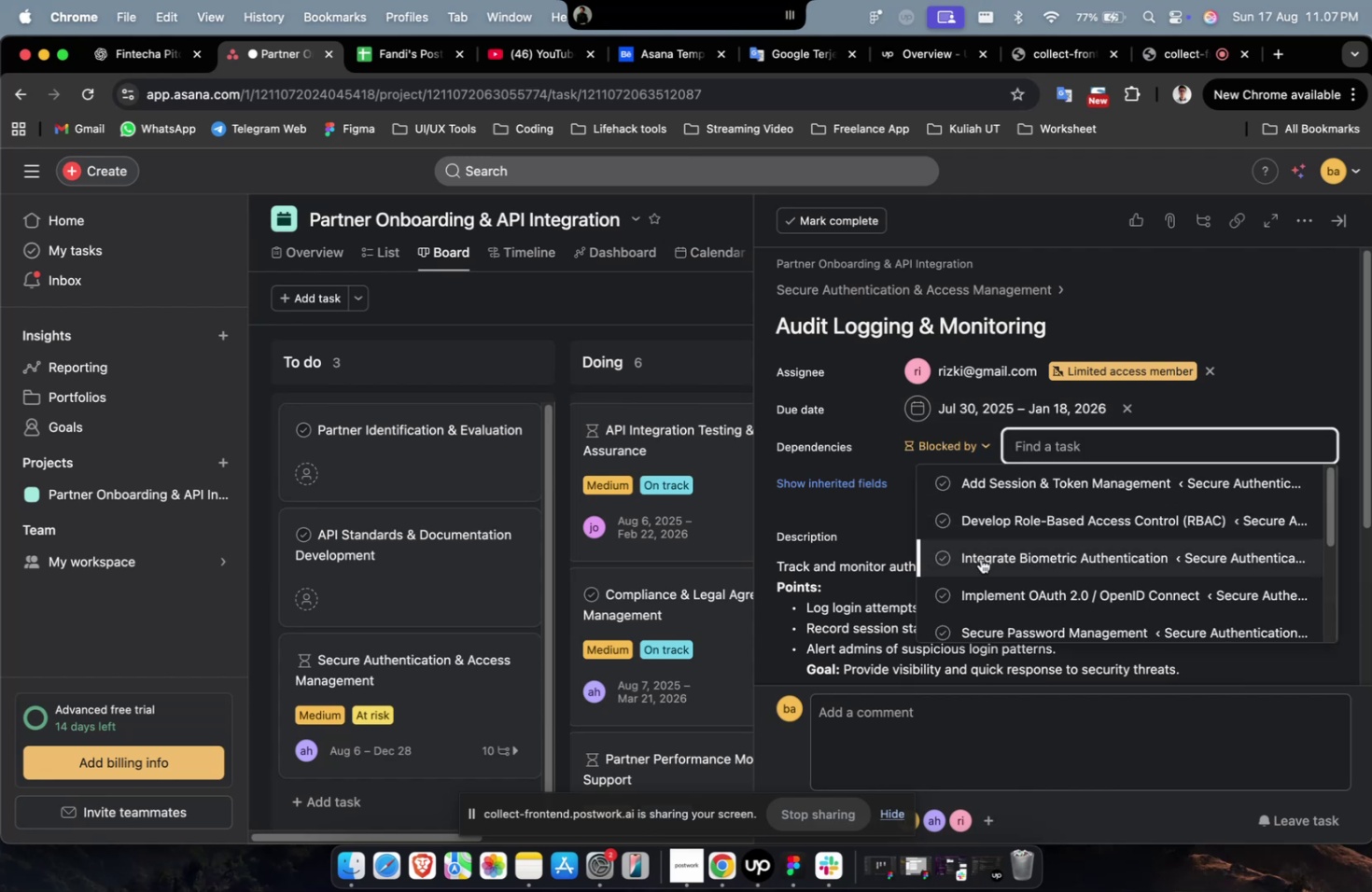 
left_click([981, 559])
 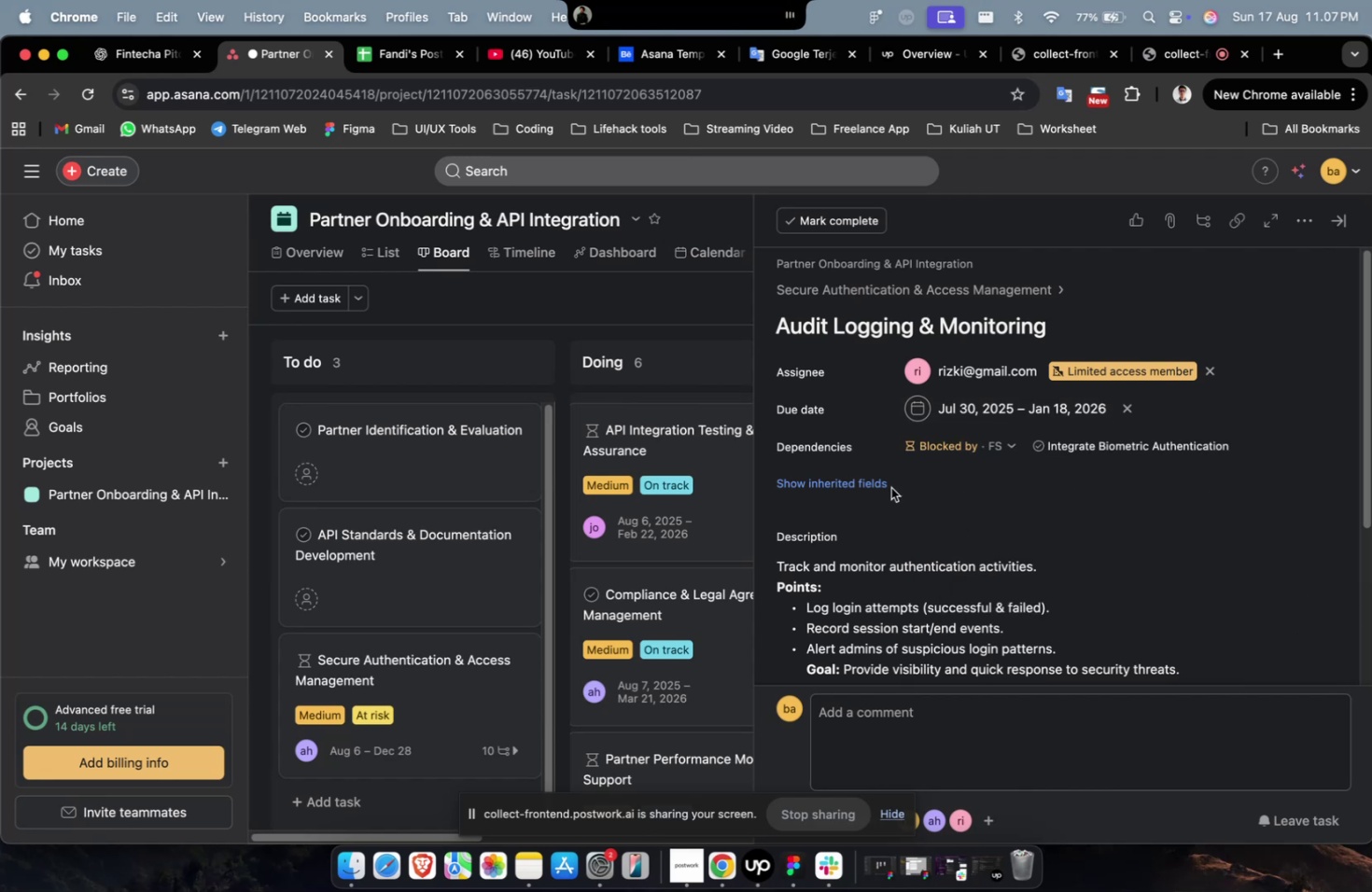 
triple_click([876, 485])
 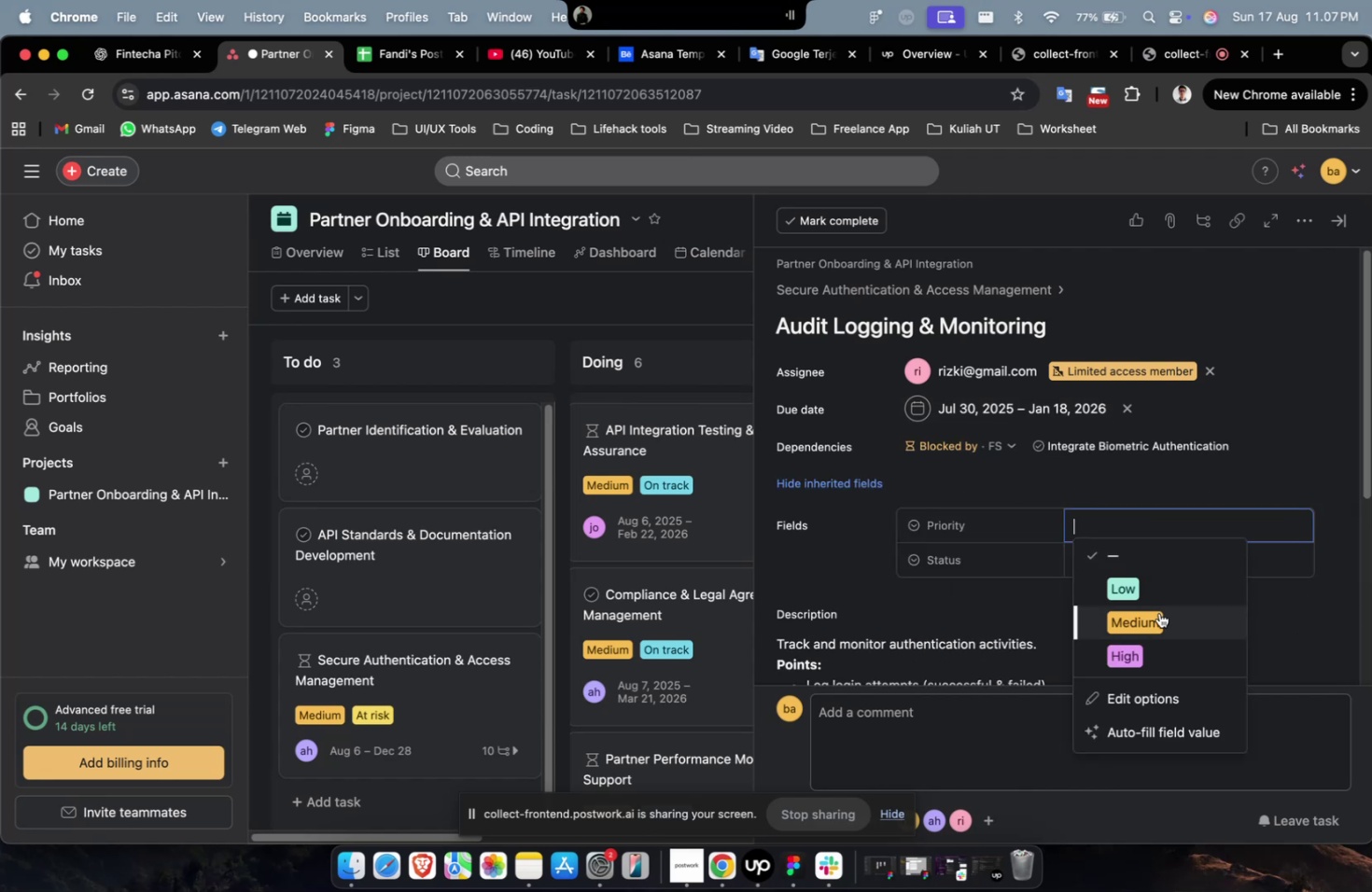 
triple_click([1158, 613])
 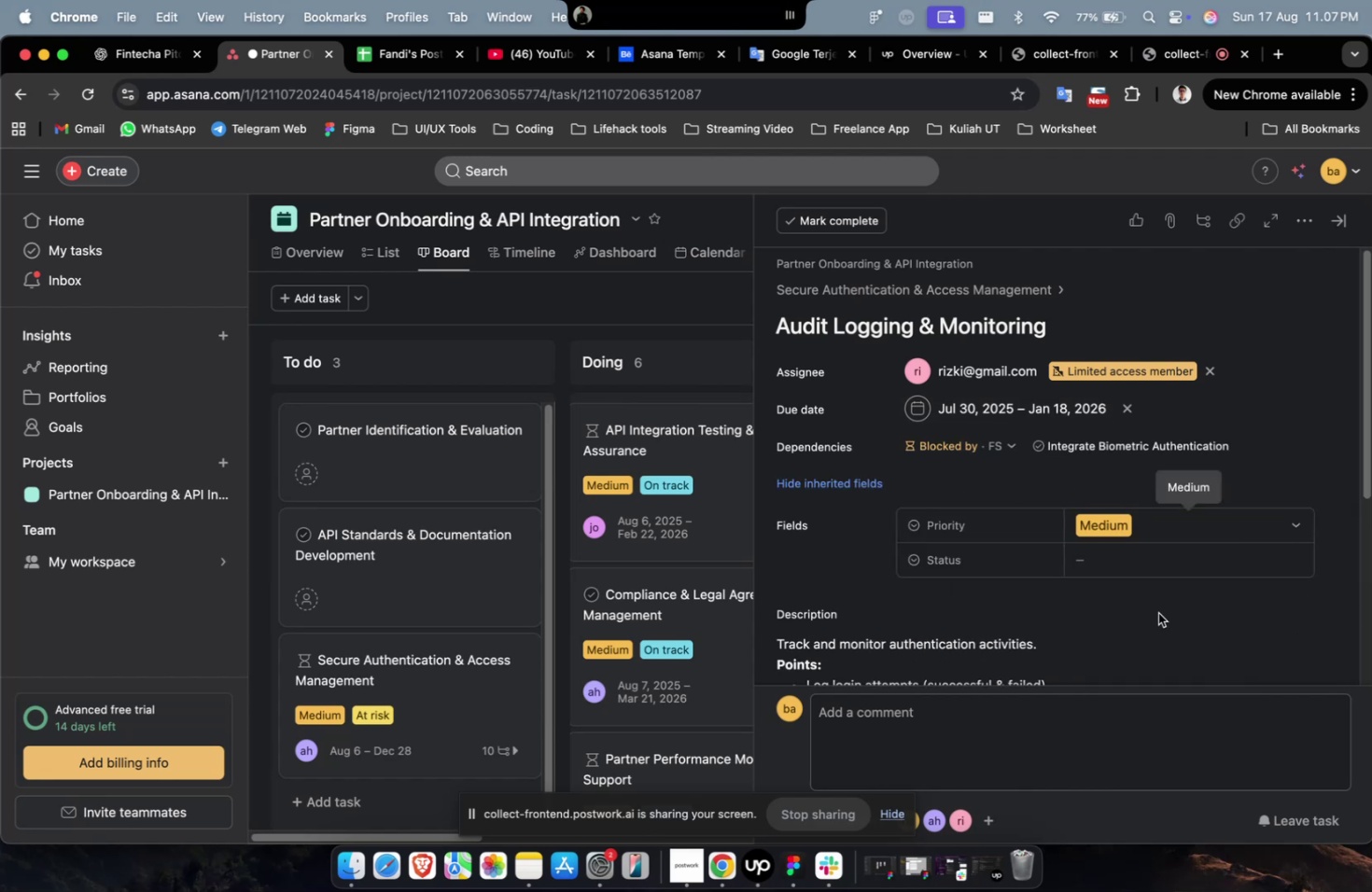 
left_click([1116, 563])
 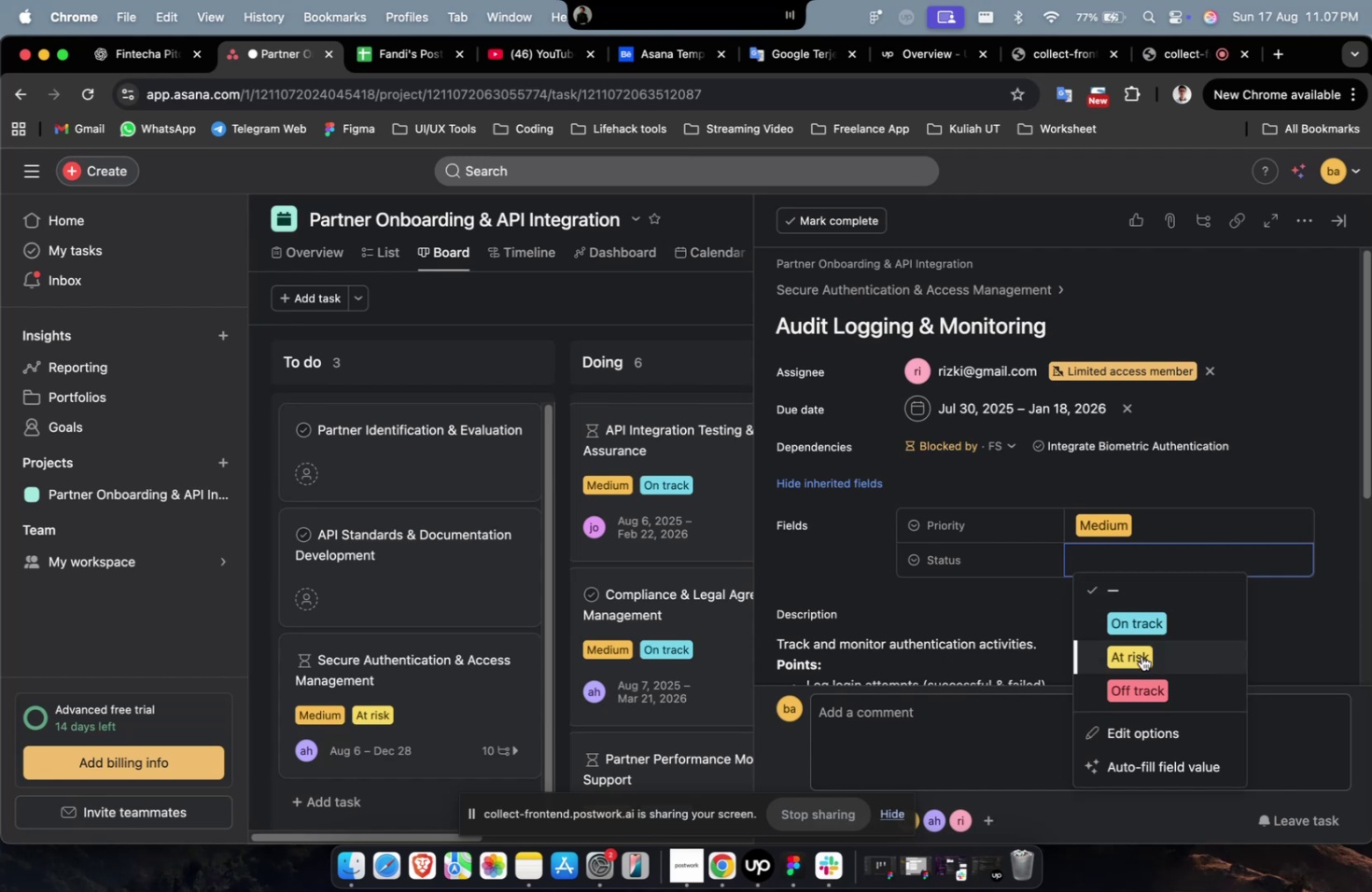 
double_click([1141, 655])
 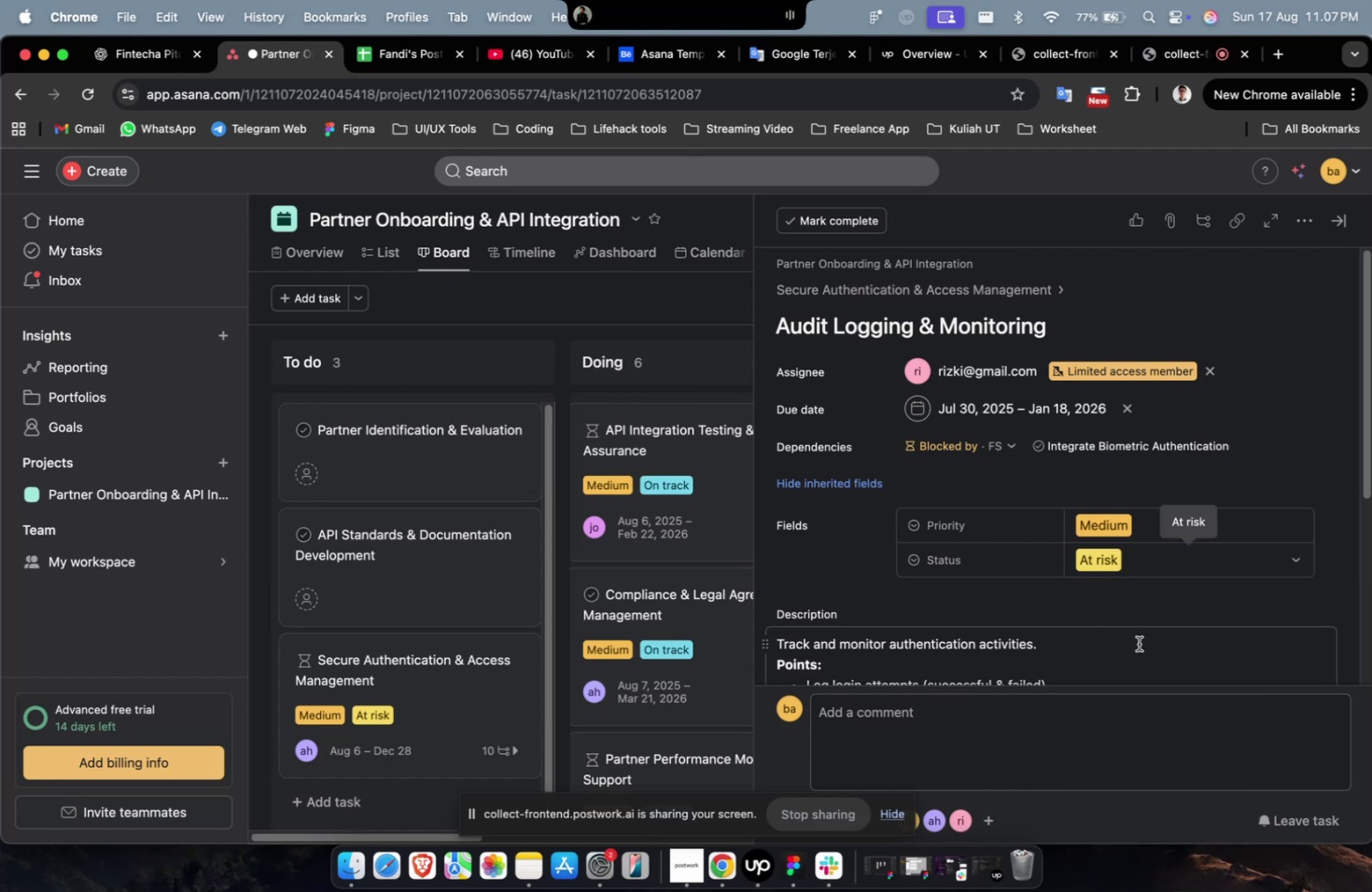 
scroll: coordinate [1039, 581], scroll_direction: down, amount: 28.0
 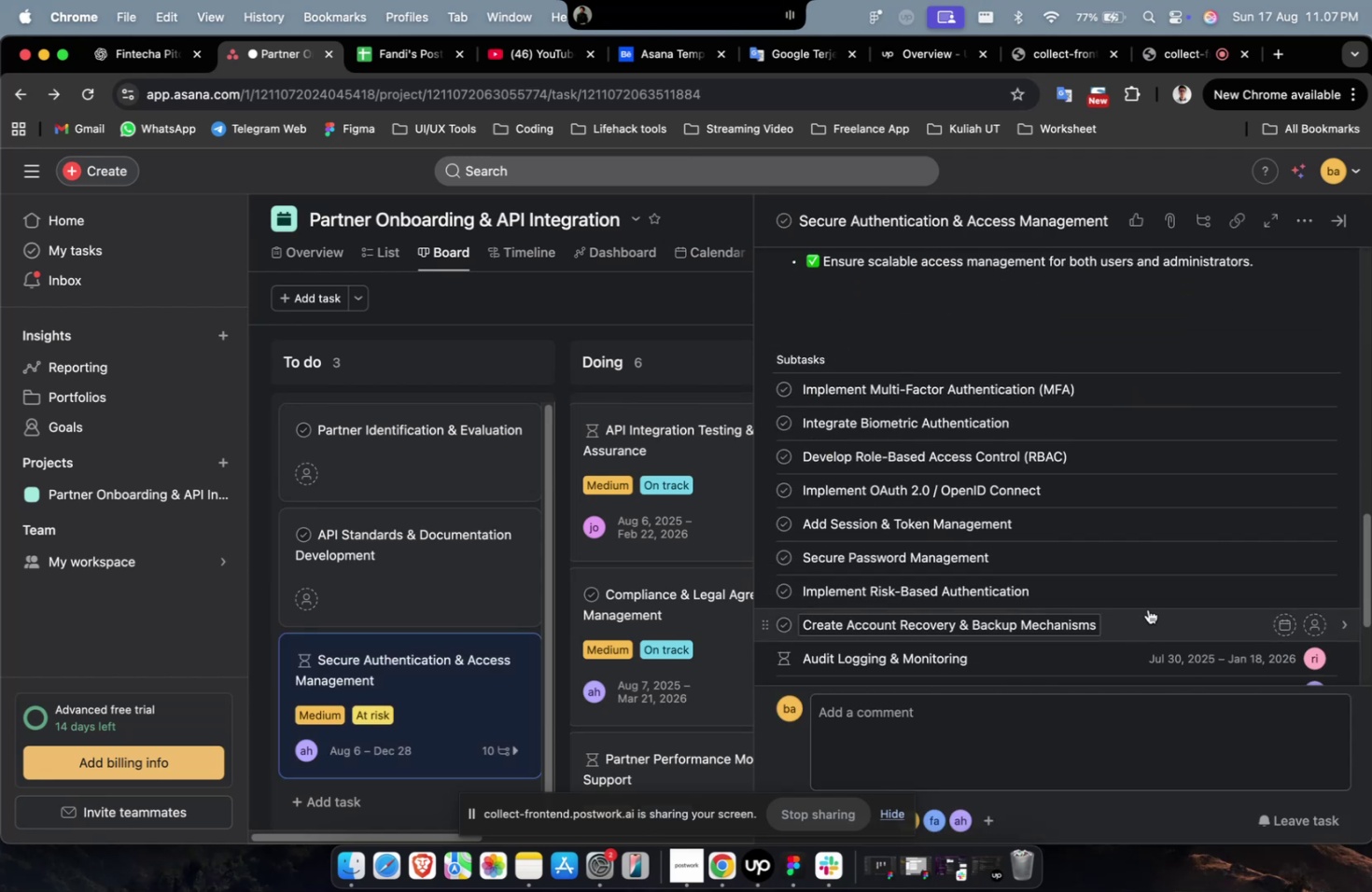 
left_click([1145, 616])
 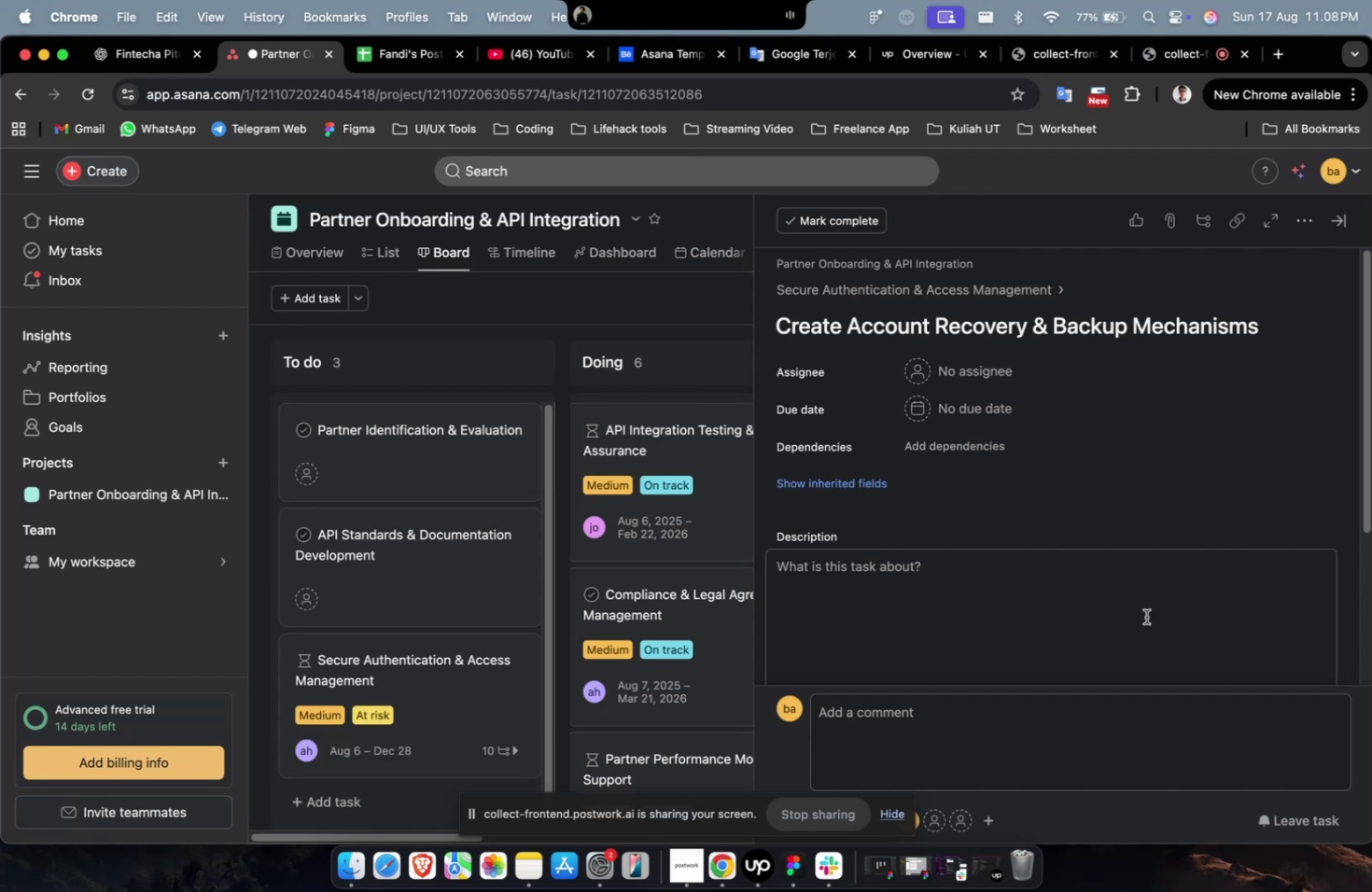 
wait(32.39)
 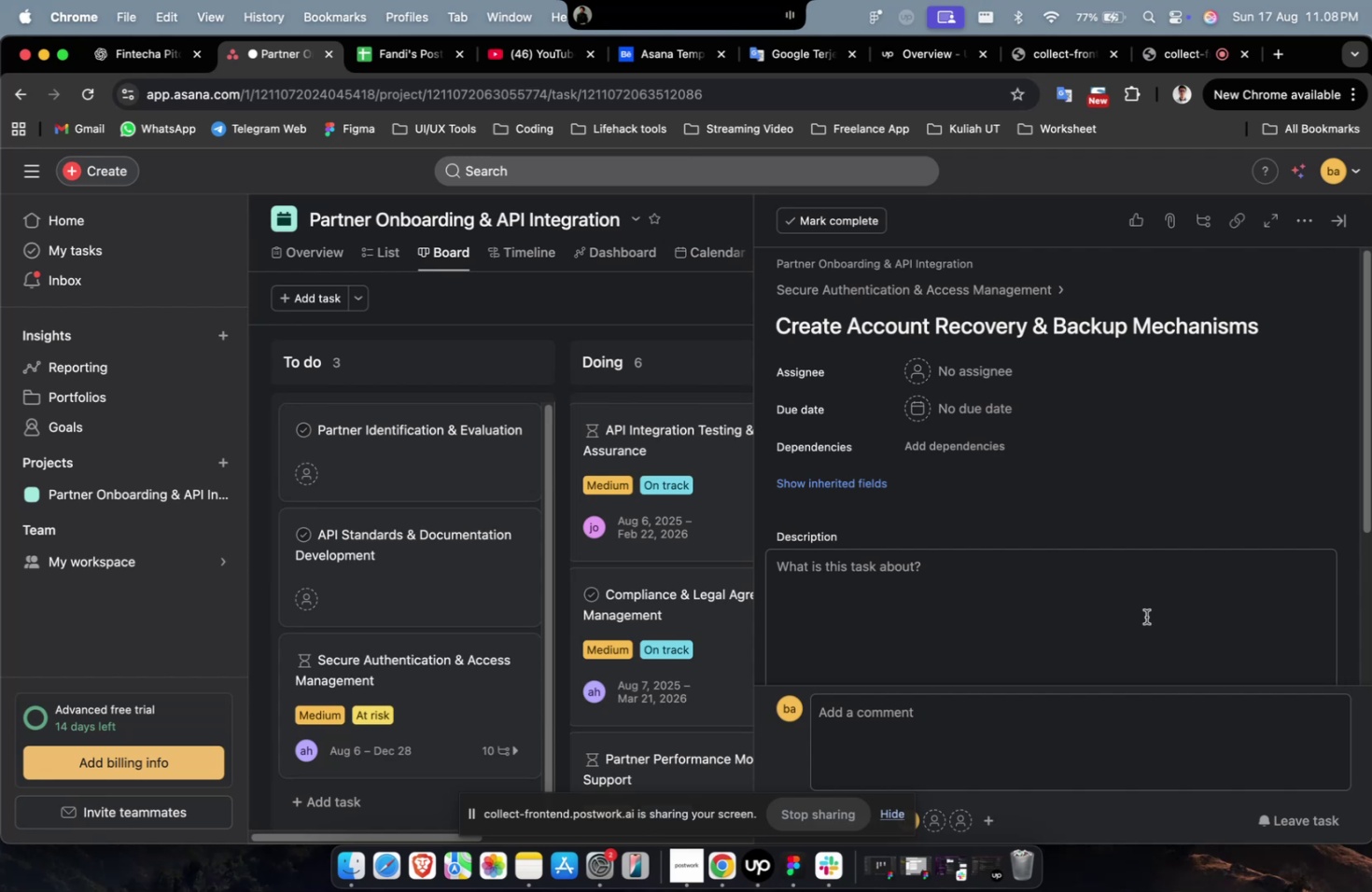 
left_click([975, 374])
 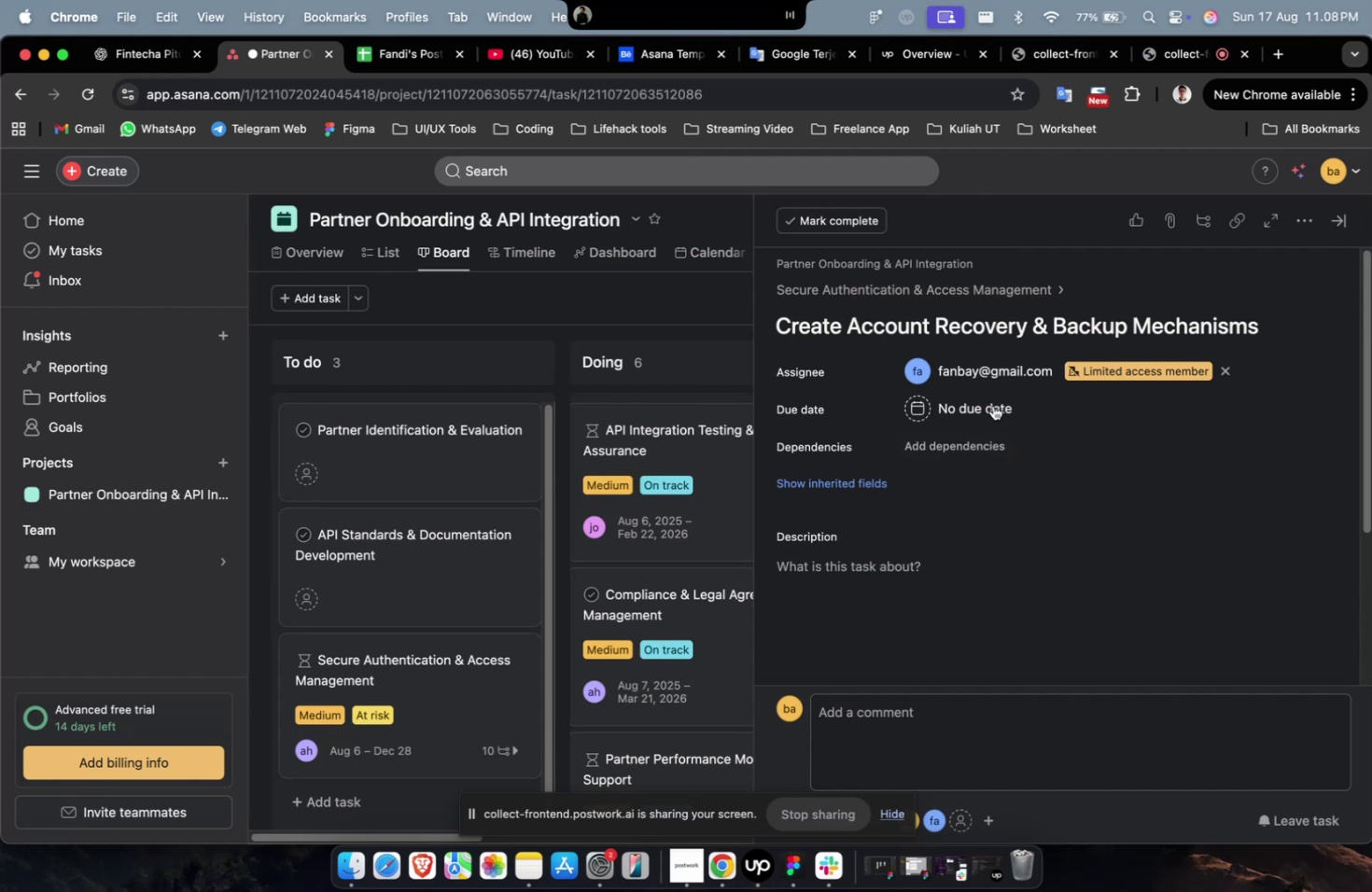 
double_click([980, 379])
 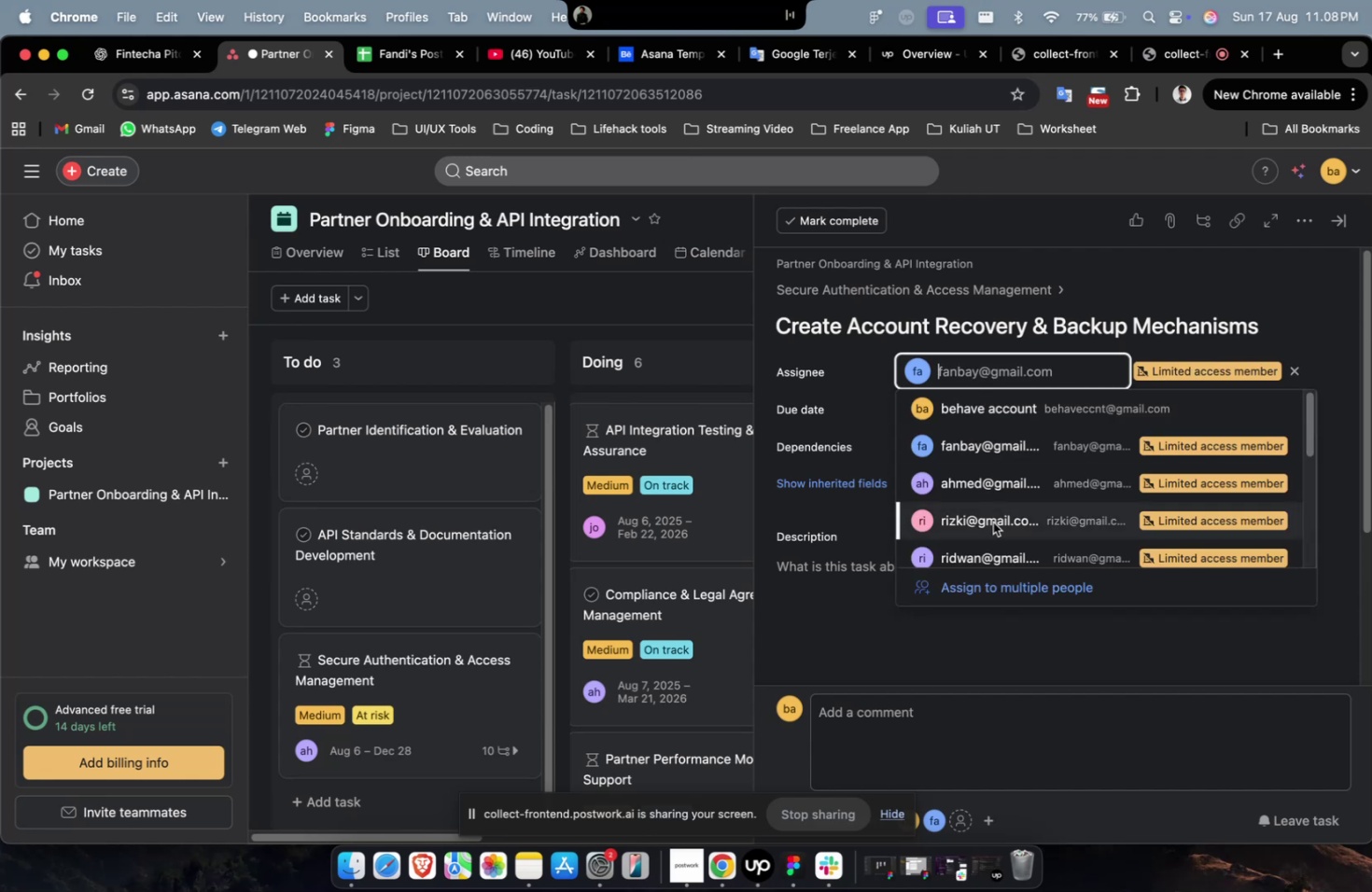 
triple_click([992, 522])
 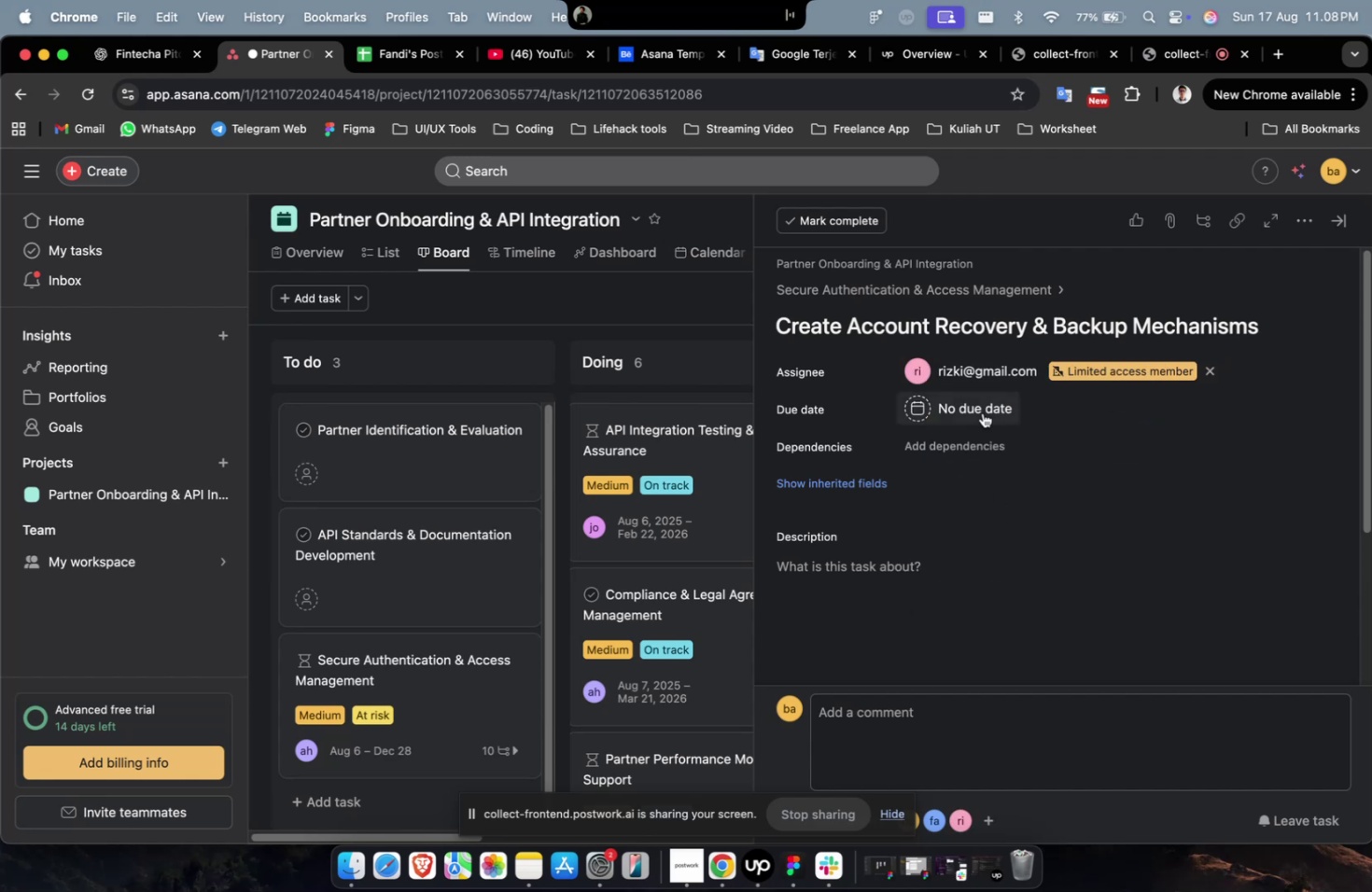 
triple_click([982, 412])
 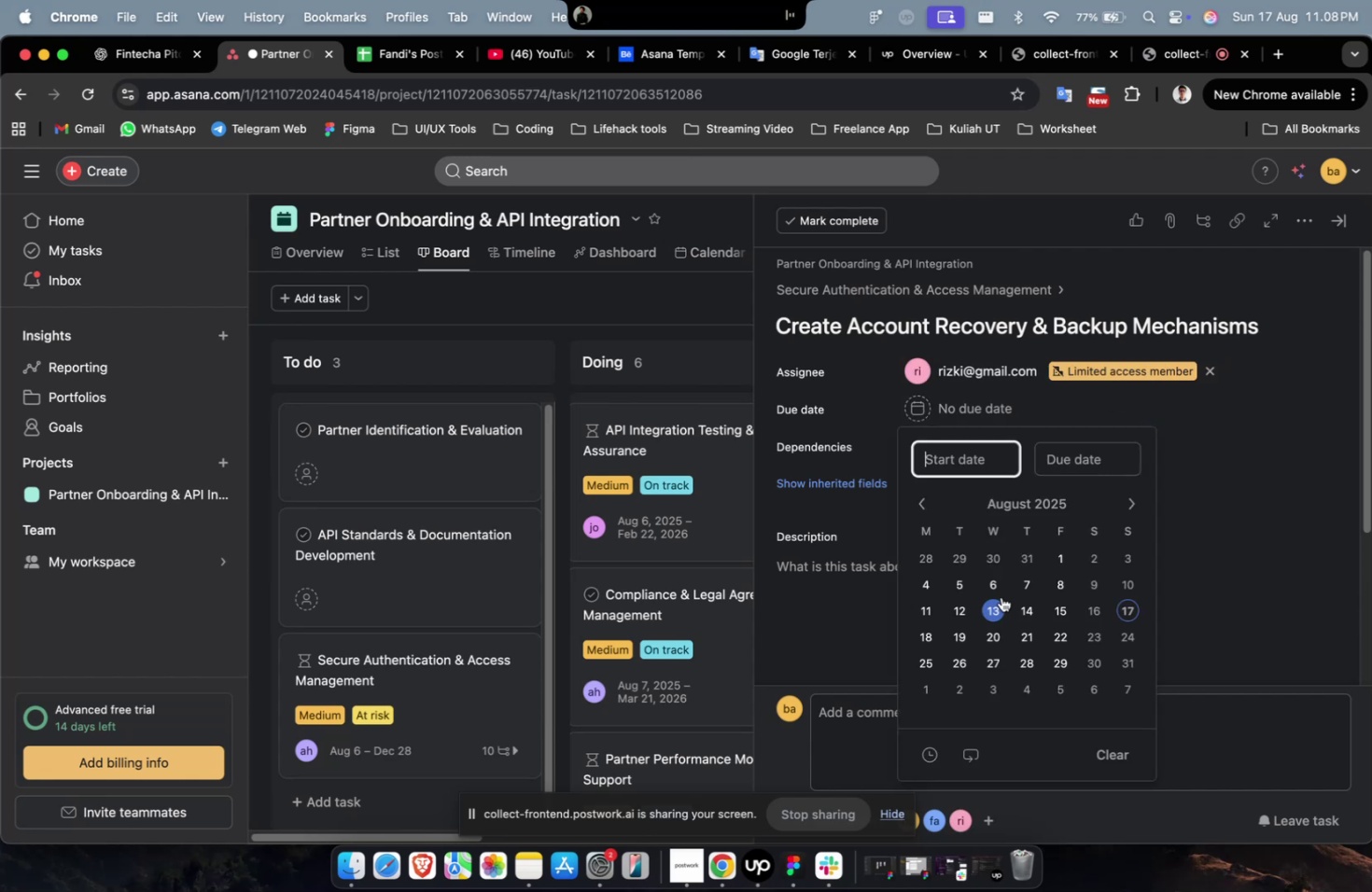 
triple_click([1001, 596])
 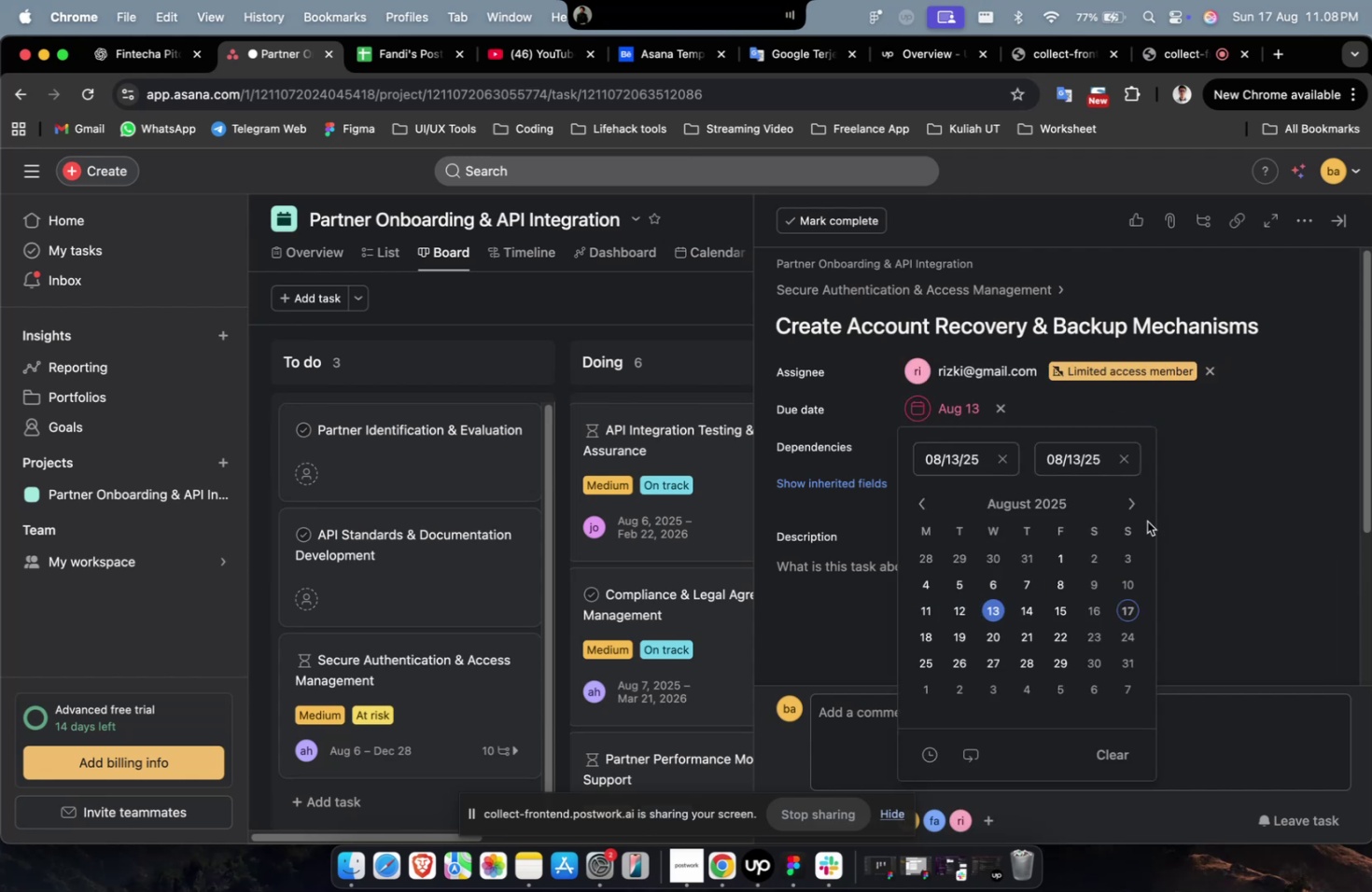 
left_click([1132, 508])
 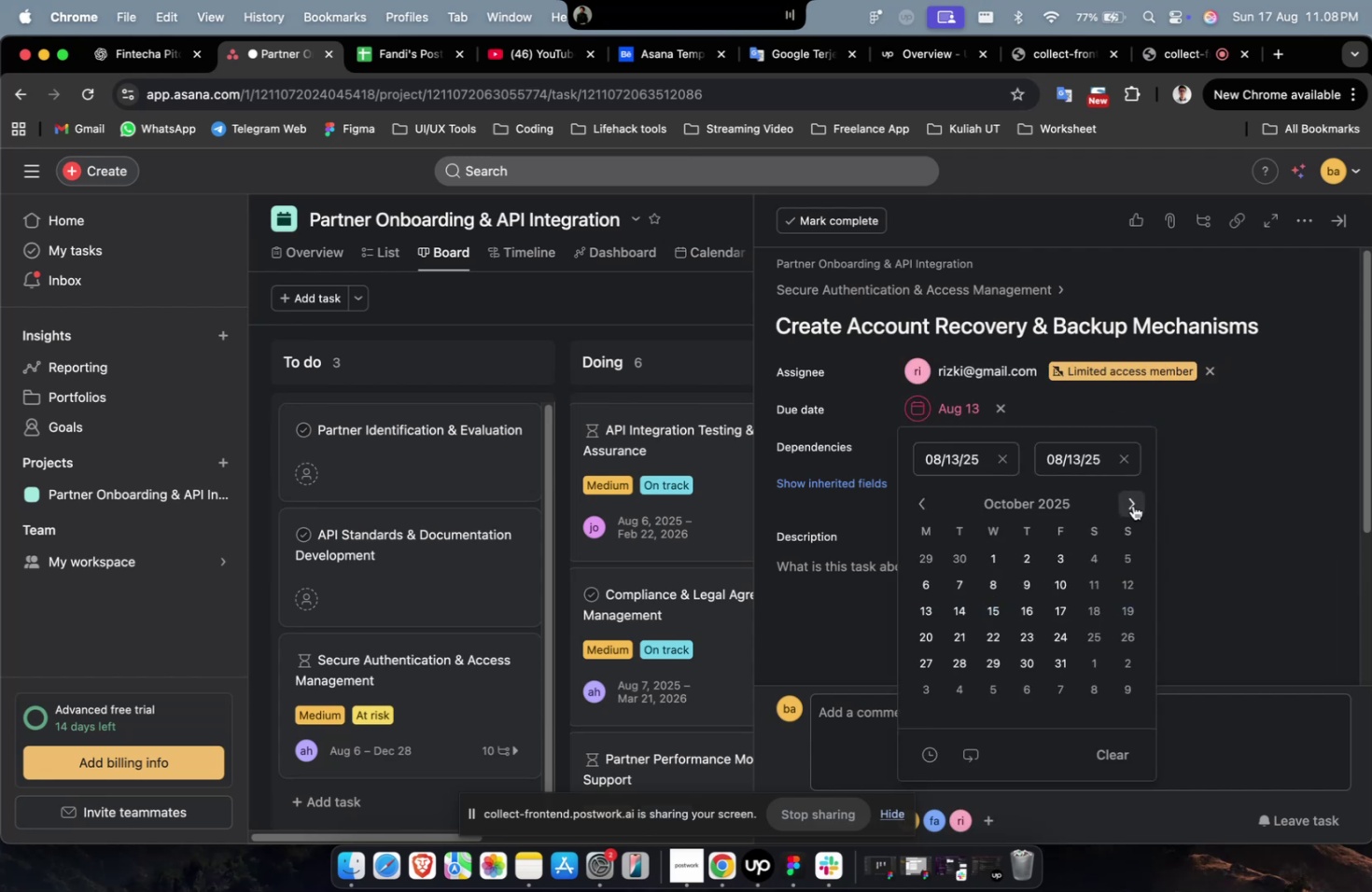 
triple_click([1132, 505])
 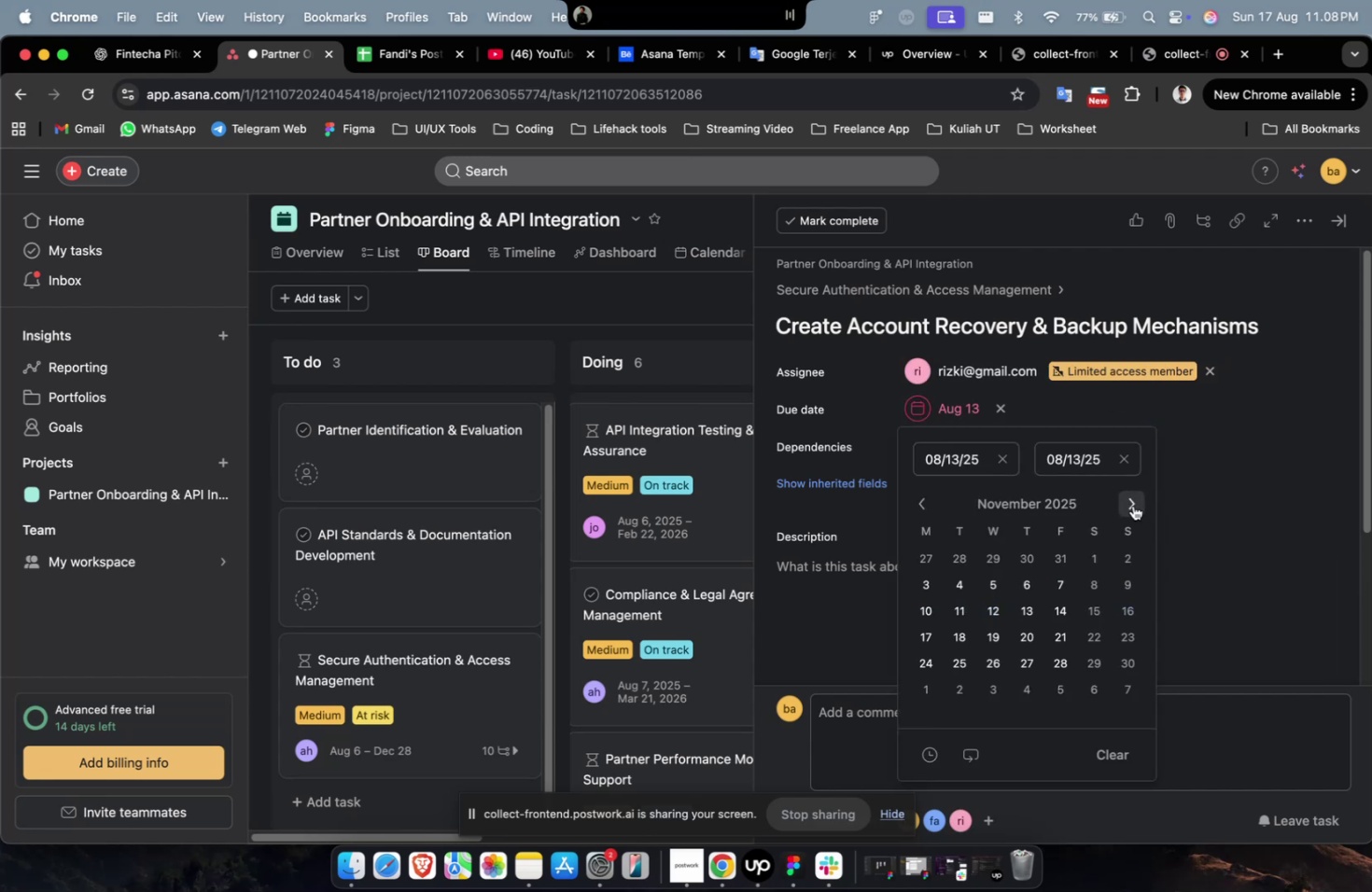 
triple_click([1132, 505])
 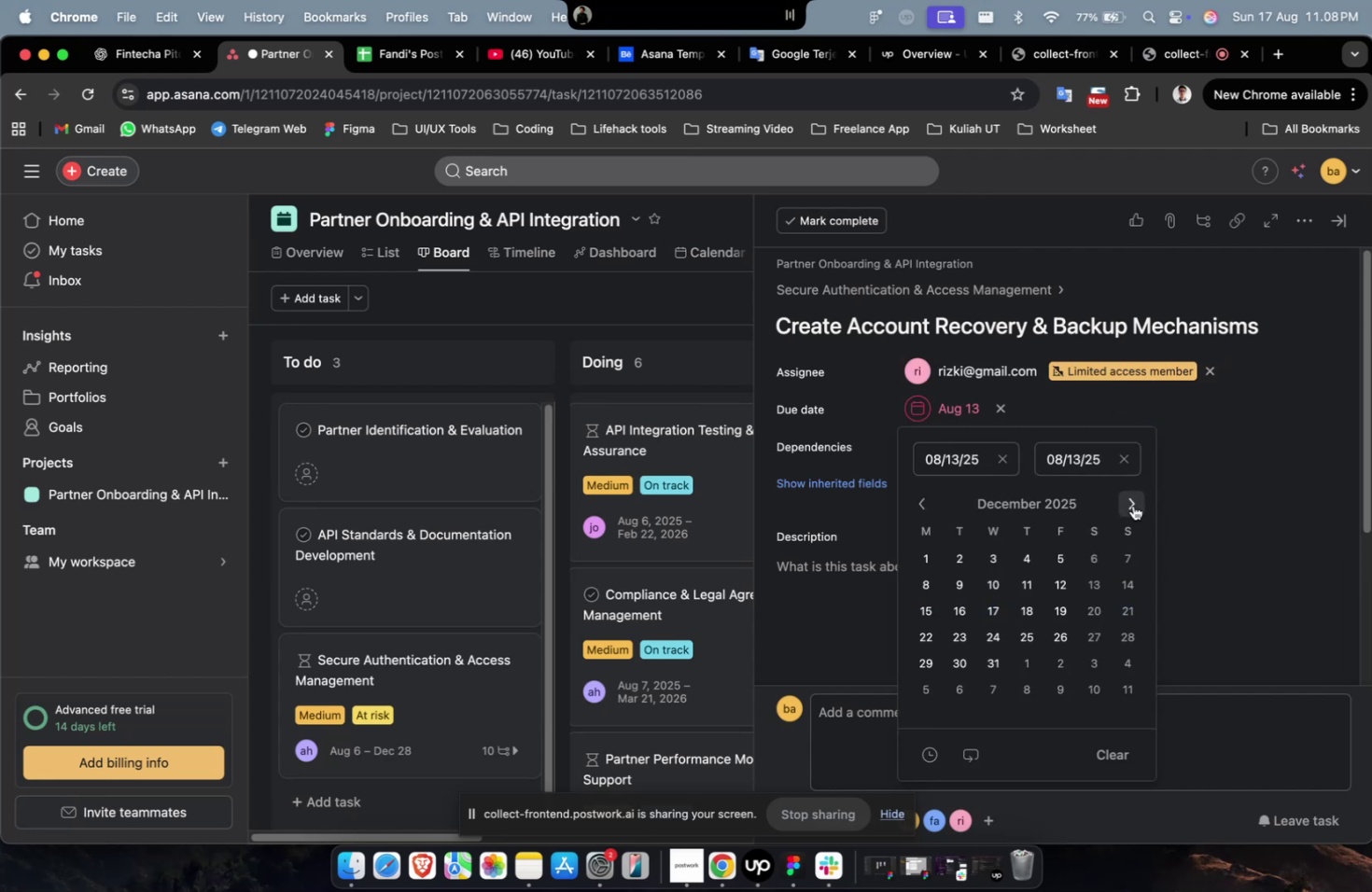 
triple_click([1132, 505])
 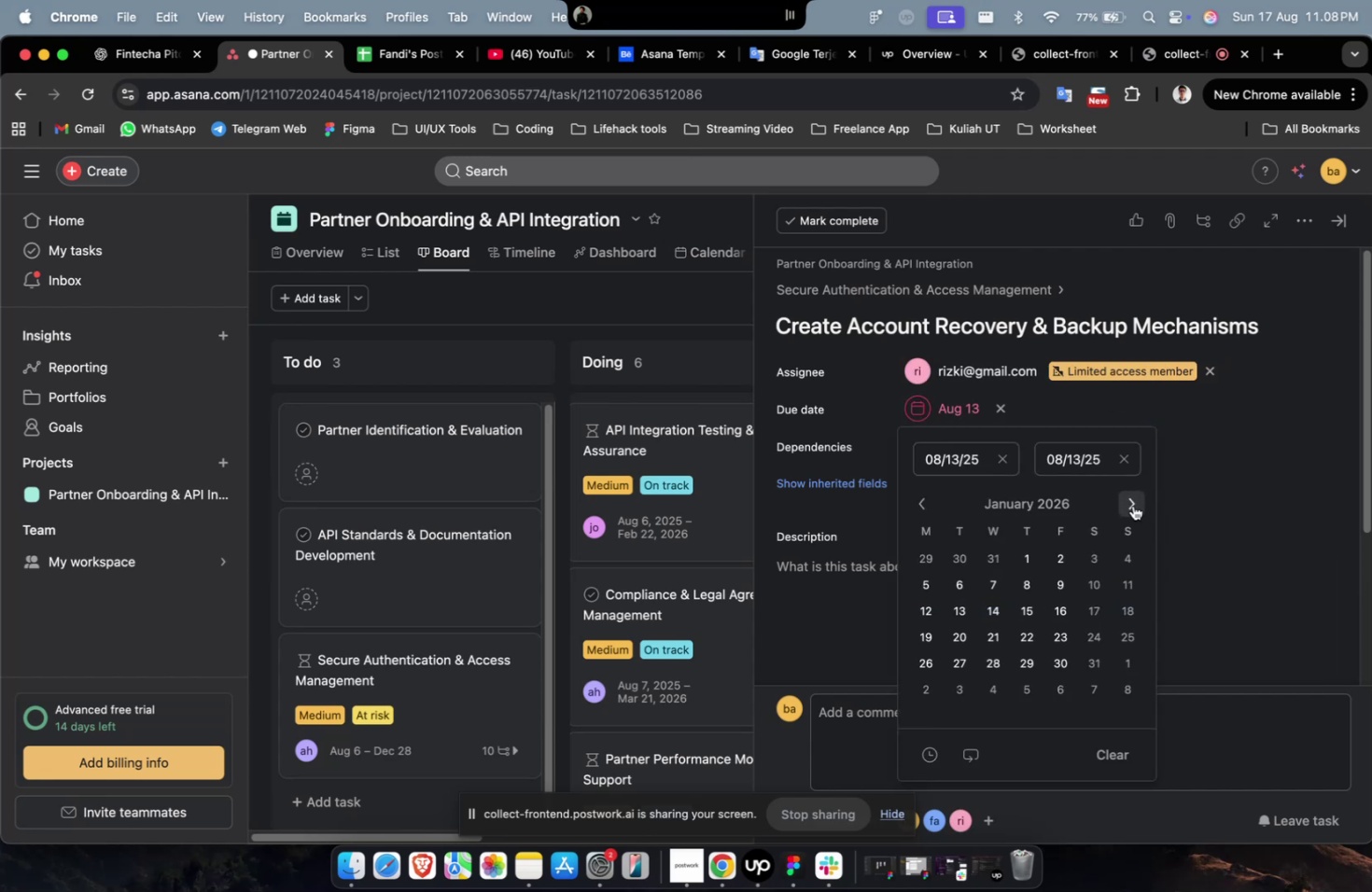 
triple_click([1132, 505])
 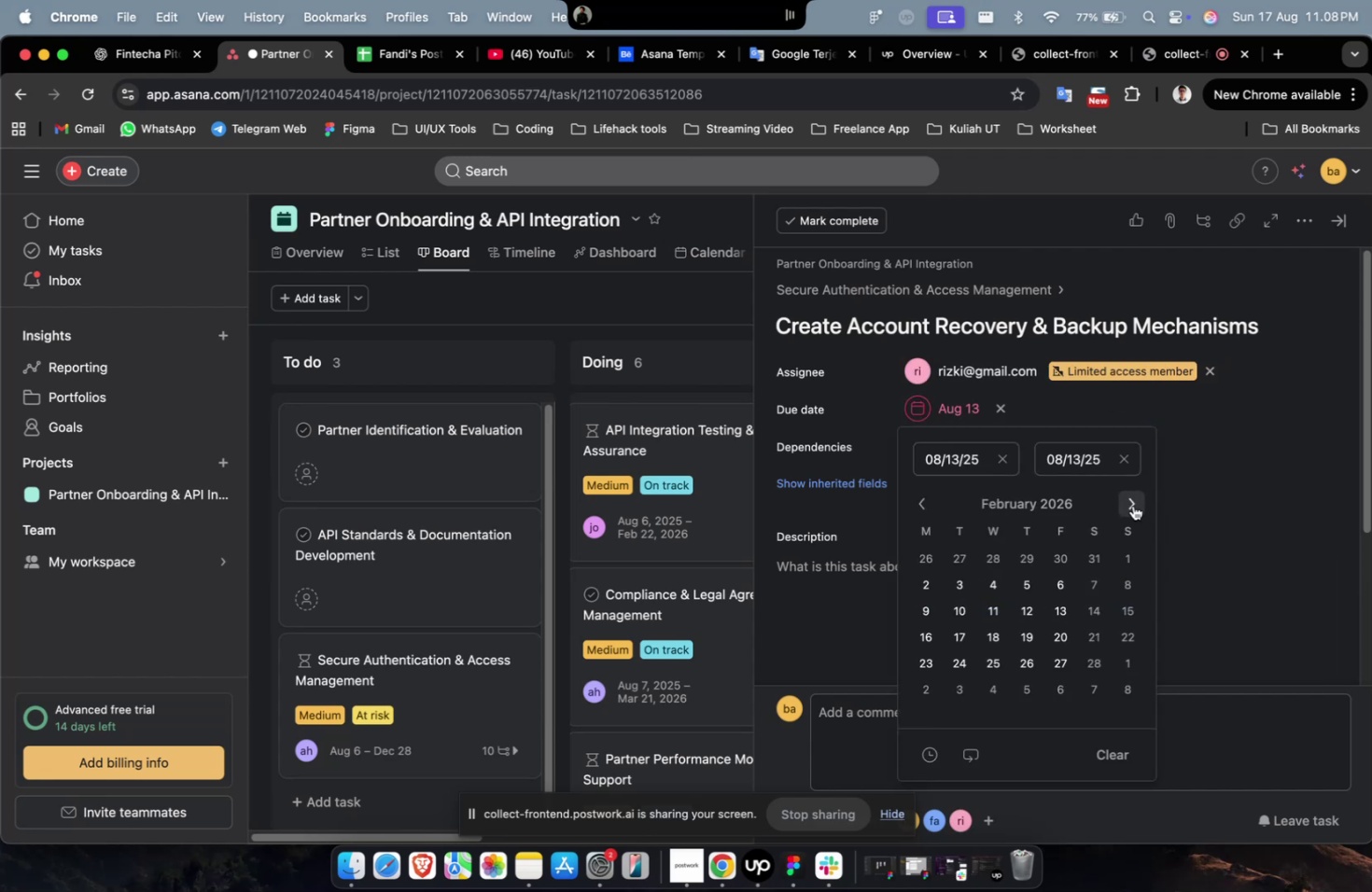 
triple_click([1132, 505])
 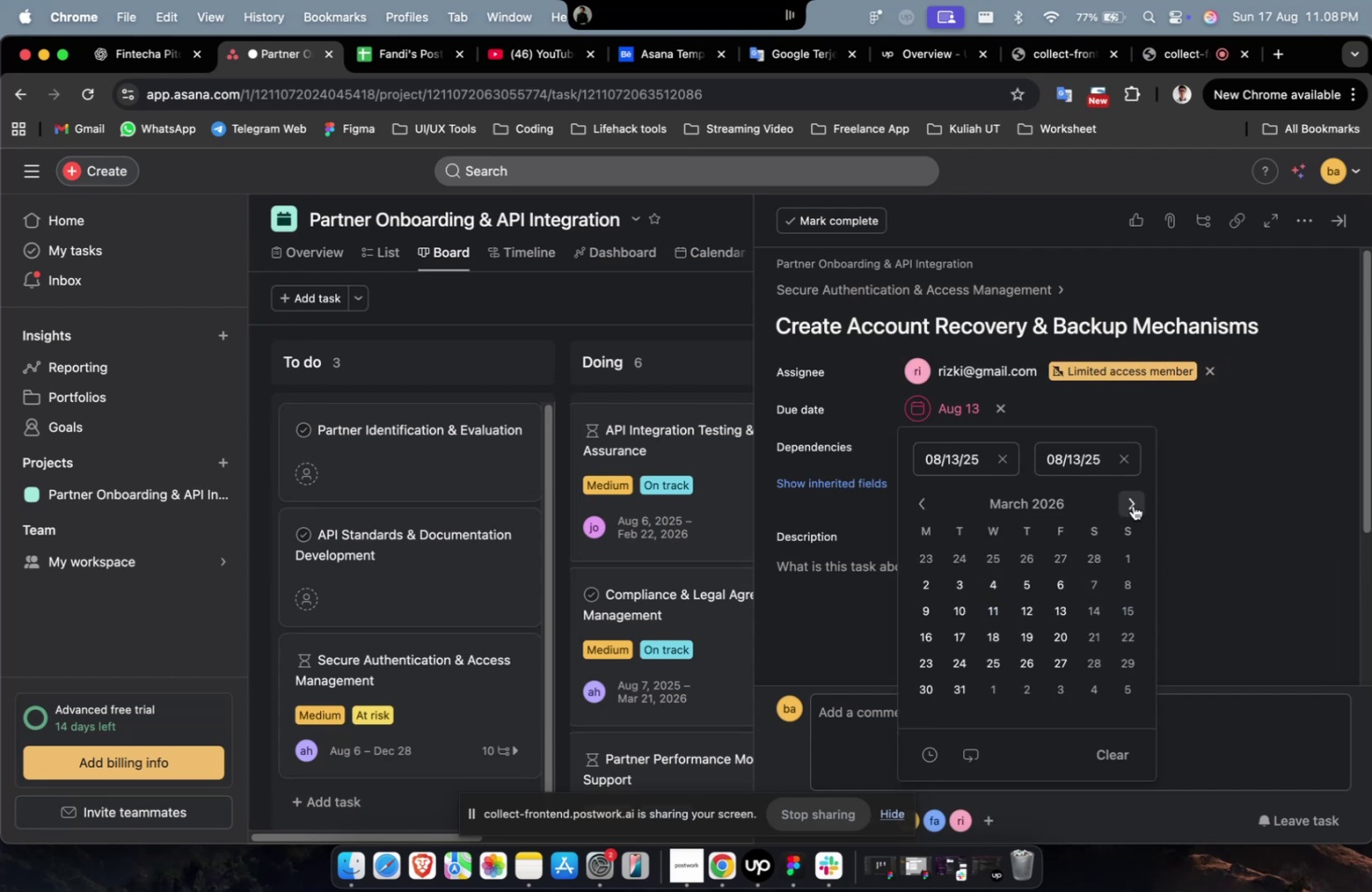 
triple_click([1132, 505])
 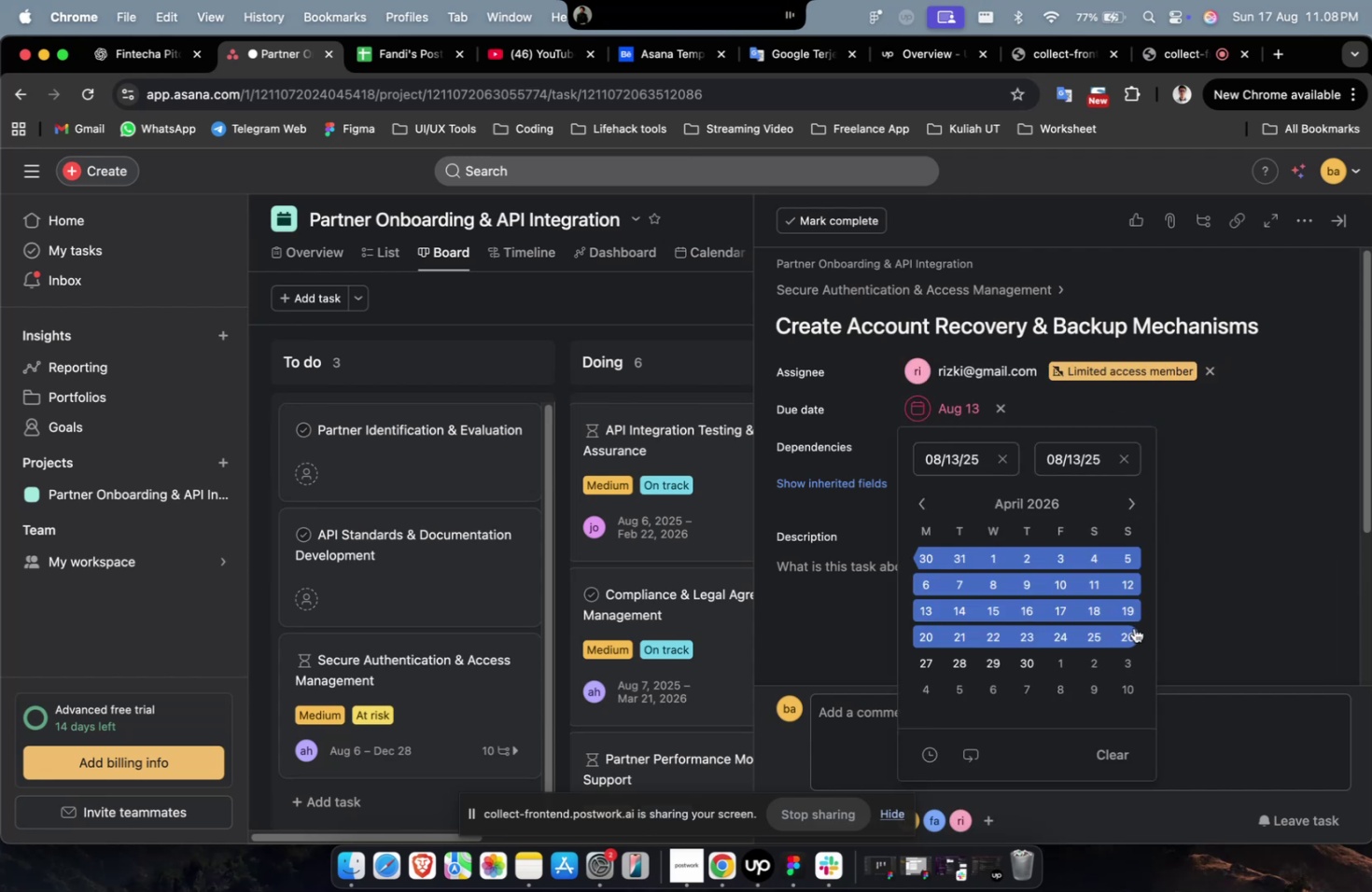 
left_click([1133, 627])
 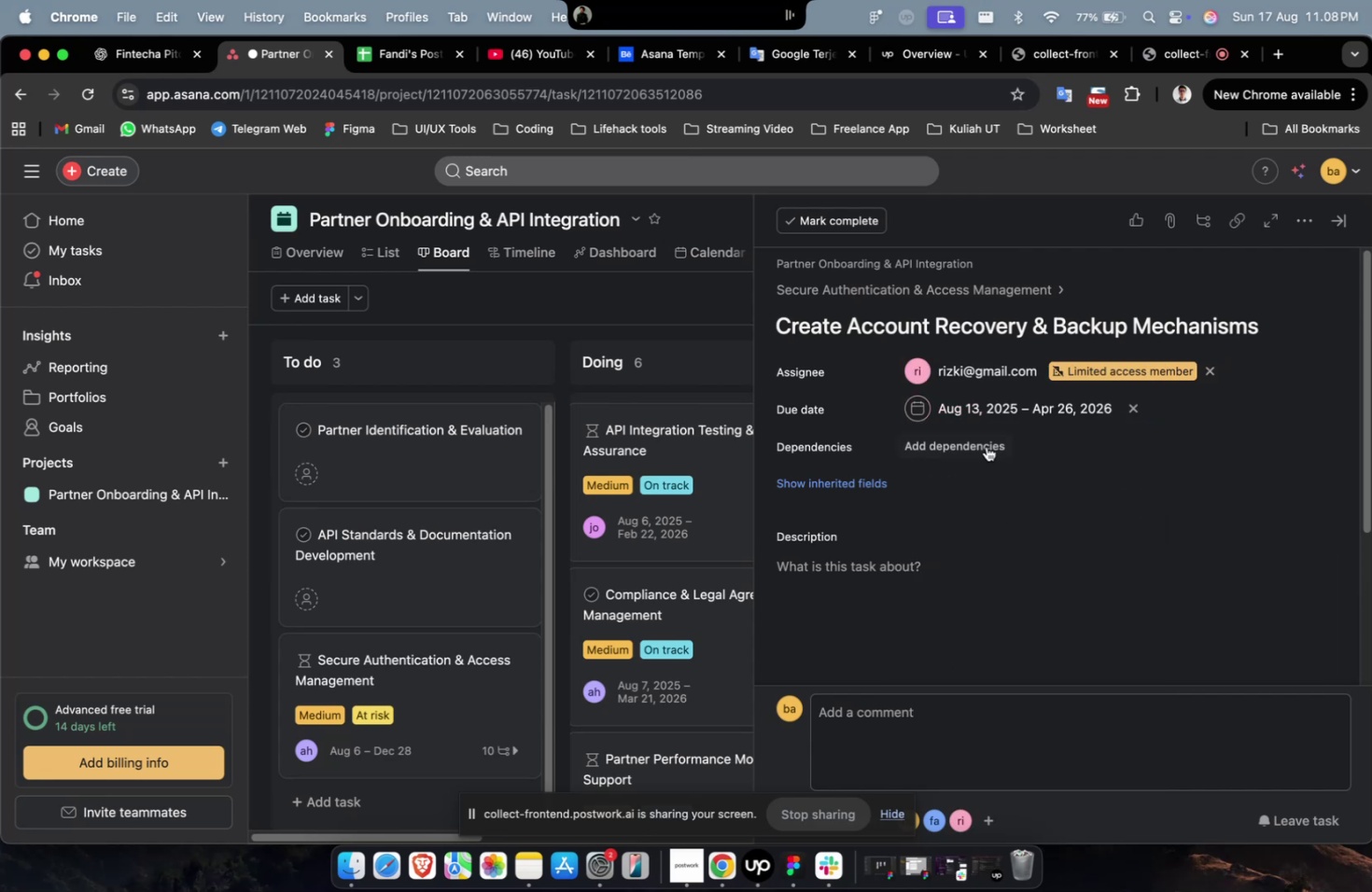 
triple_click([985, 446])
 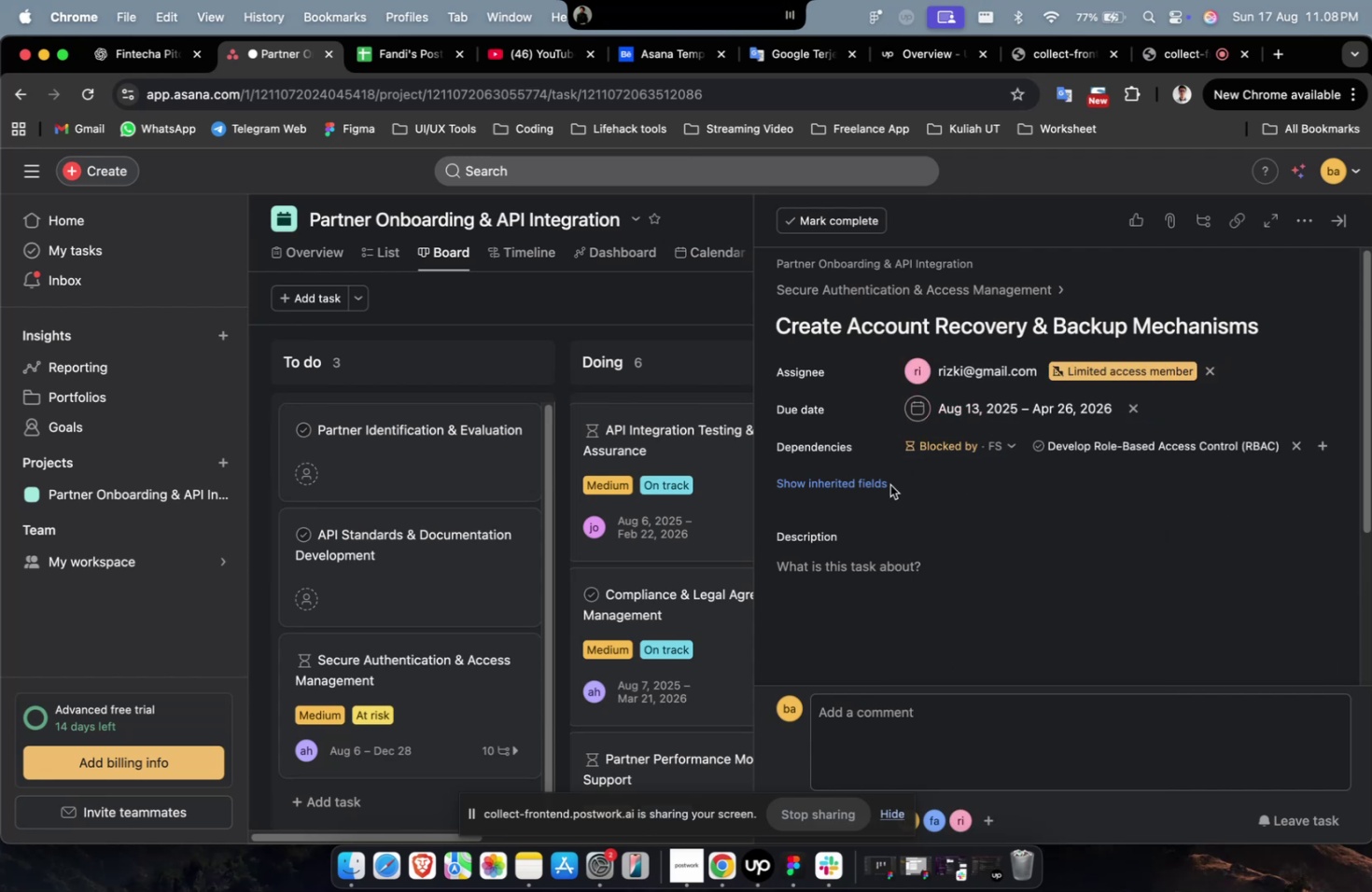 
triple_click([861, 484])
 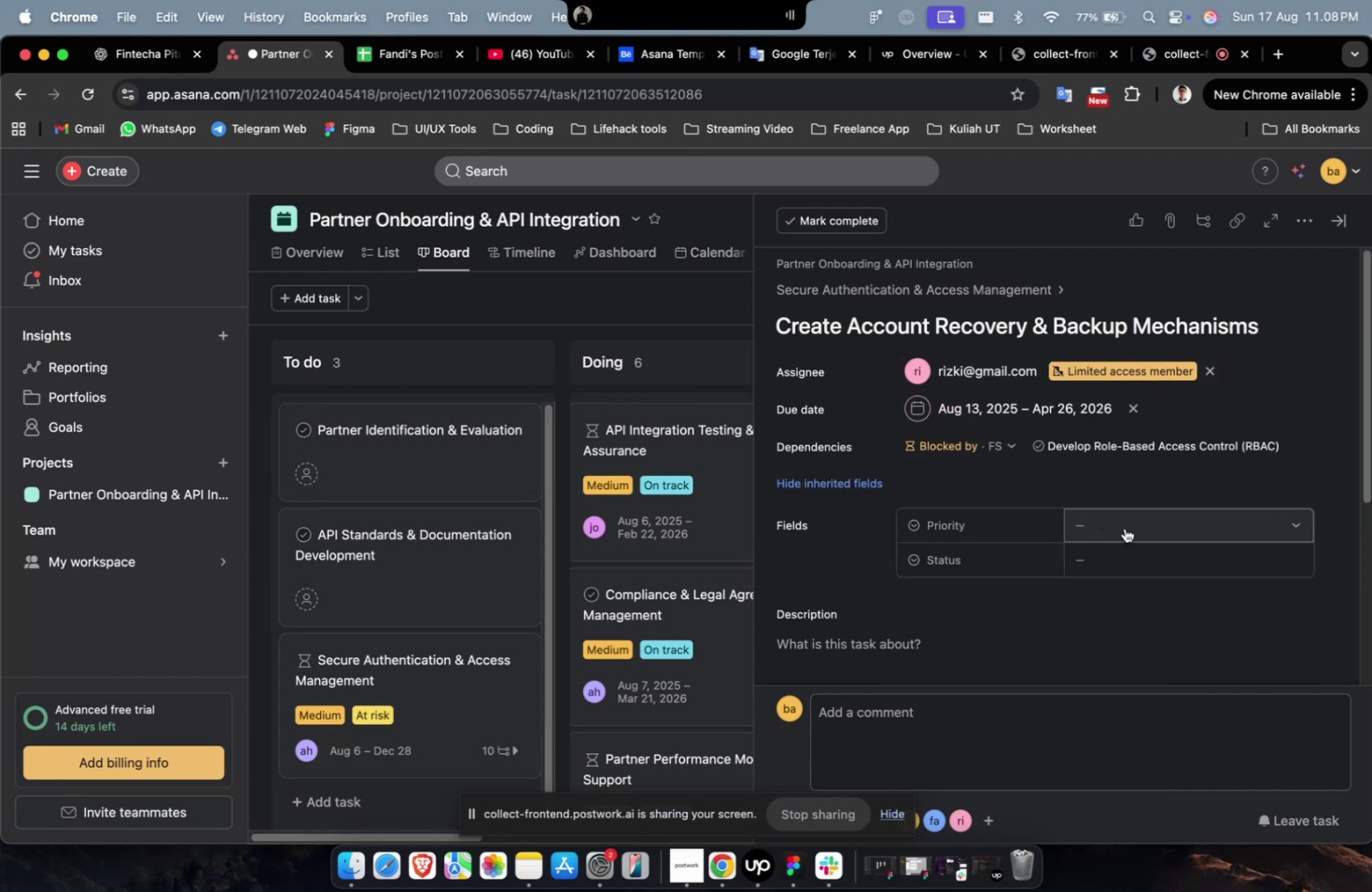 
left_click([1124, 527])
 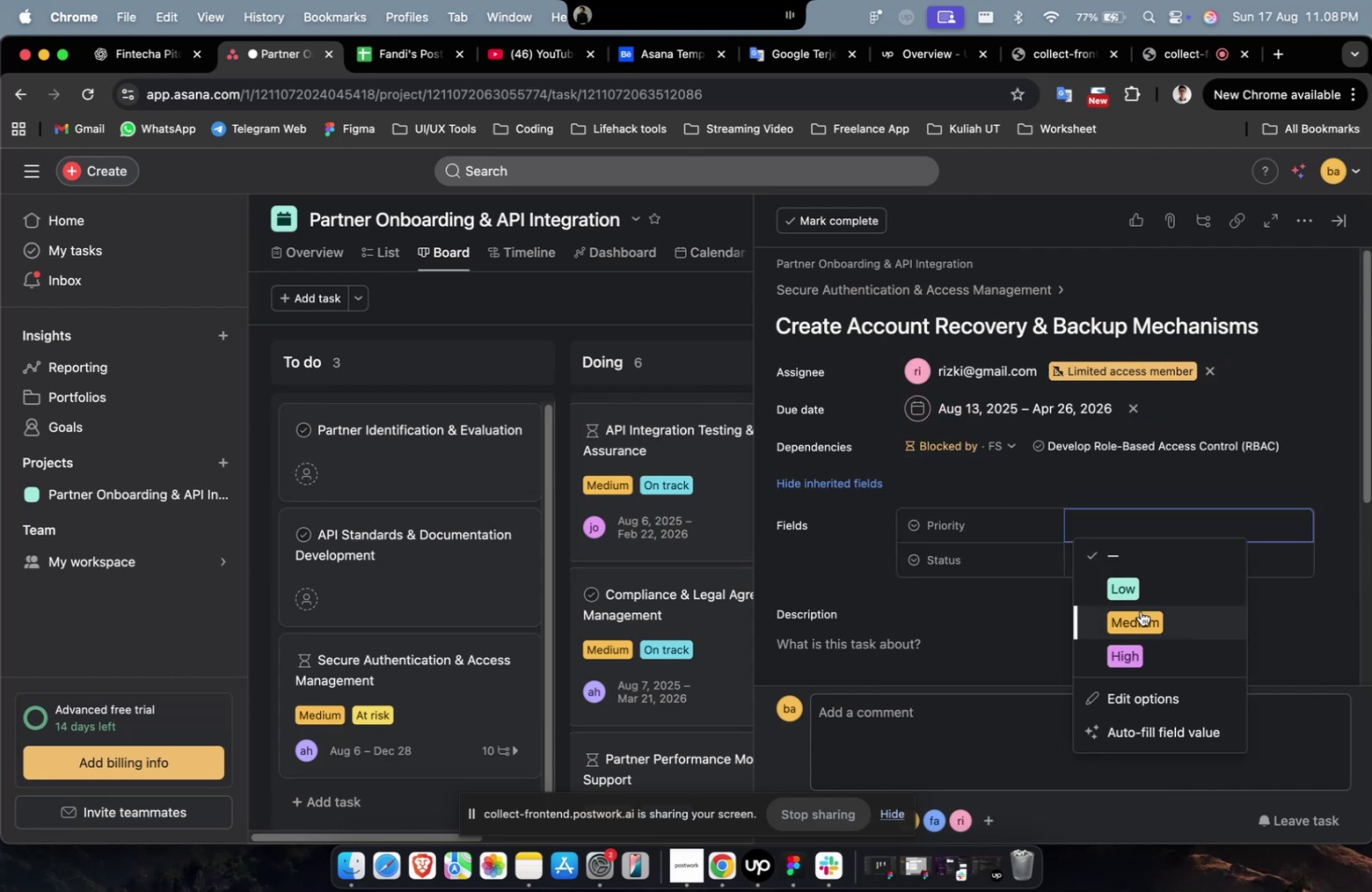 
double_click([1140, 610])
 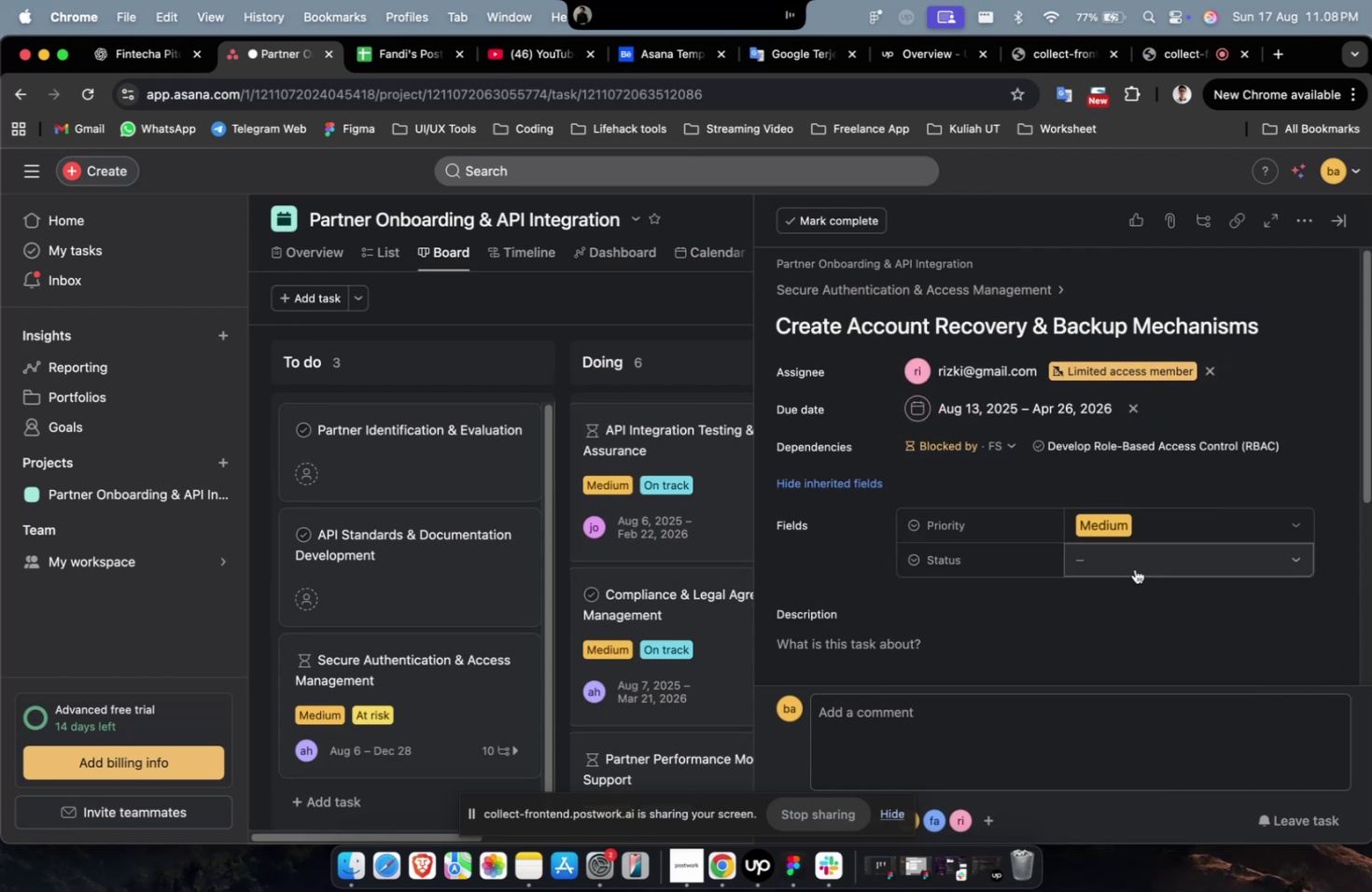 
triple_click([1134, 568])
 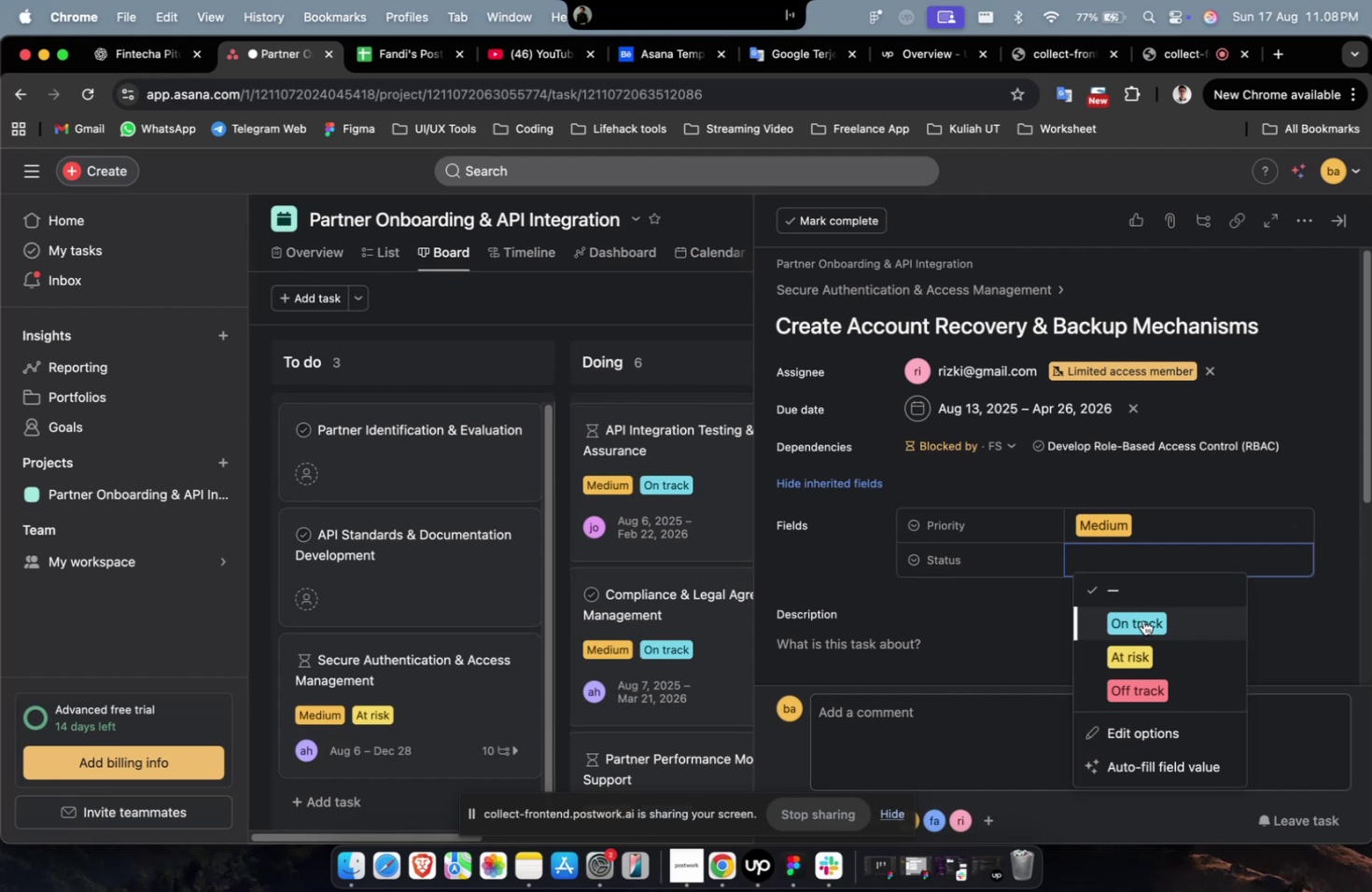 
triple_click([1142, 620])
 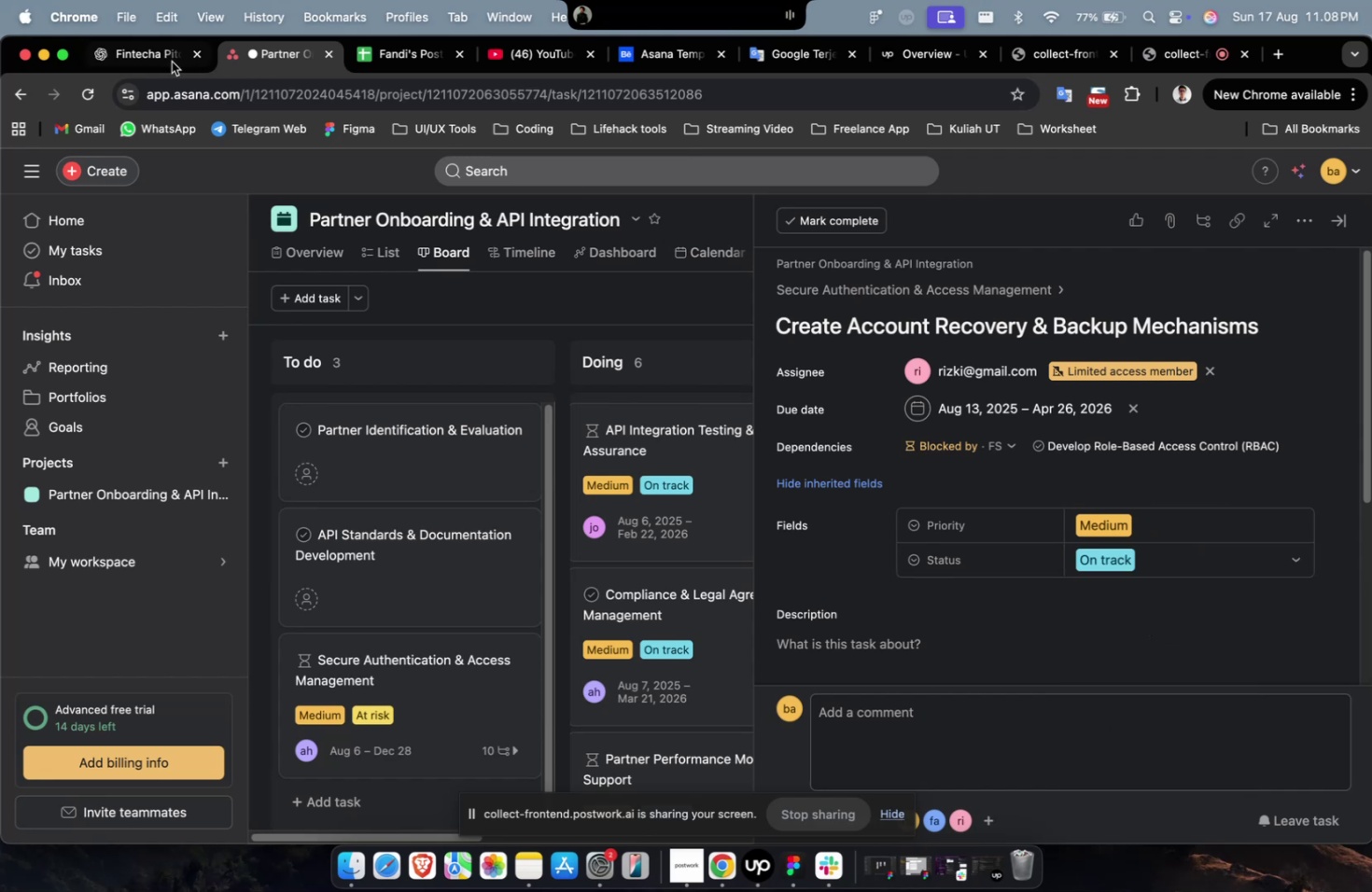 
left_click([161, 62])
 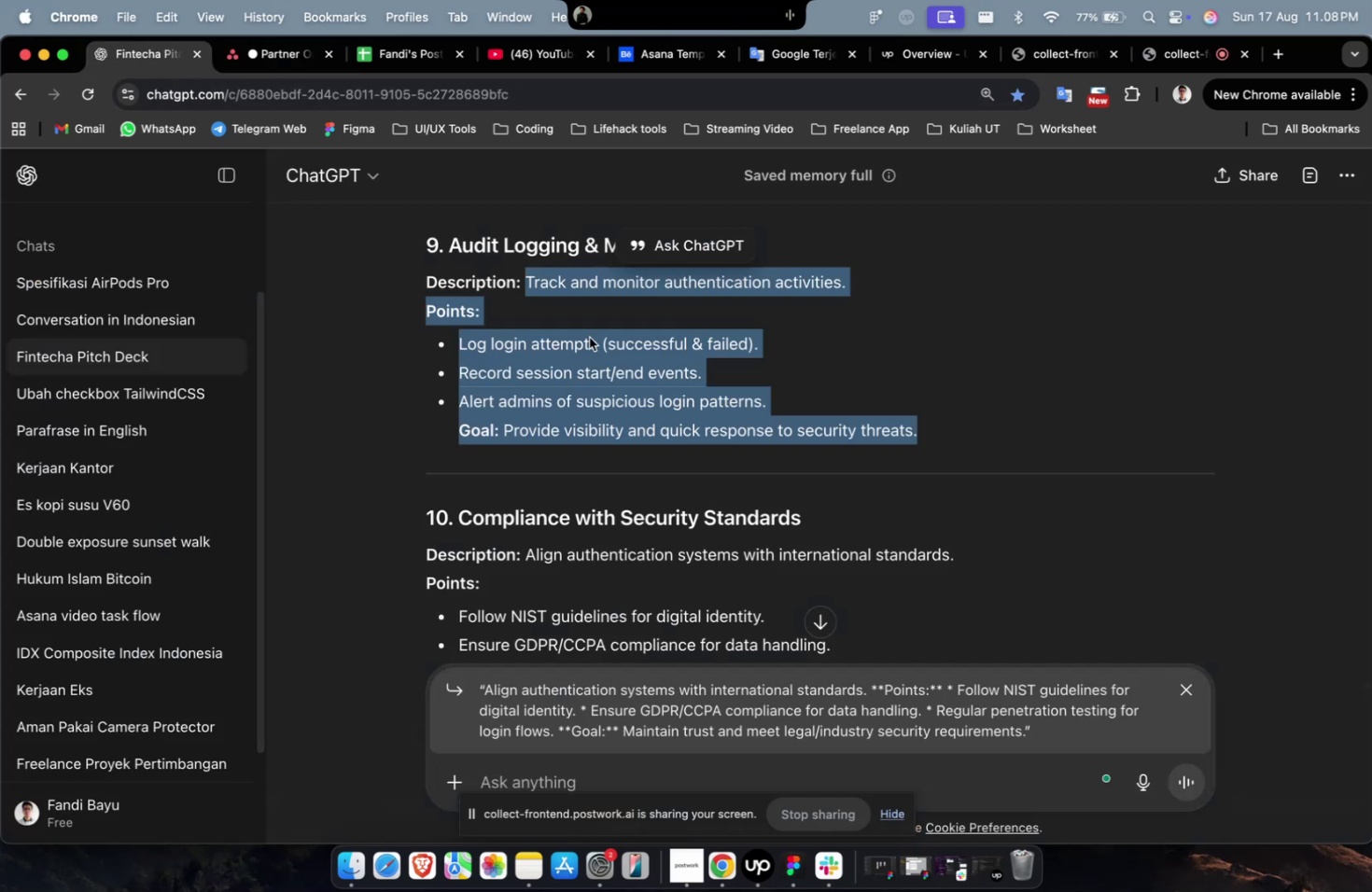 
scroll: coordinate [581, 355], scroll_direction: up, amount: 12.0
 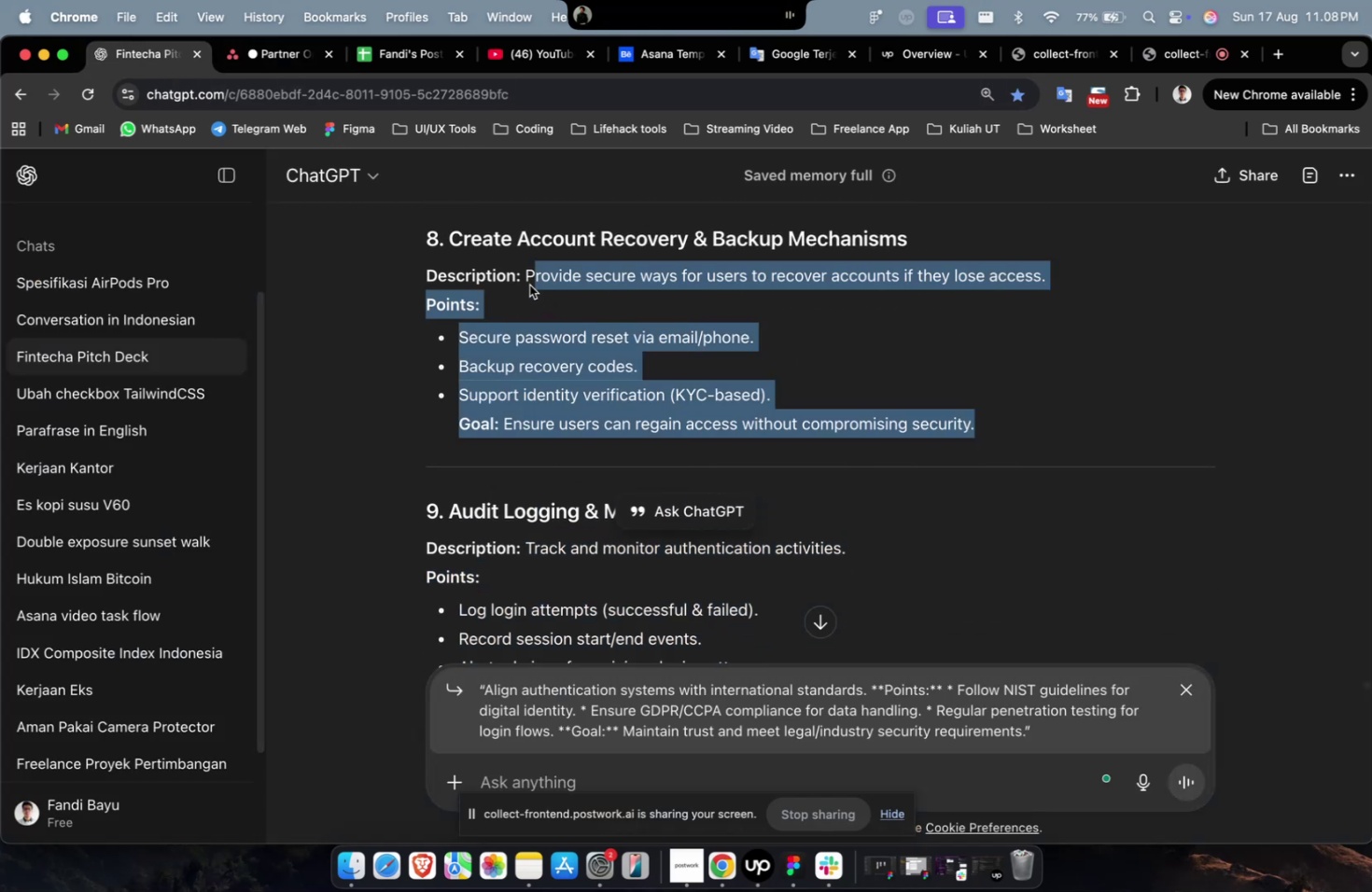 
key(Meta+C)
 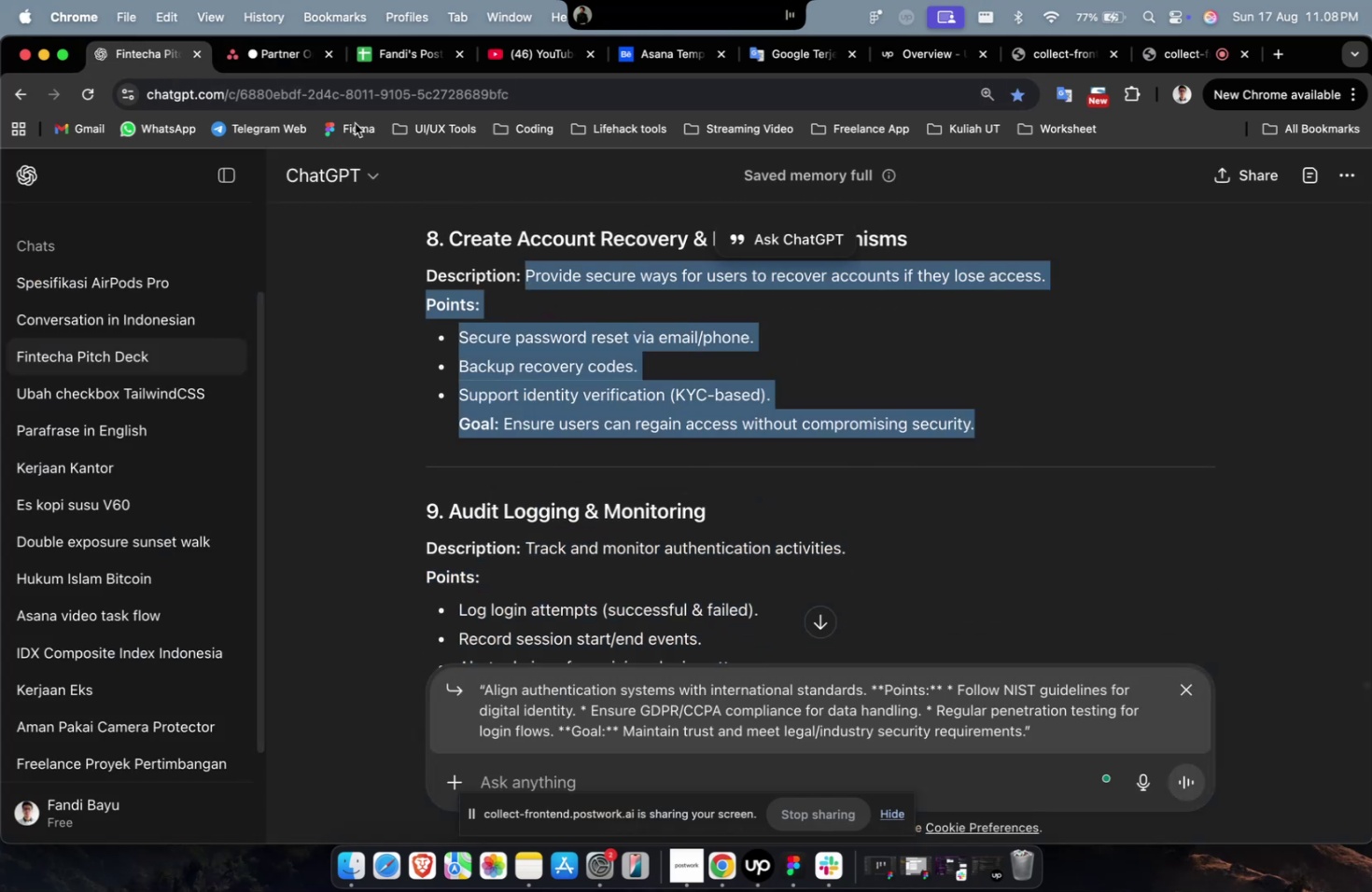 
key(Meta+C)
 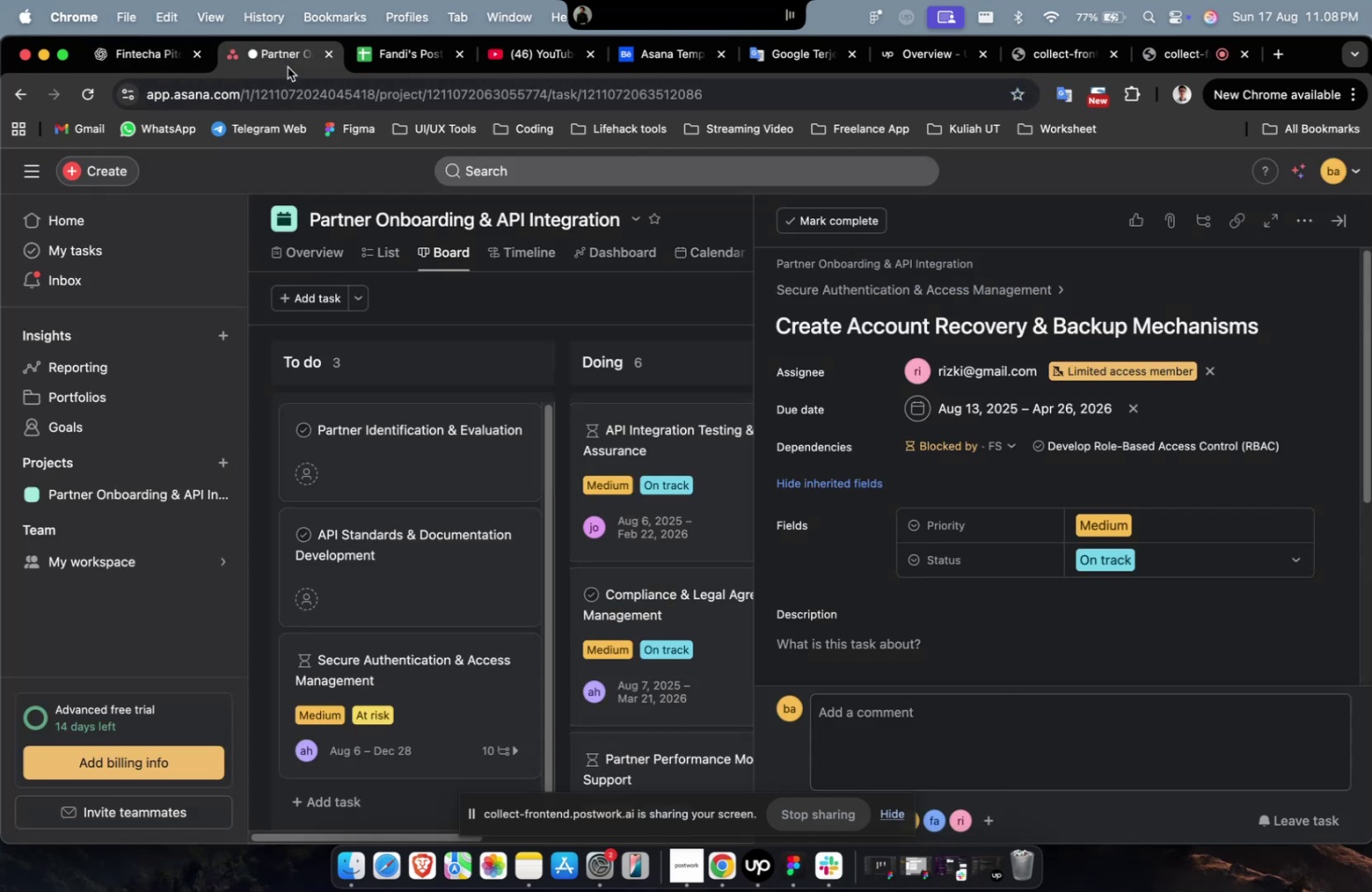 
left_click([287, 67])
 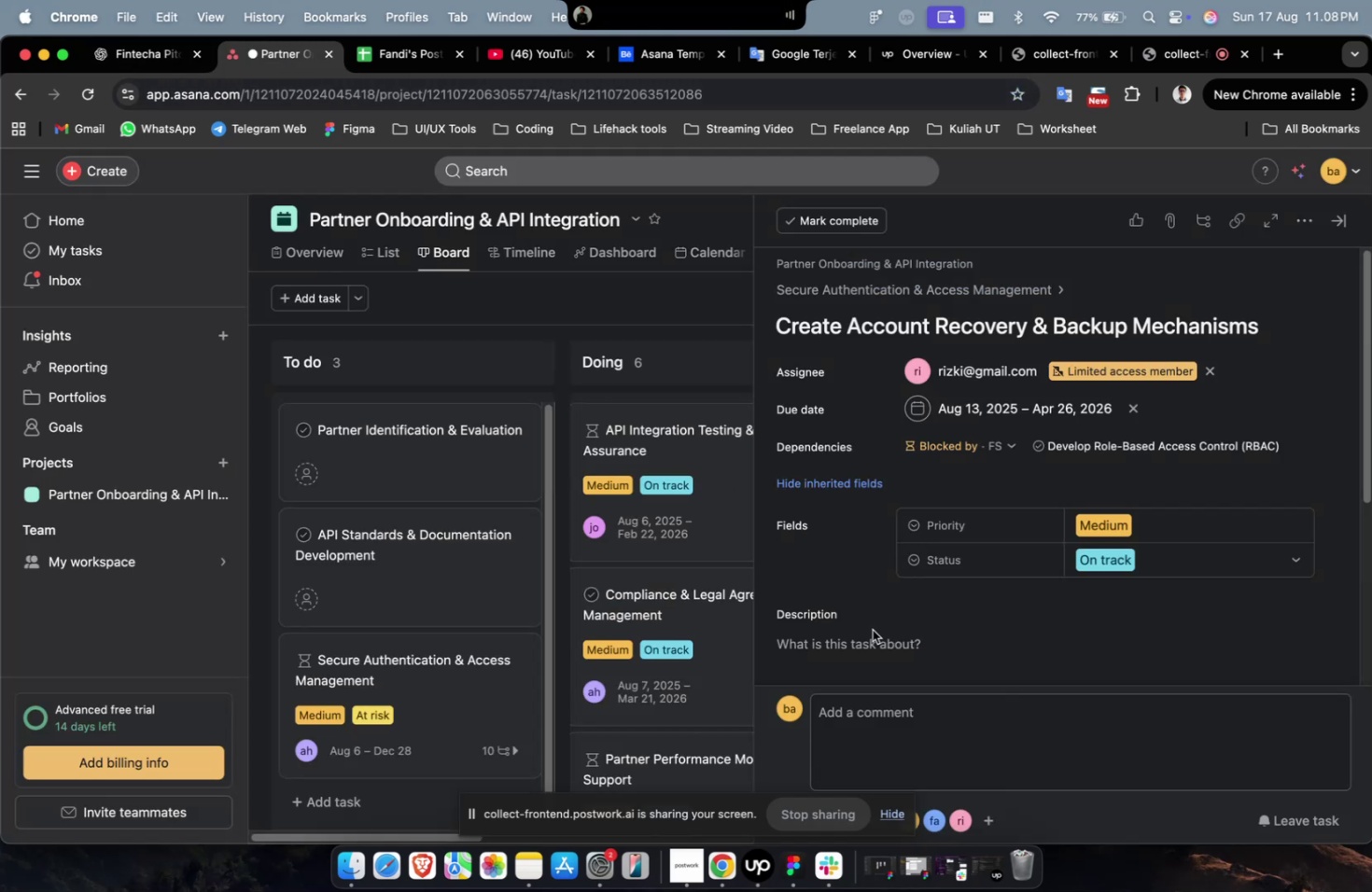 
left_click([873, 632])
 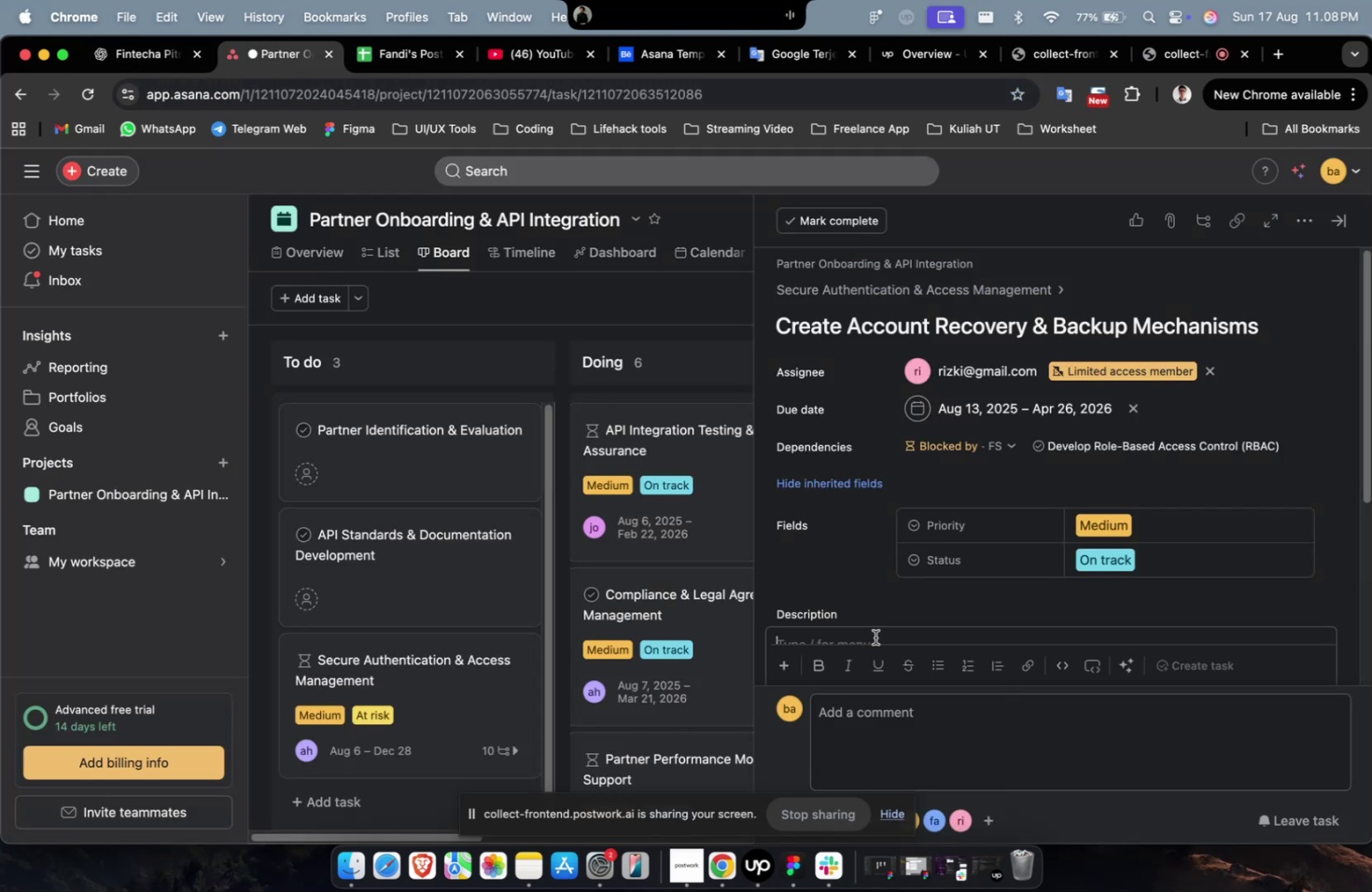 
key(Meta+CommandLeft)
 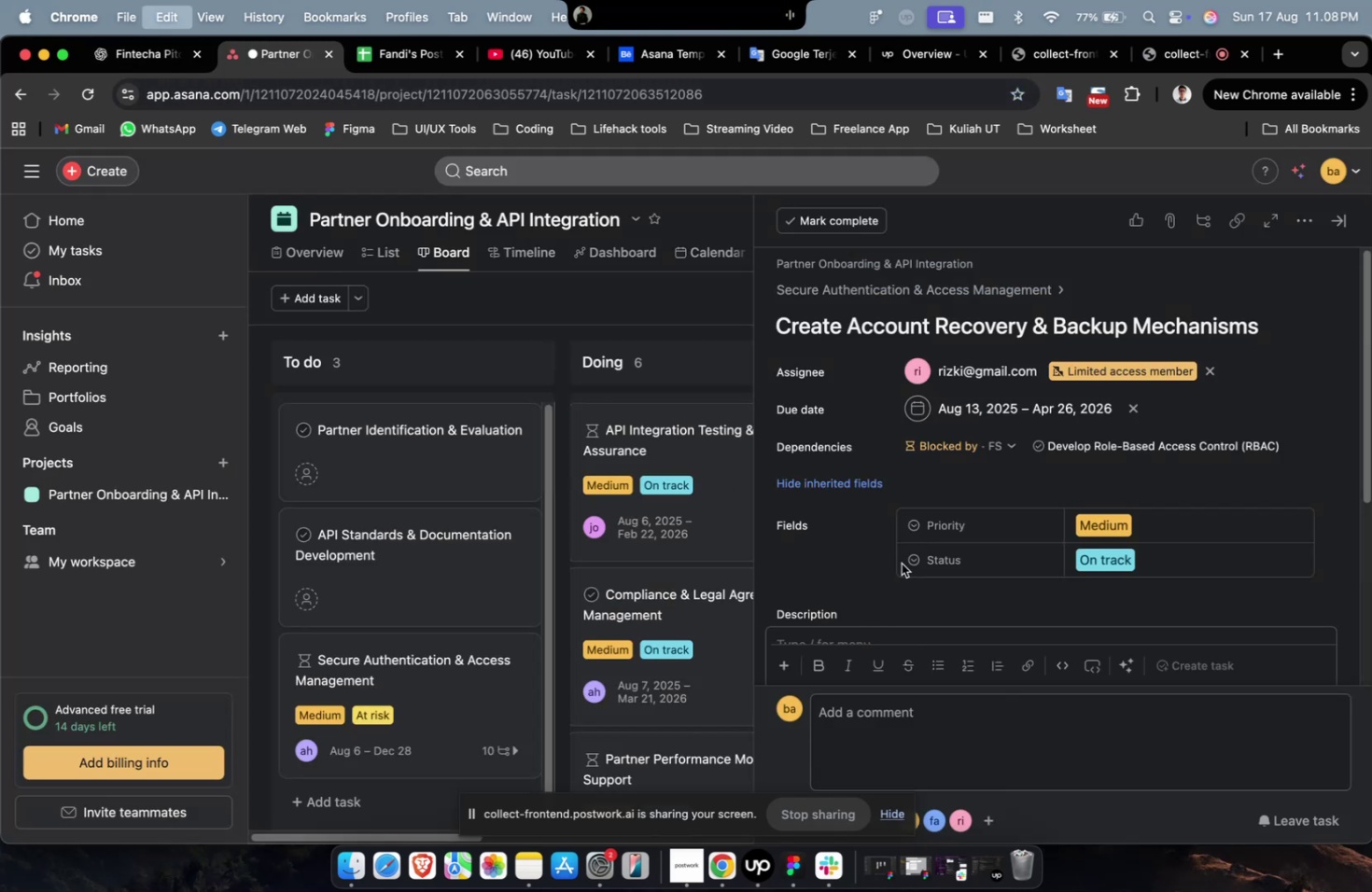 
key(Meta+V)
 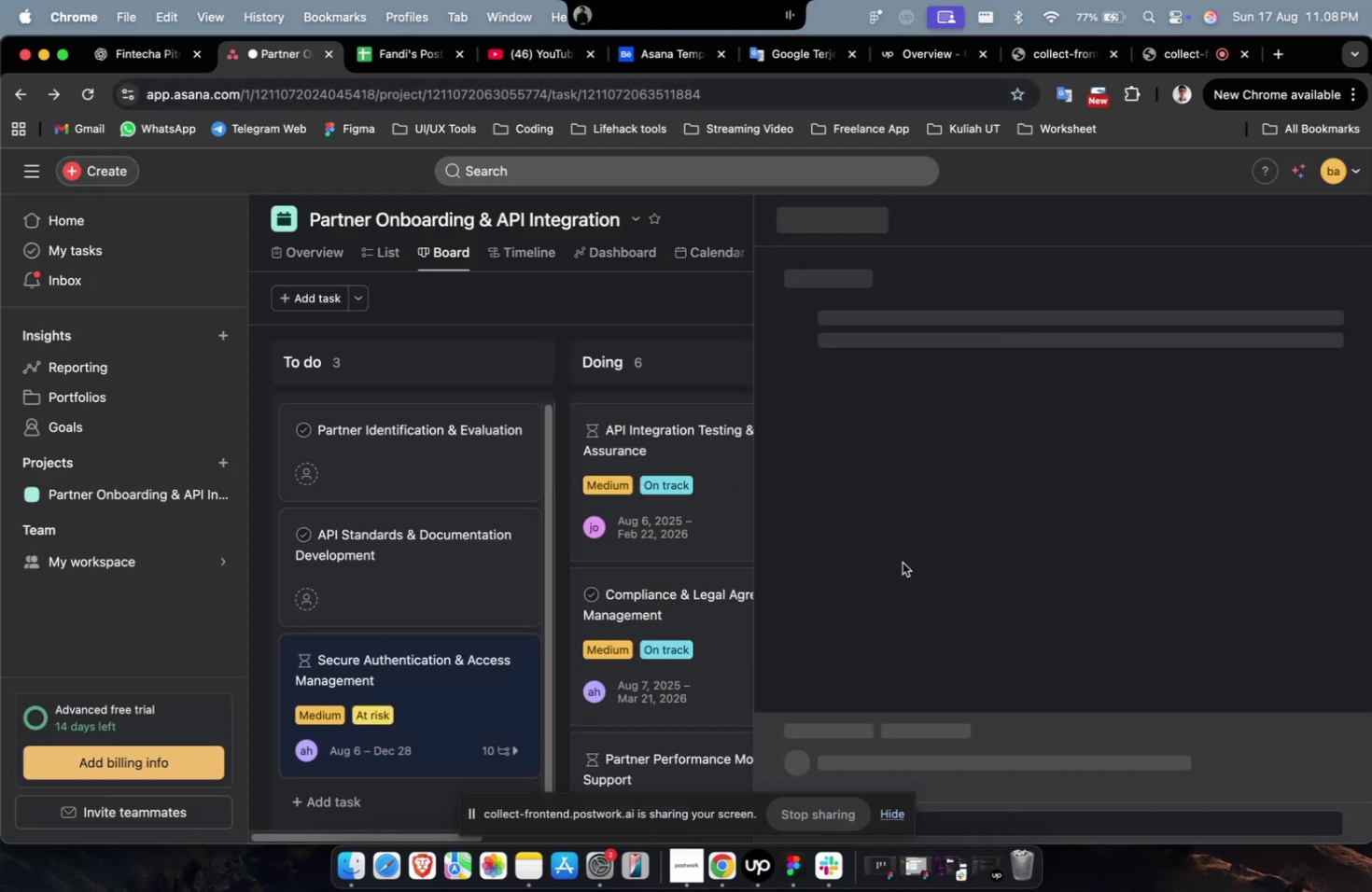 
scroll: coordinate [902, 562], scroll_direction: down, amount: 13.0
 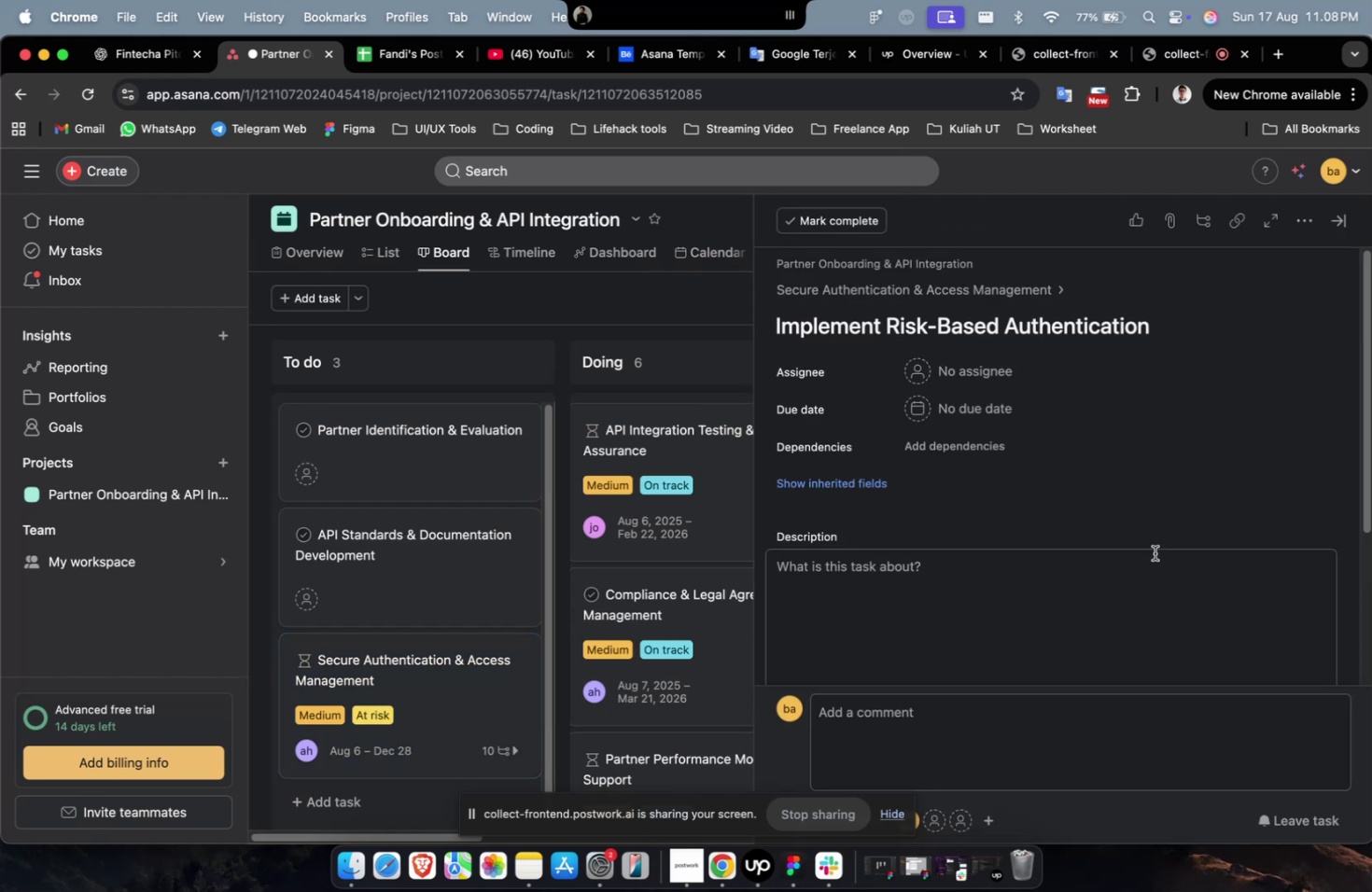 
wait(8.3)
 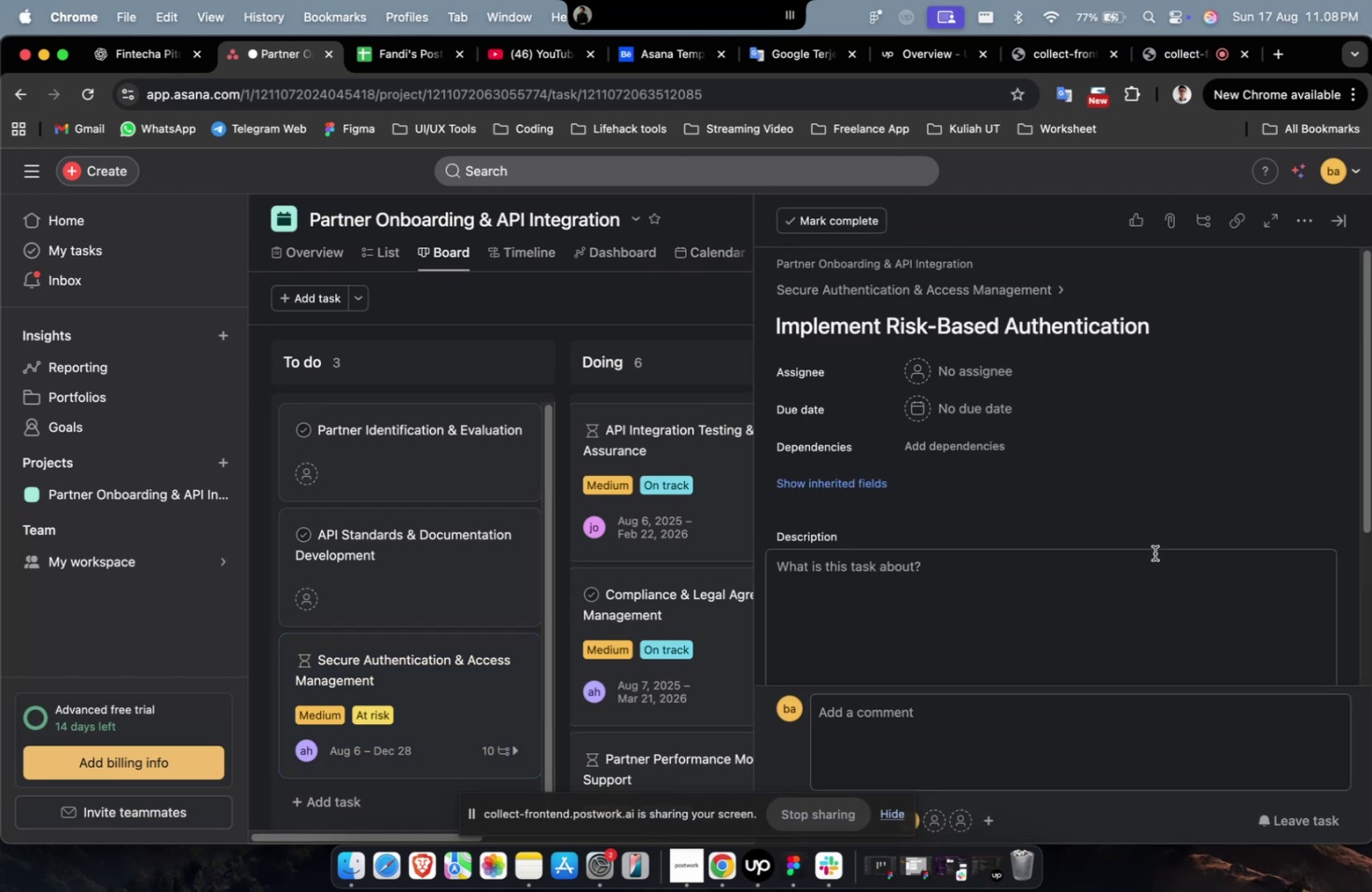 
left_click([996, 379])
 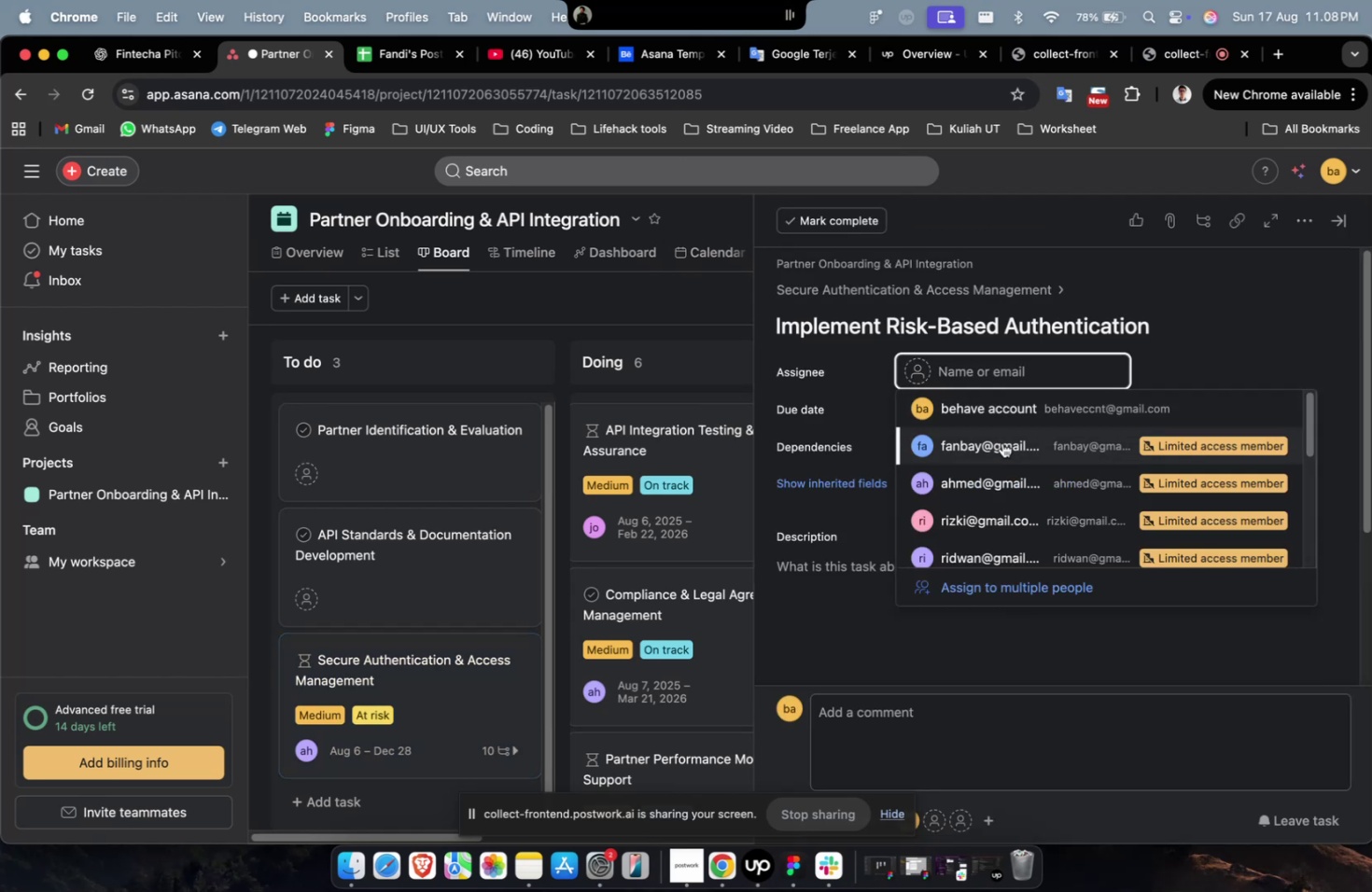 
double_click([1001, 442])
 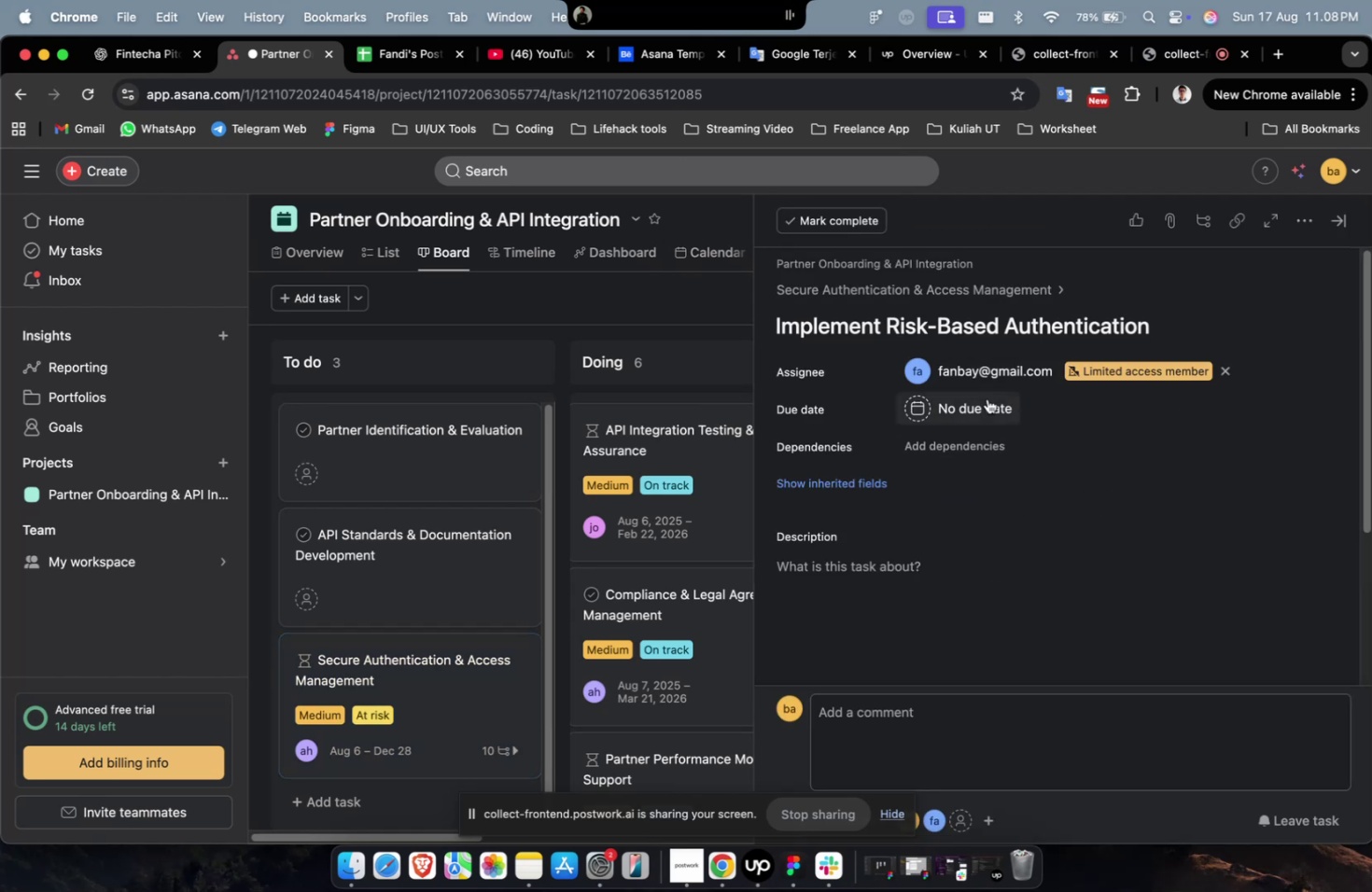 
triple_click([987, 398])
 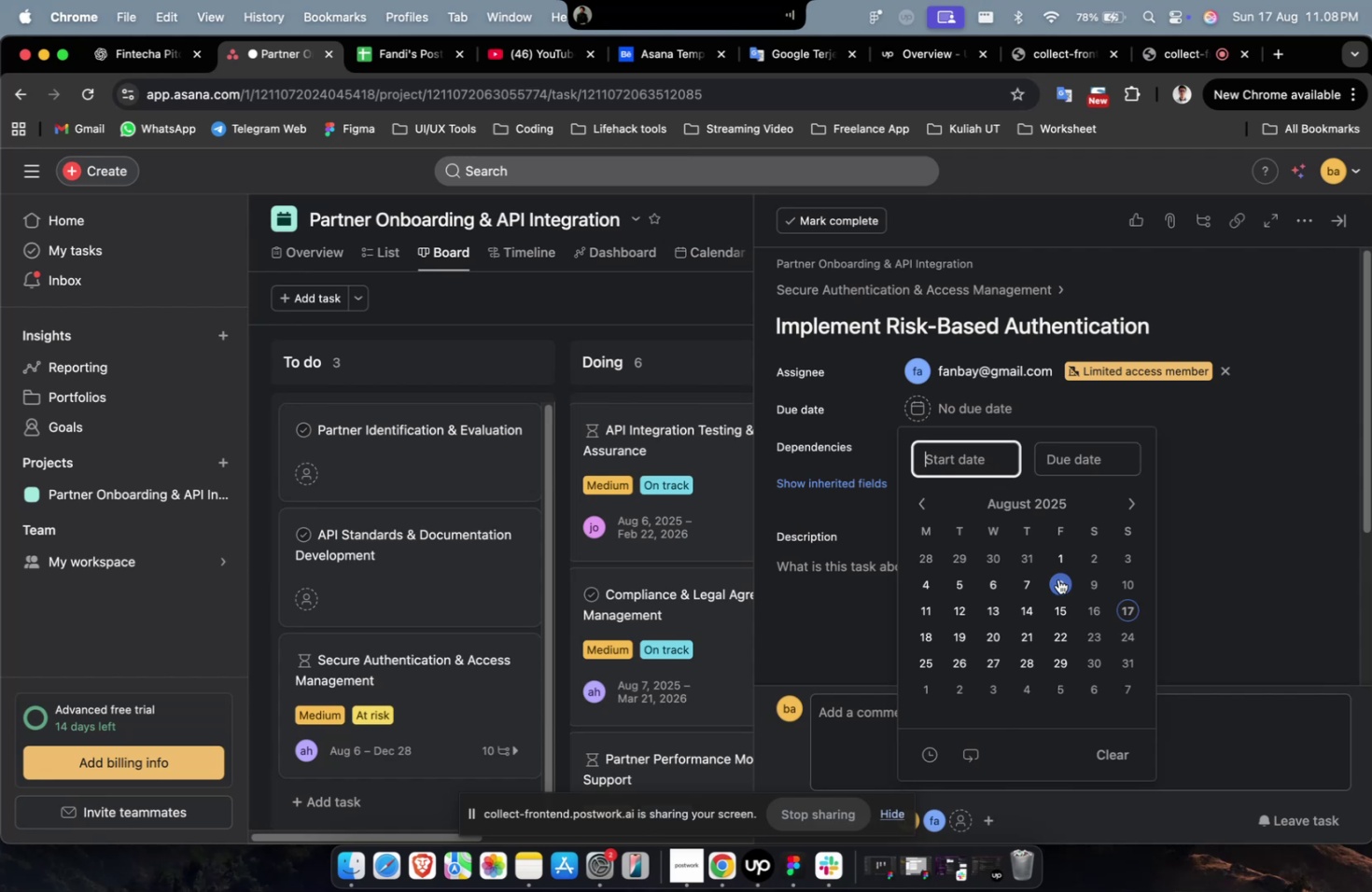 
double_click([1046, 578])
 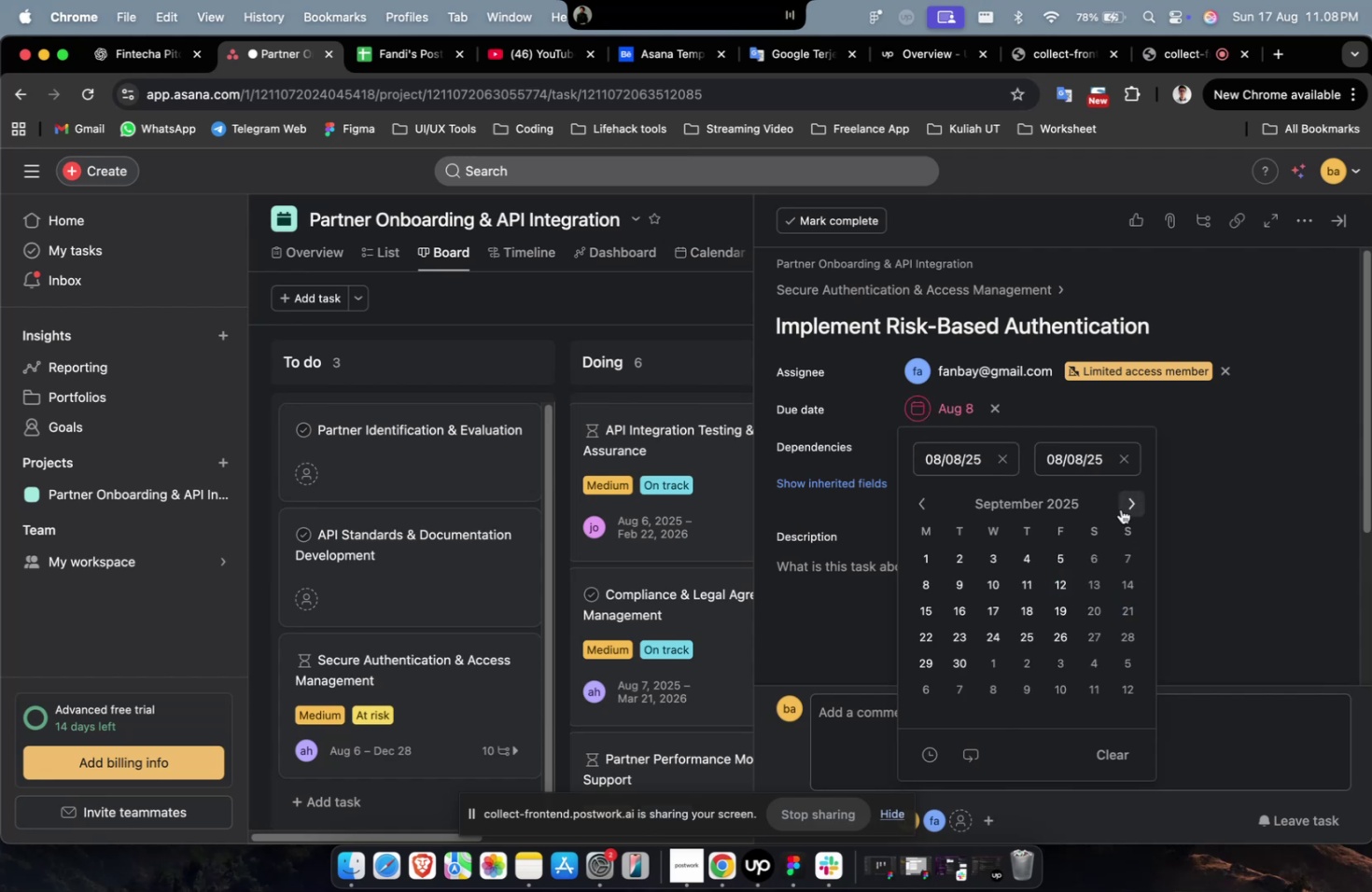 
triple_click([1120, 509])
 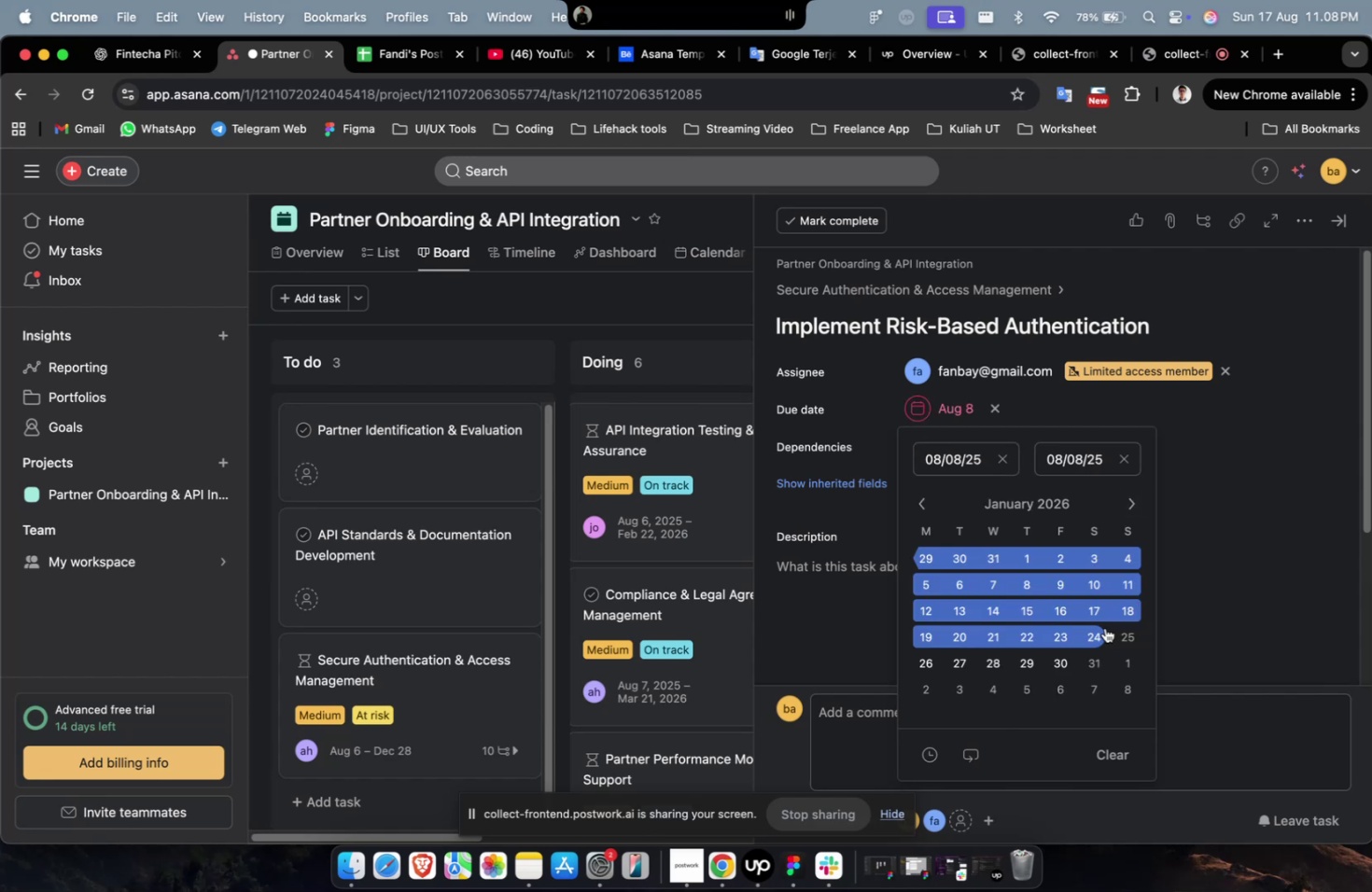 
left_click([1099, 632])
 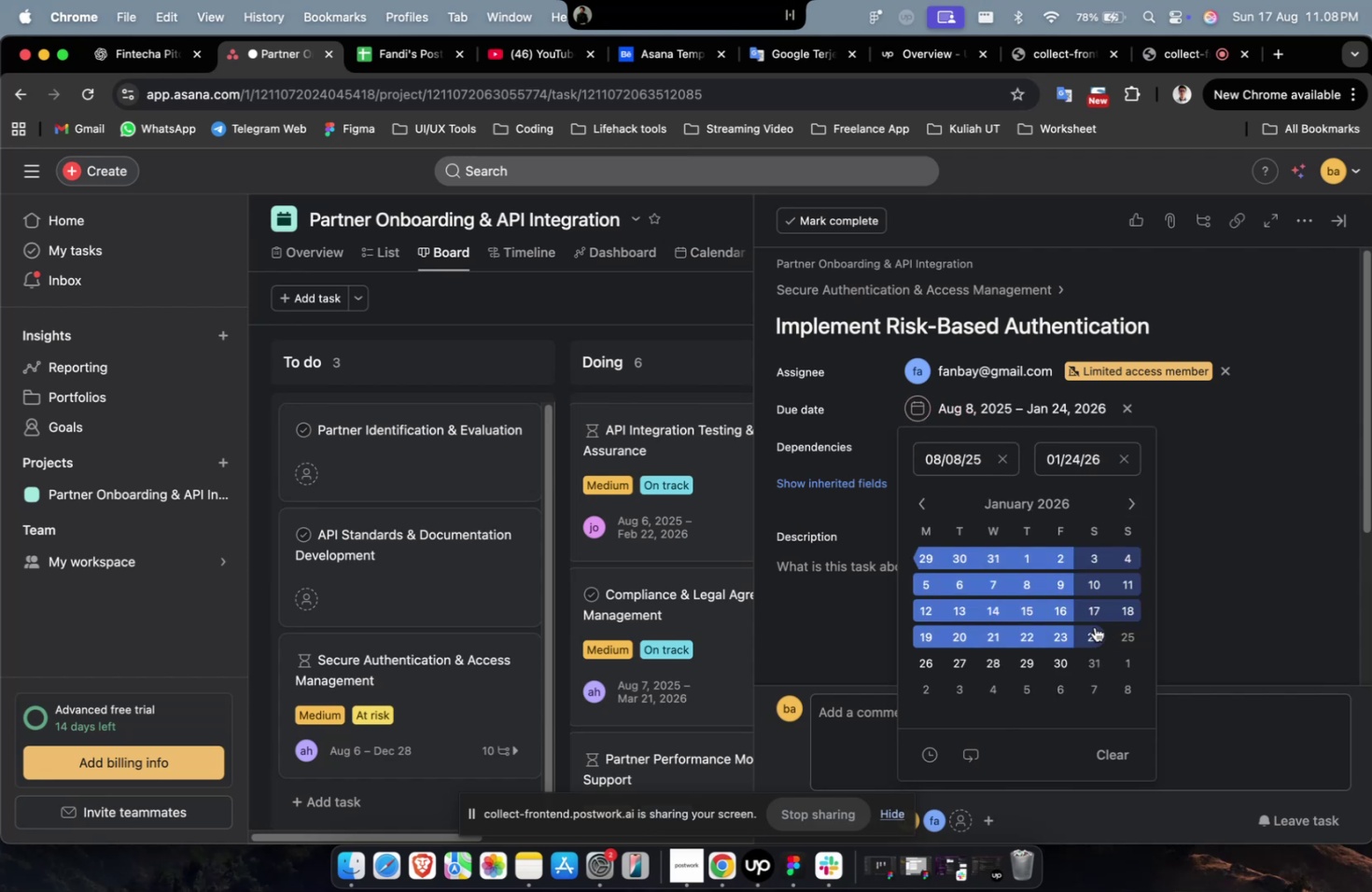 
wait(7.09)
 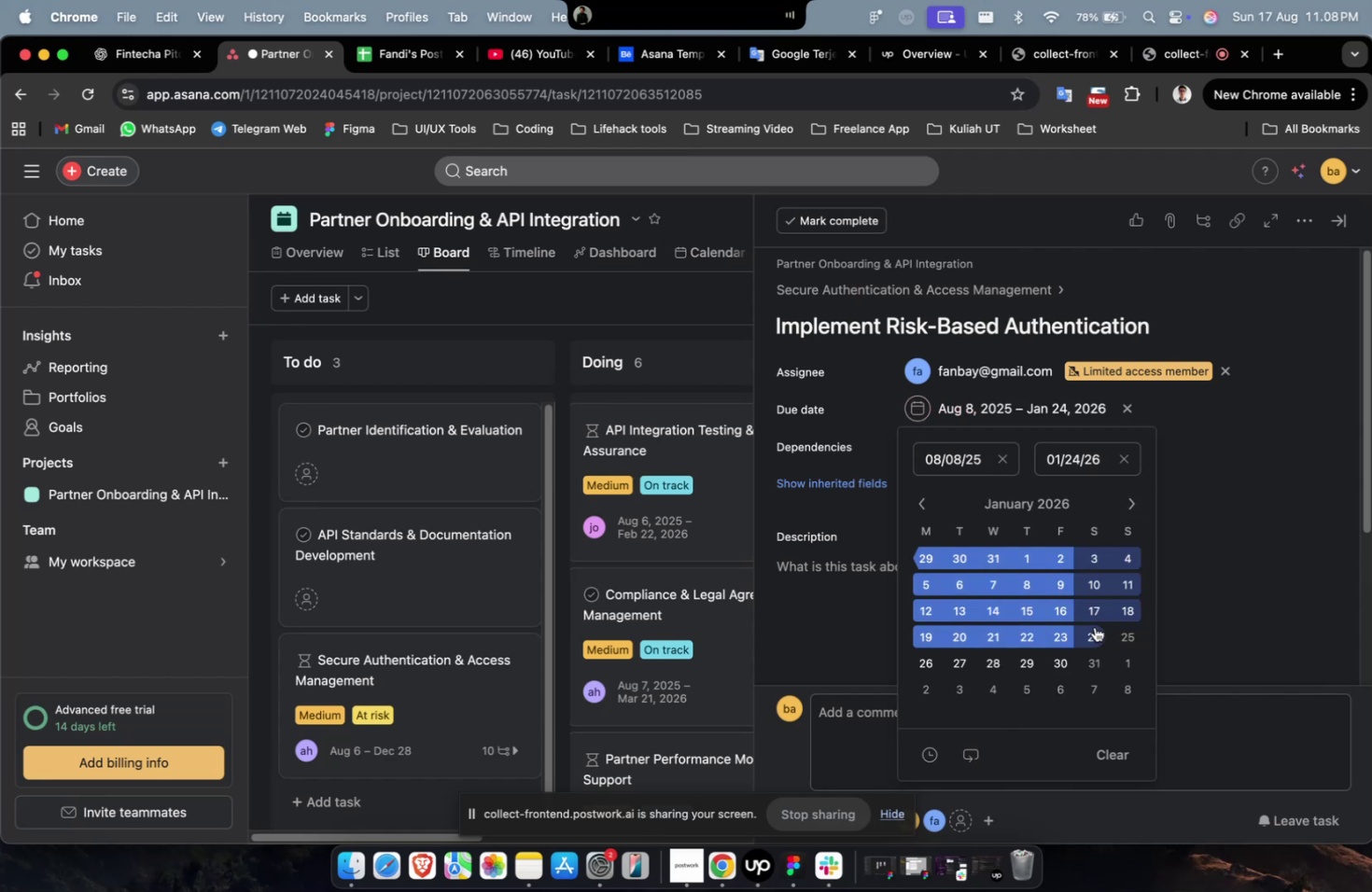 
left_click([1224, 444])
 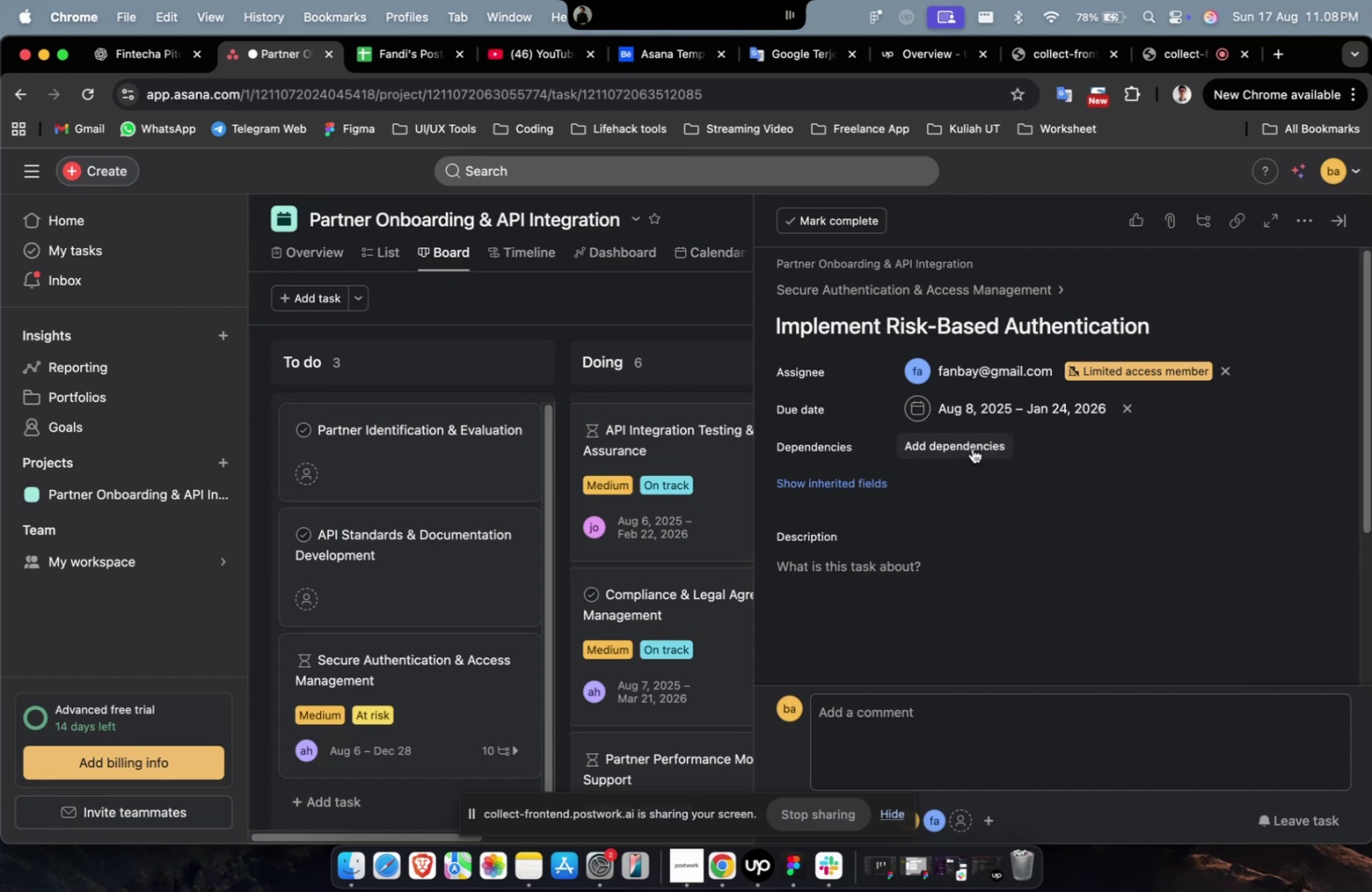 
double_click([968, 448])
 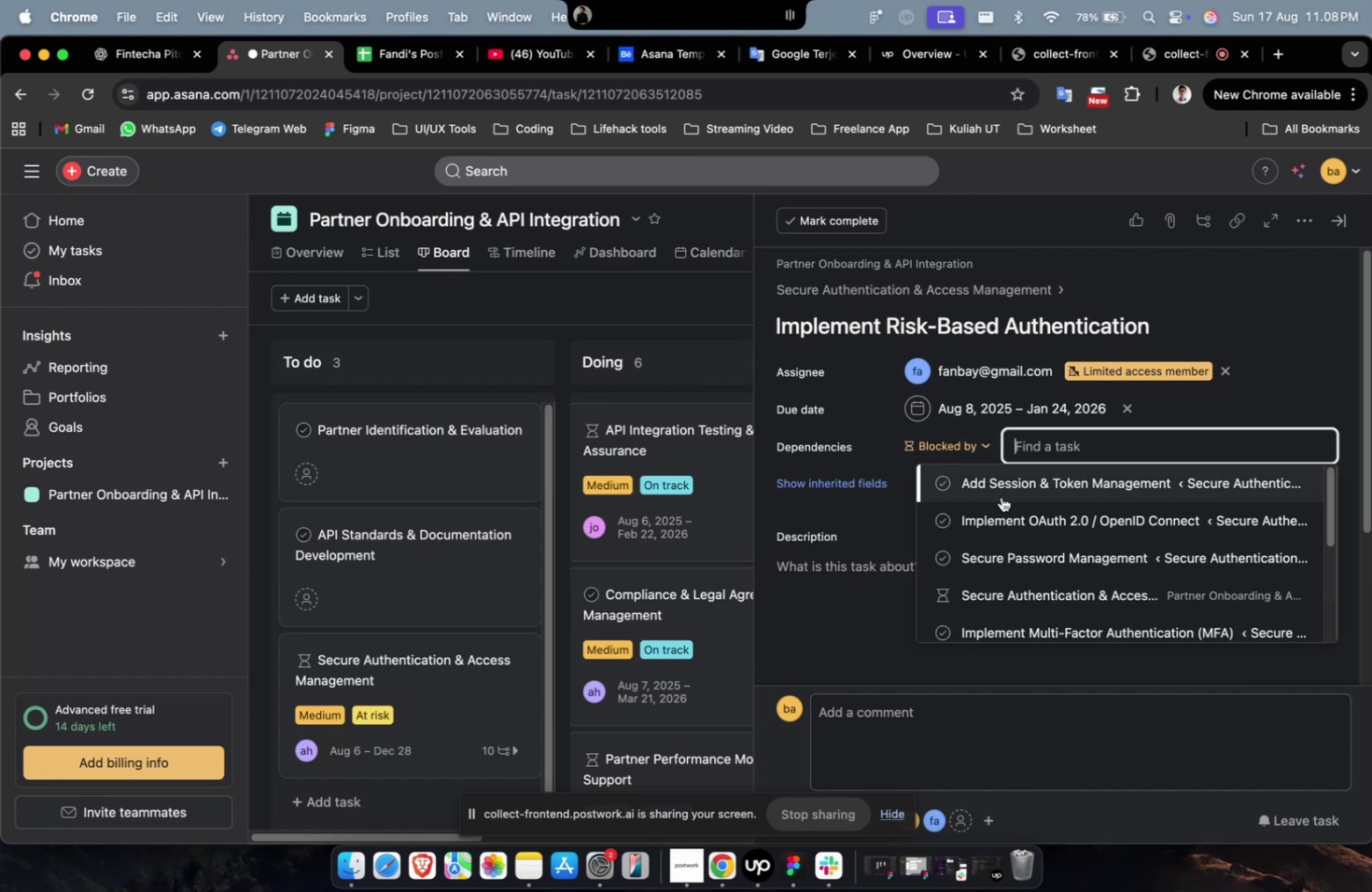 
triple_click([1001, 496])
 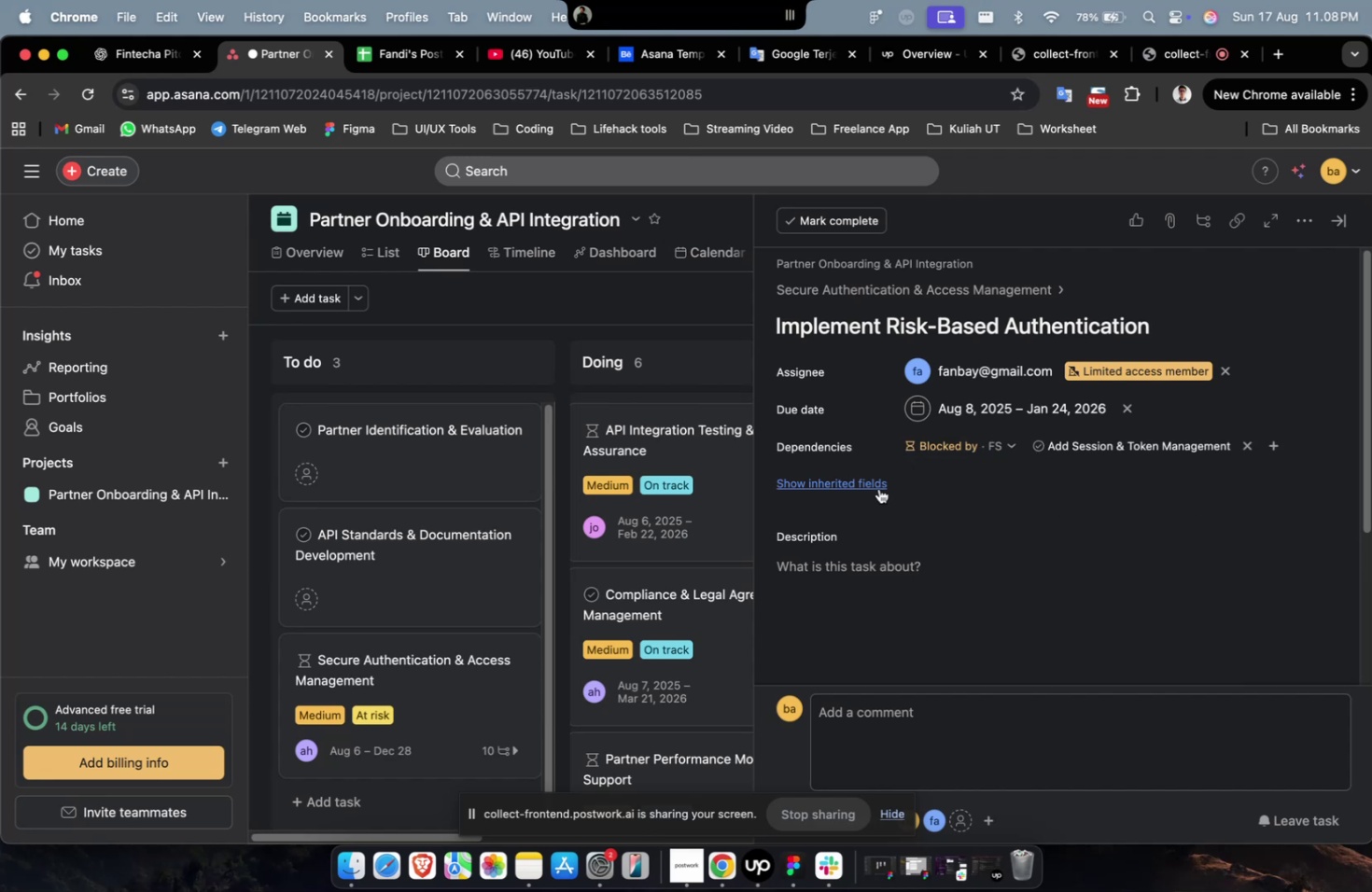 
triple_click([877, 488])
 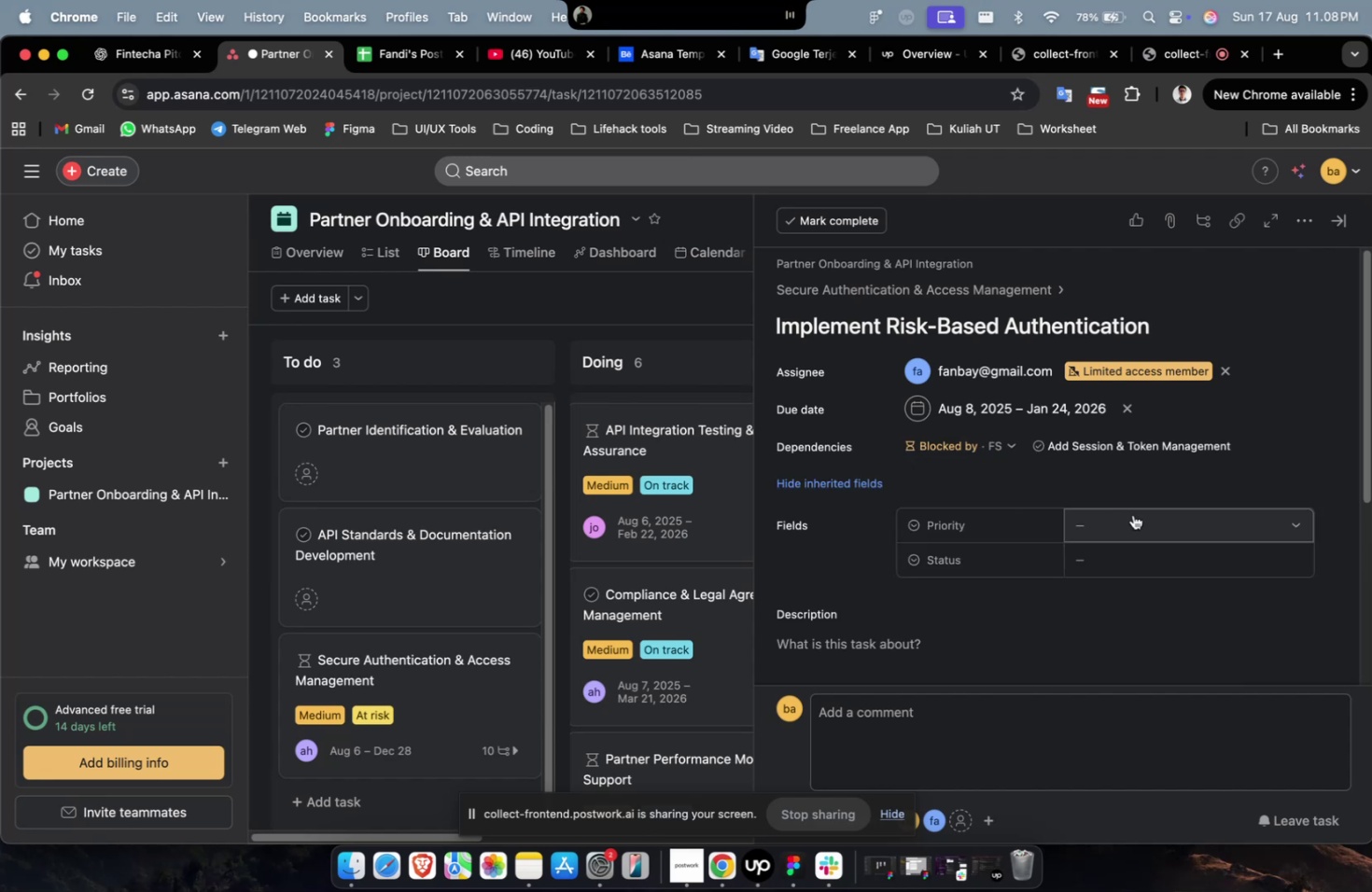 
triple_click([1132, 514])
 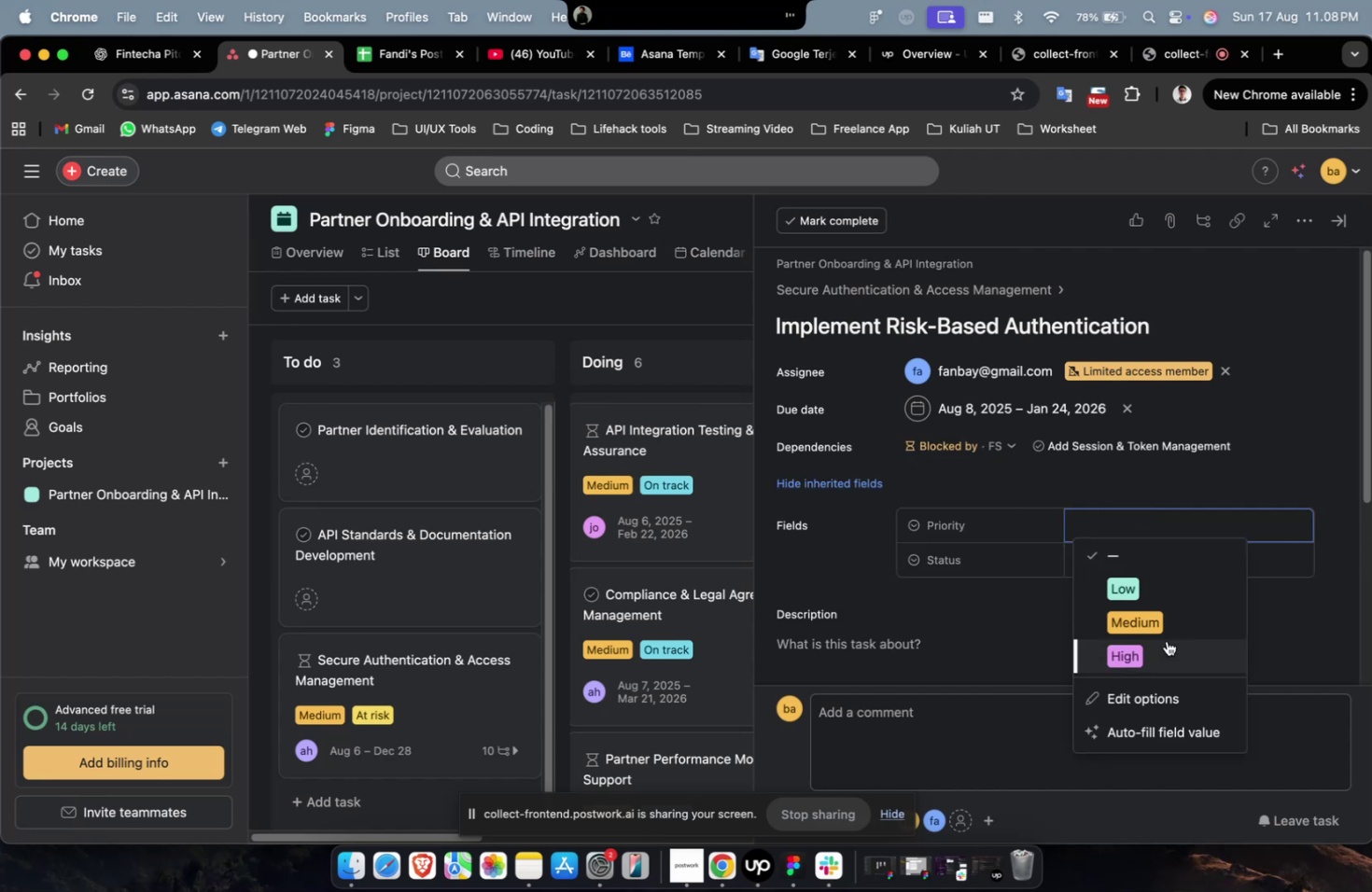 
triple_click([1166, 640])
 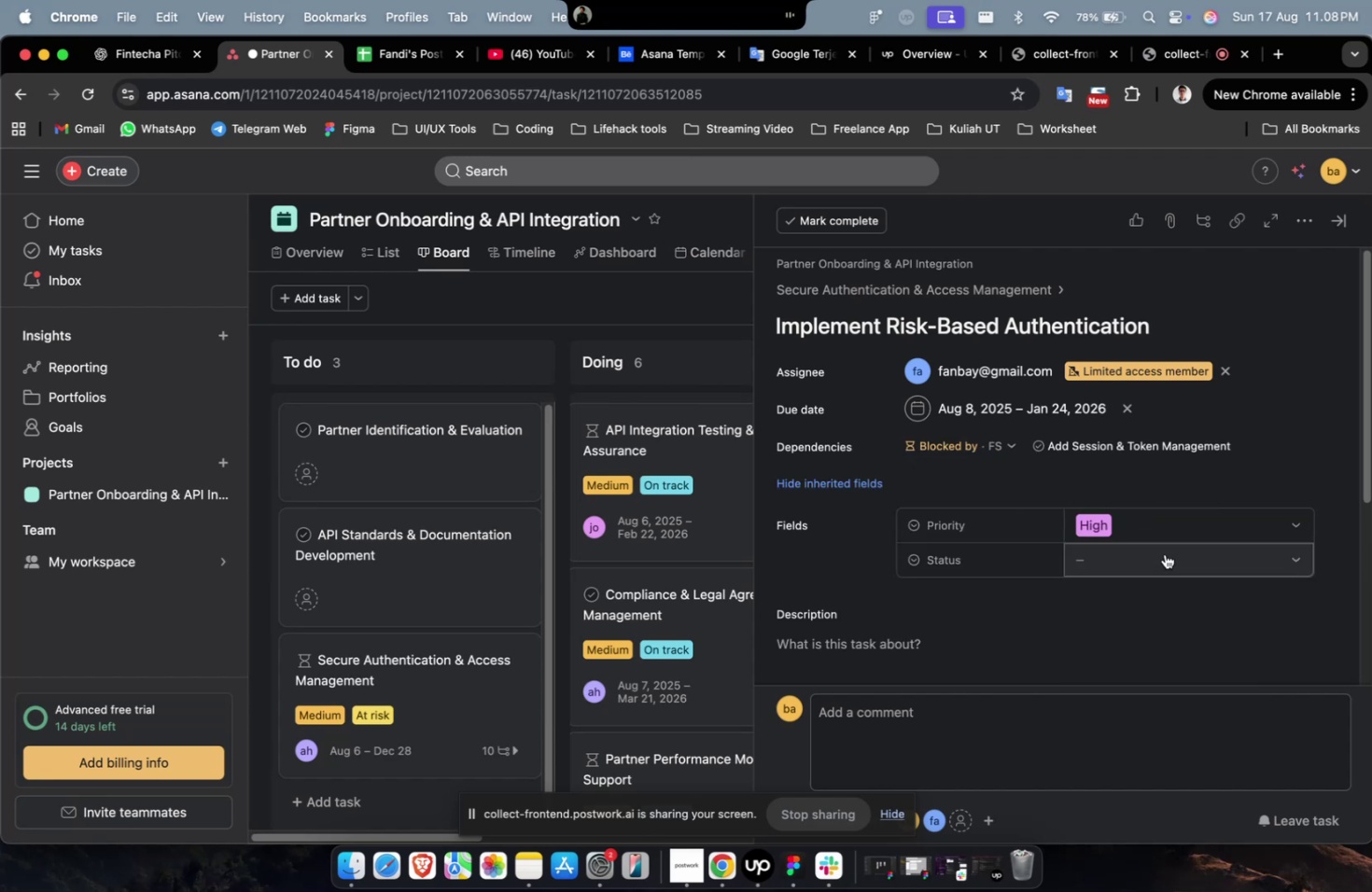 
triple_click([1164, 553])
 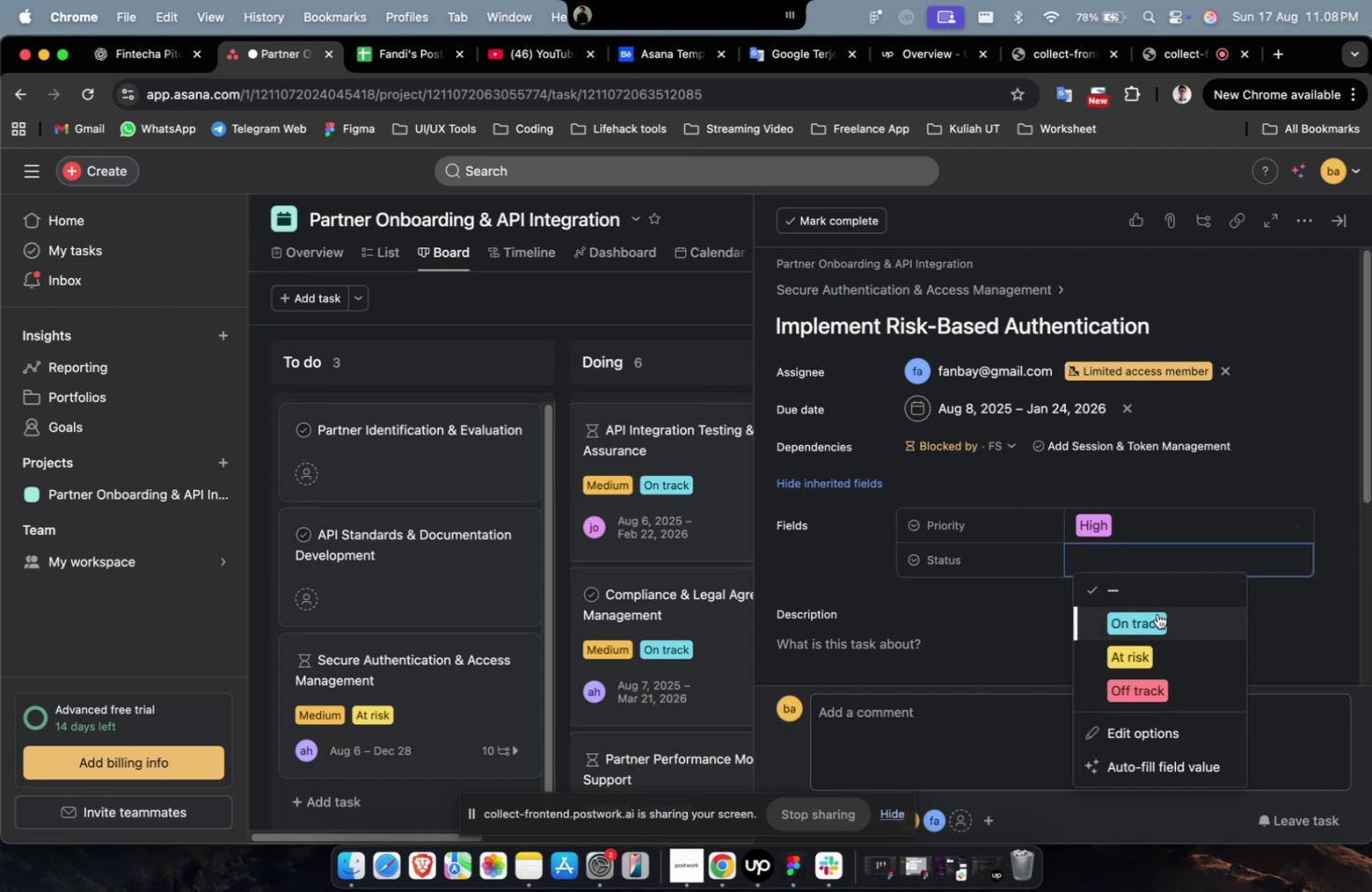 
triple_click([1156, 613])
 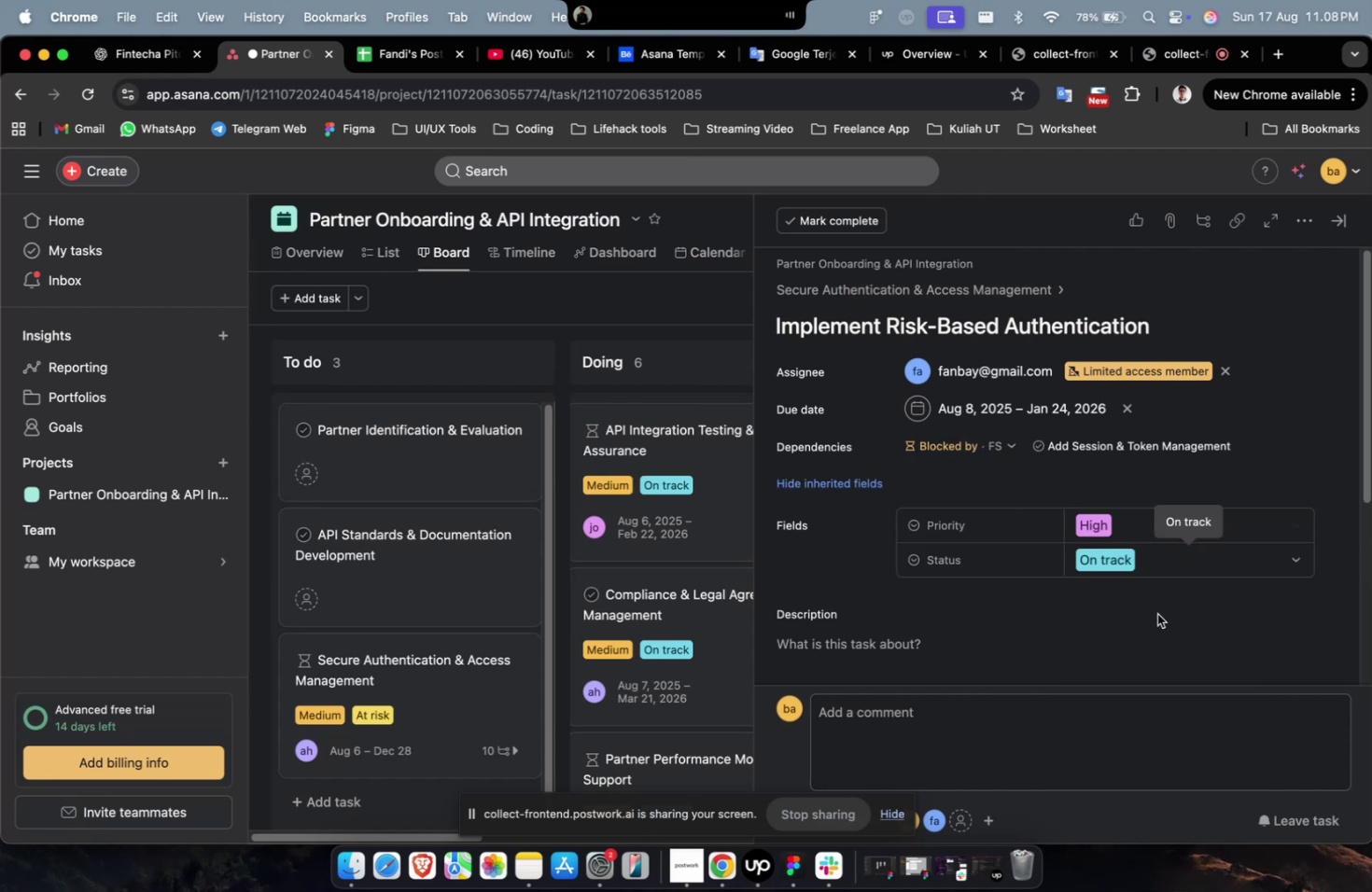 
scroll: coordinate [1156, 613], scroll_direction: down, amount: 7.0
 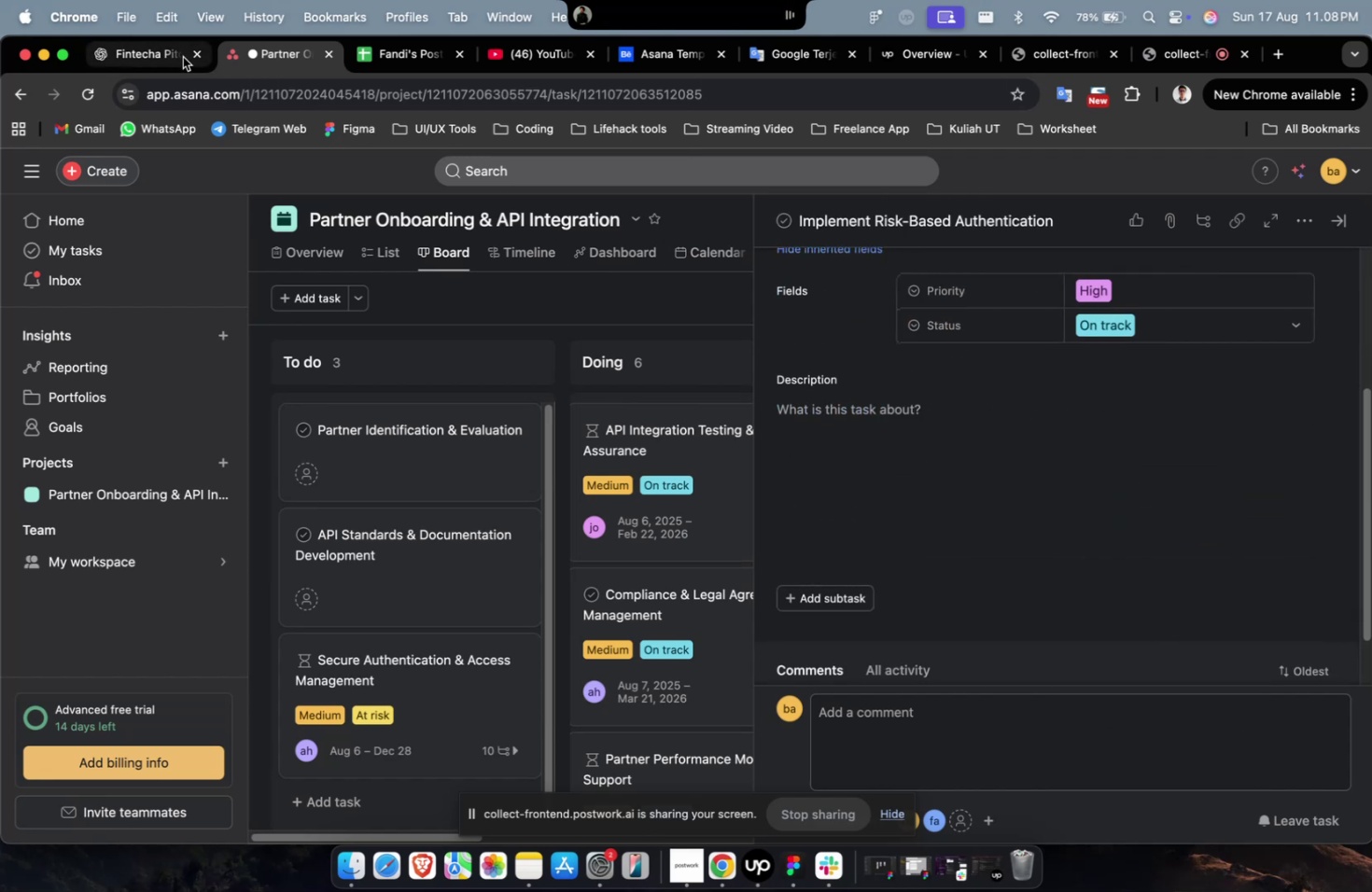 
left_click([140, 50])
 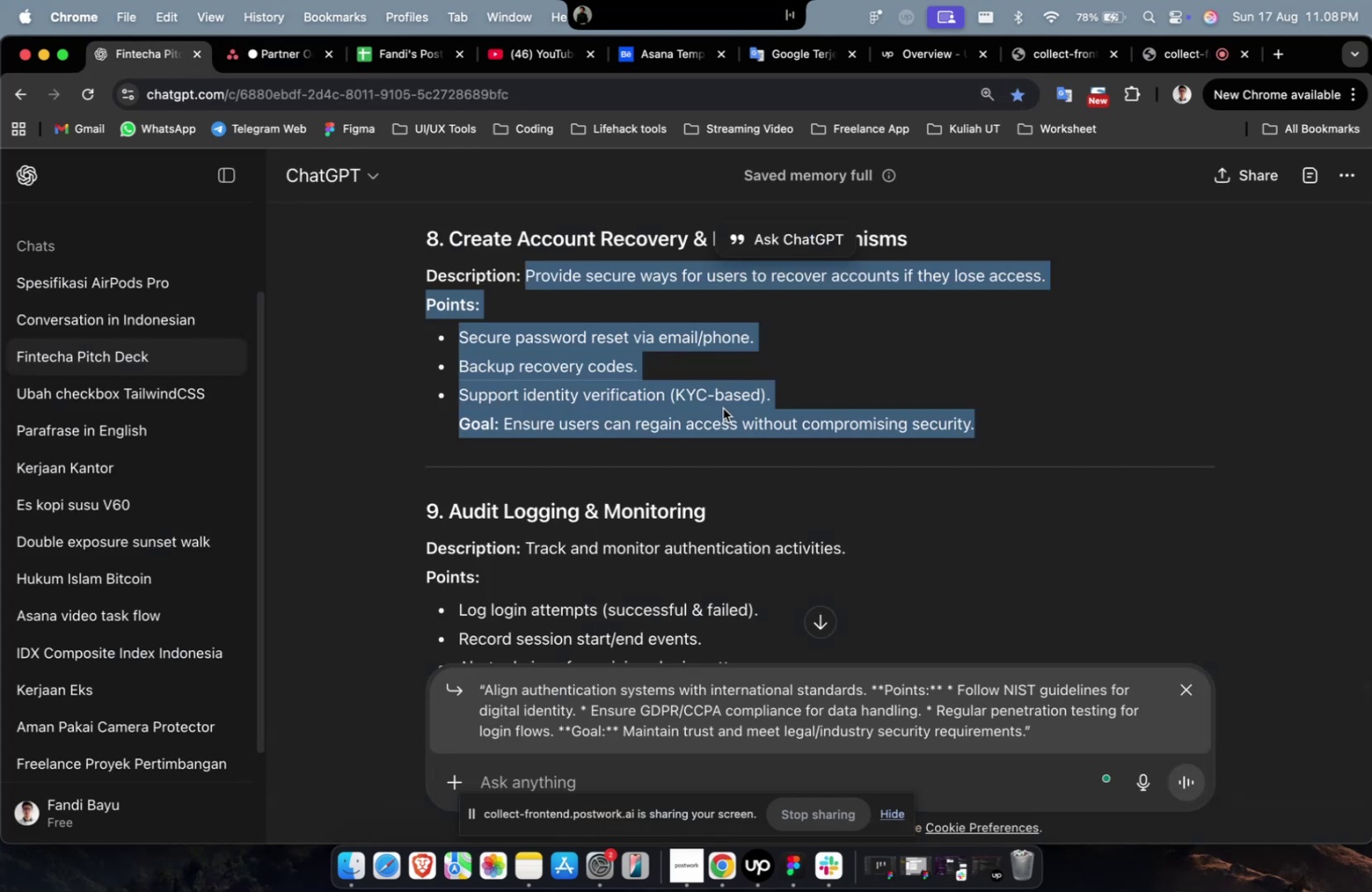 
scroll: coordinate [805, 394], scroll_direction: up, amount: 12.0
 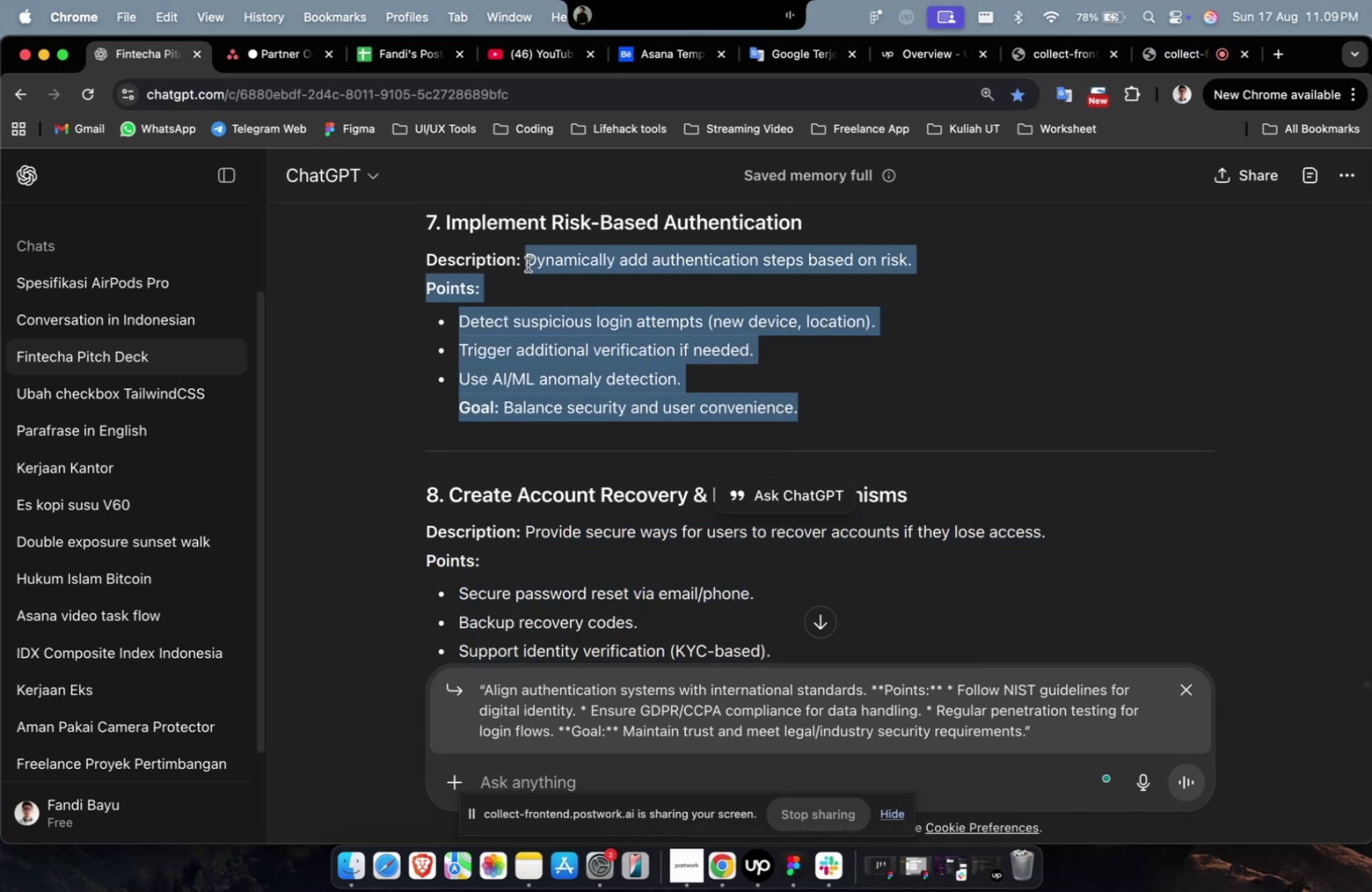 
right_click([541, 289])
 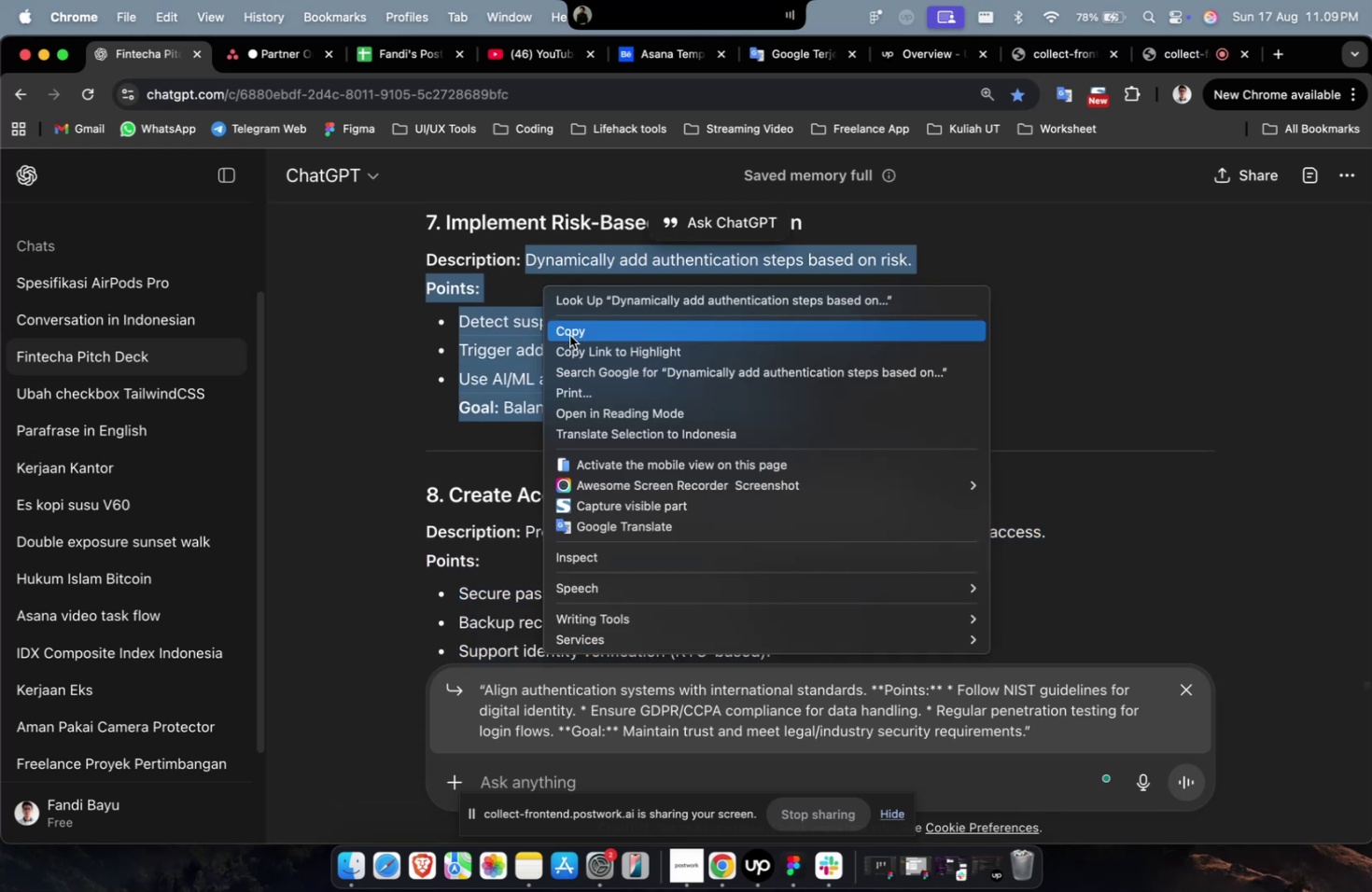 
left_click([569, 335])
 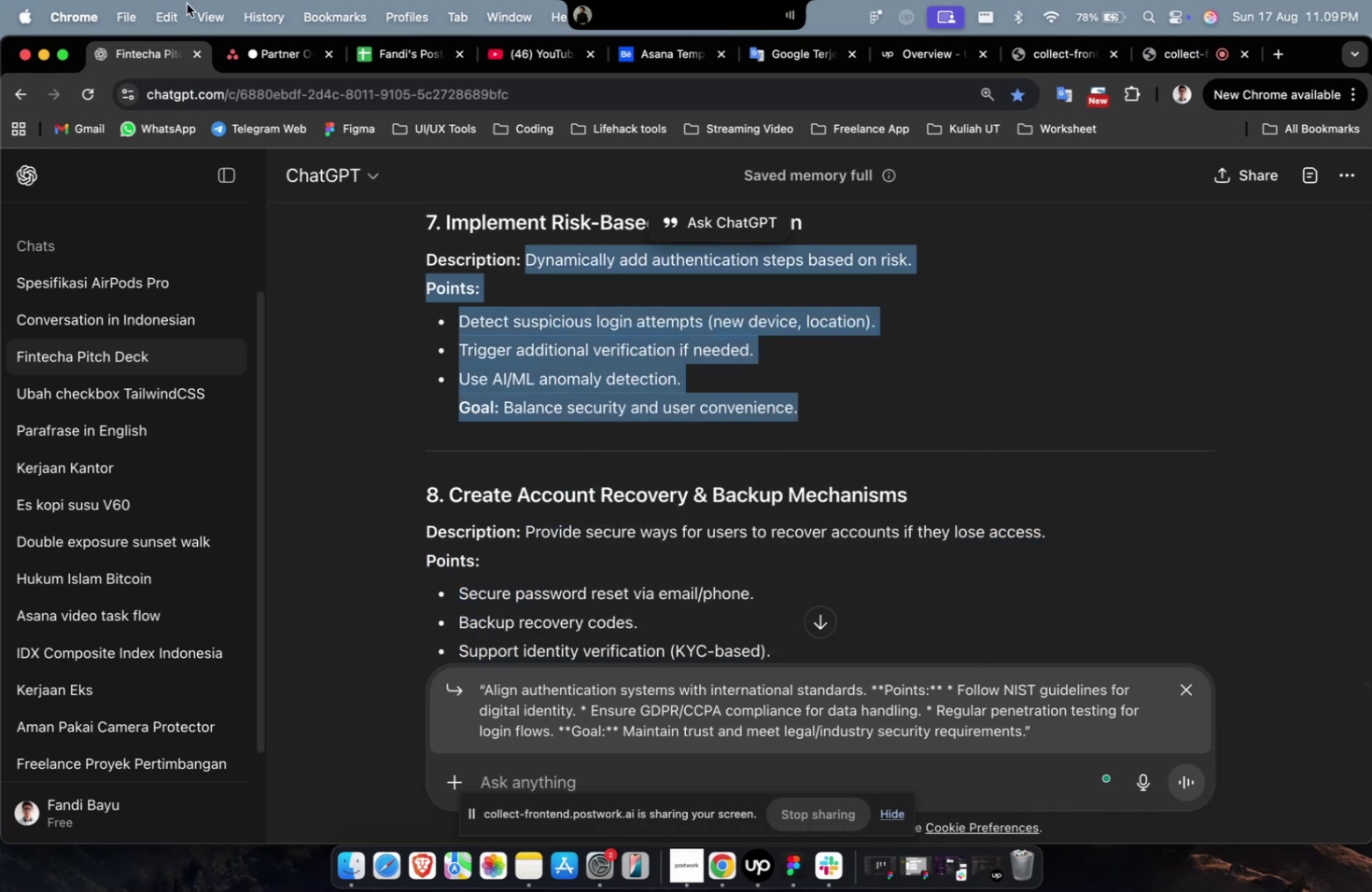 
left_click([270, 50])
 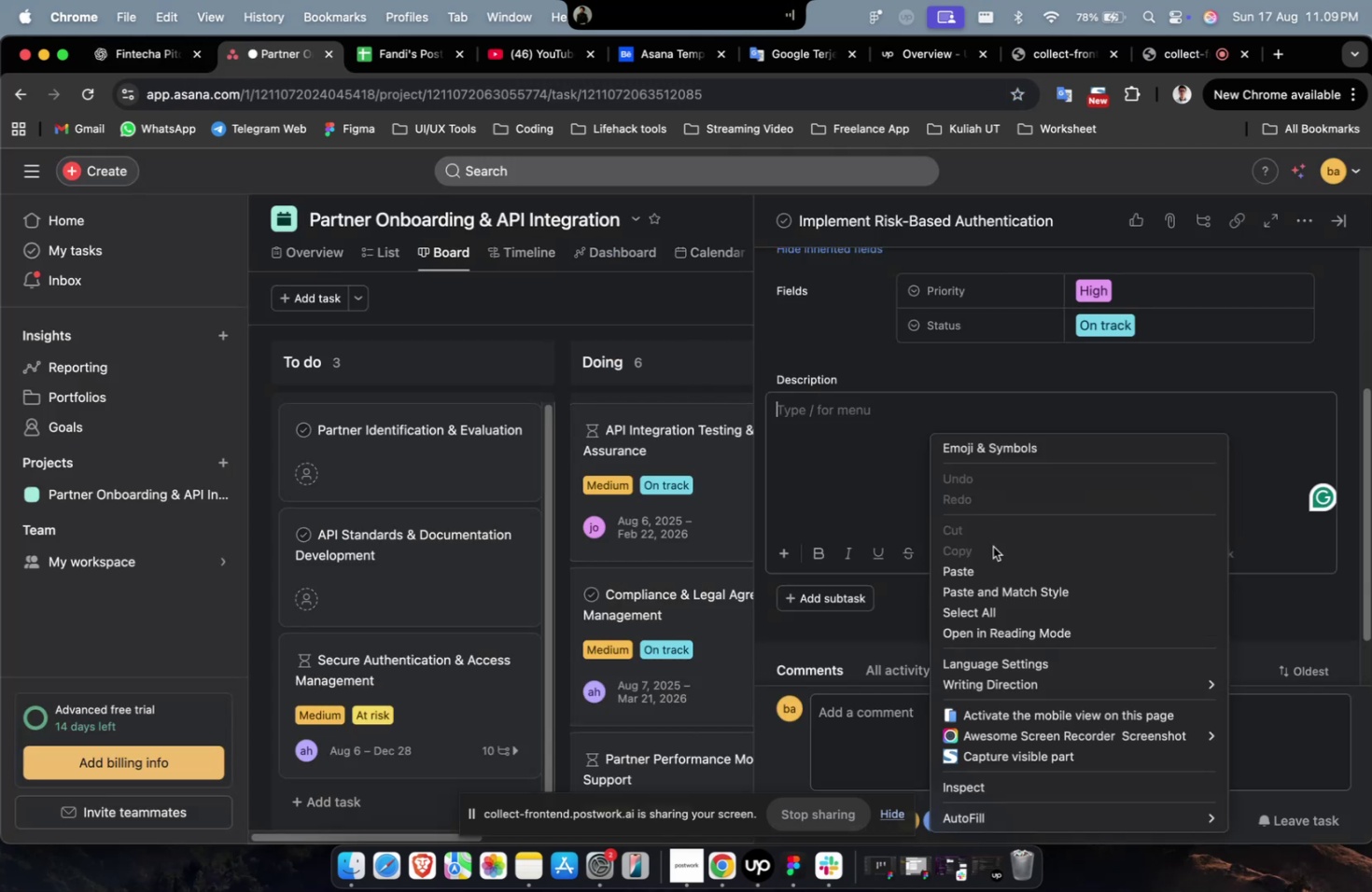 
left_click([997, 564])
 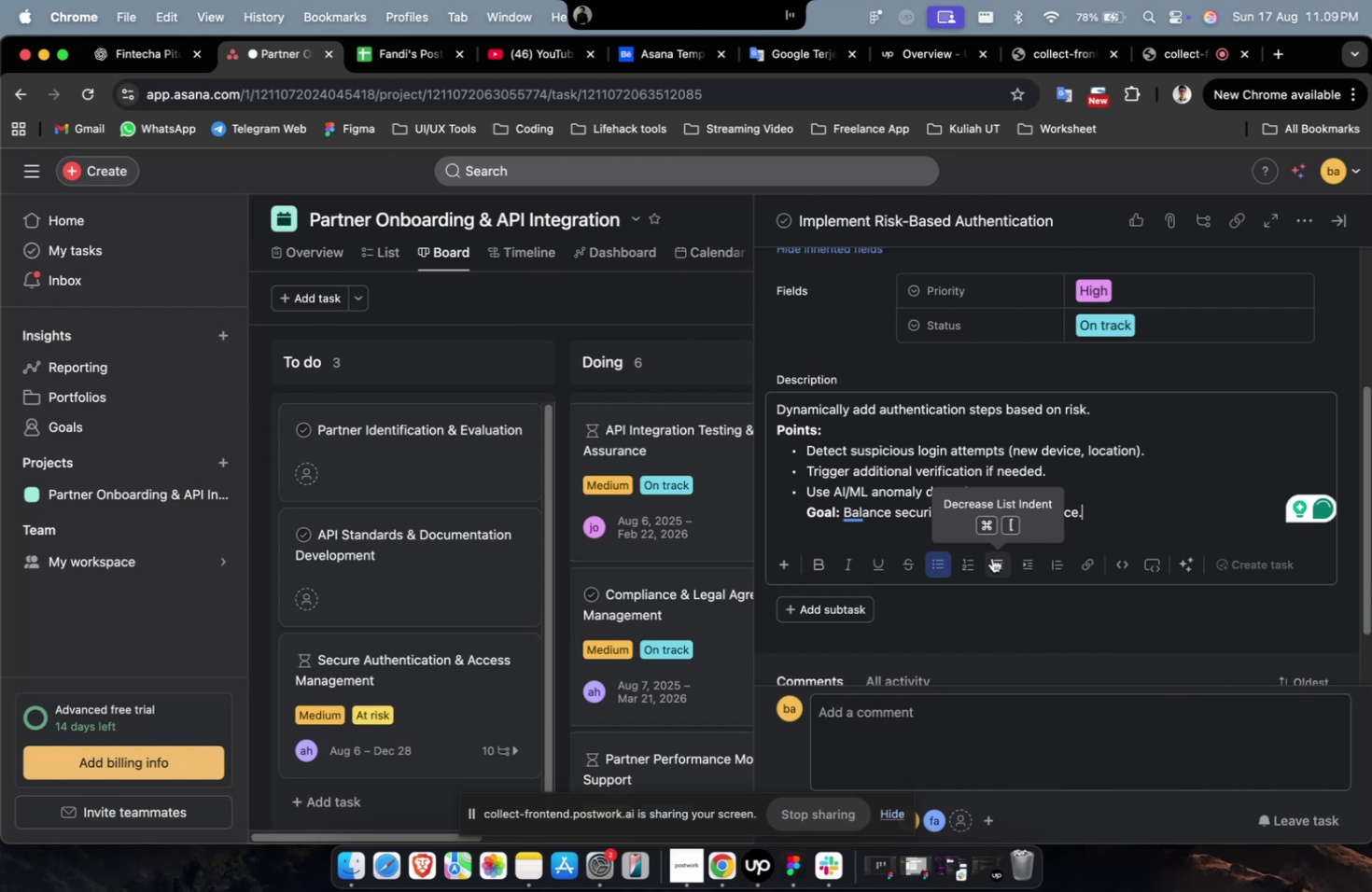 
scroll: coordinate [1208, 481], scroll_direction: down, amount: 31.0
 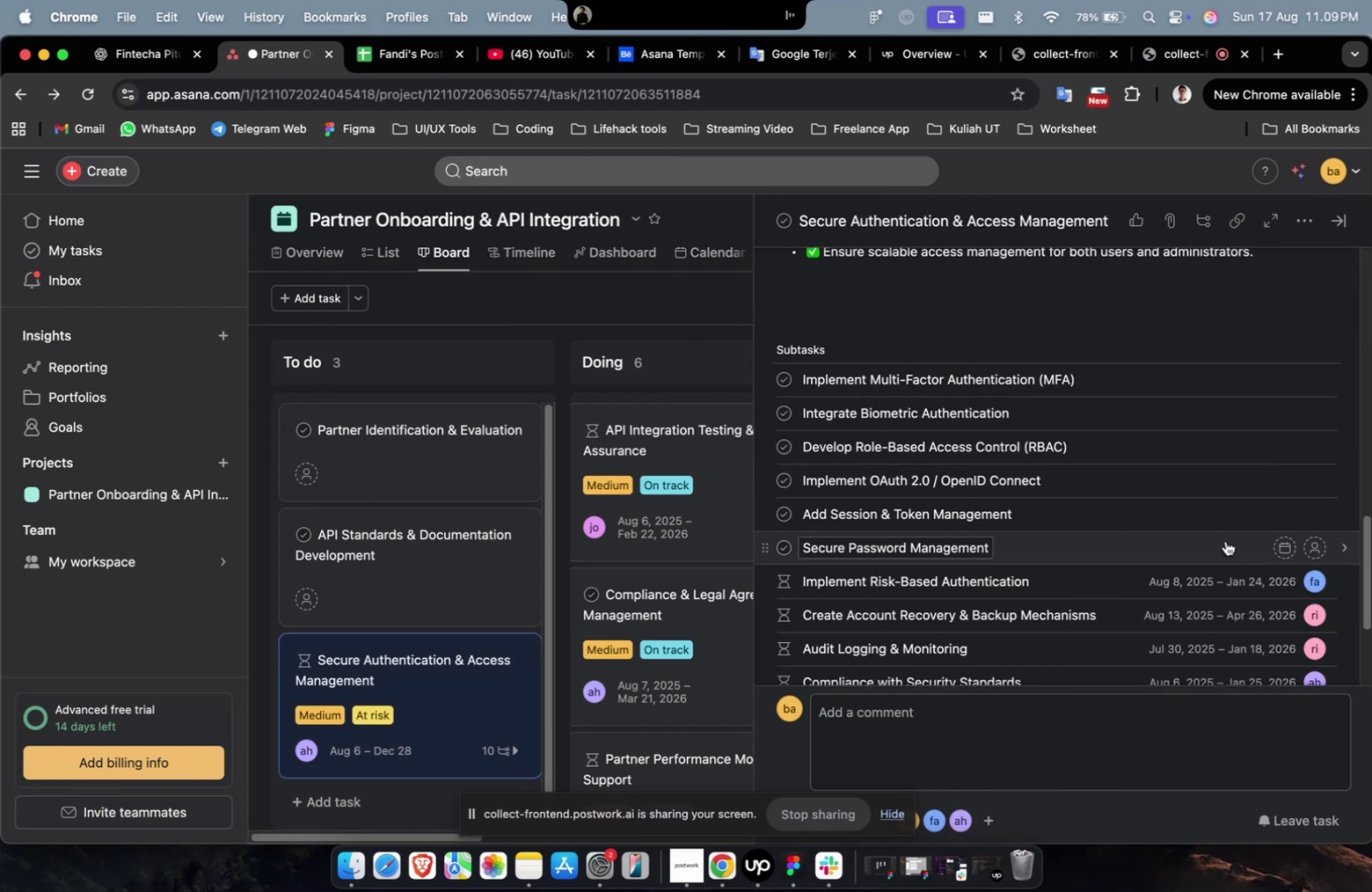 
left_click([1224, 540])
 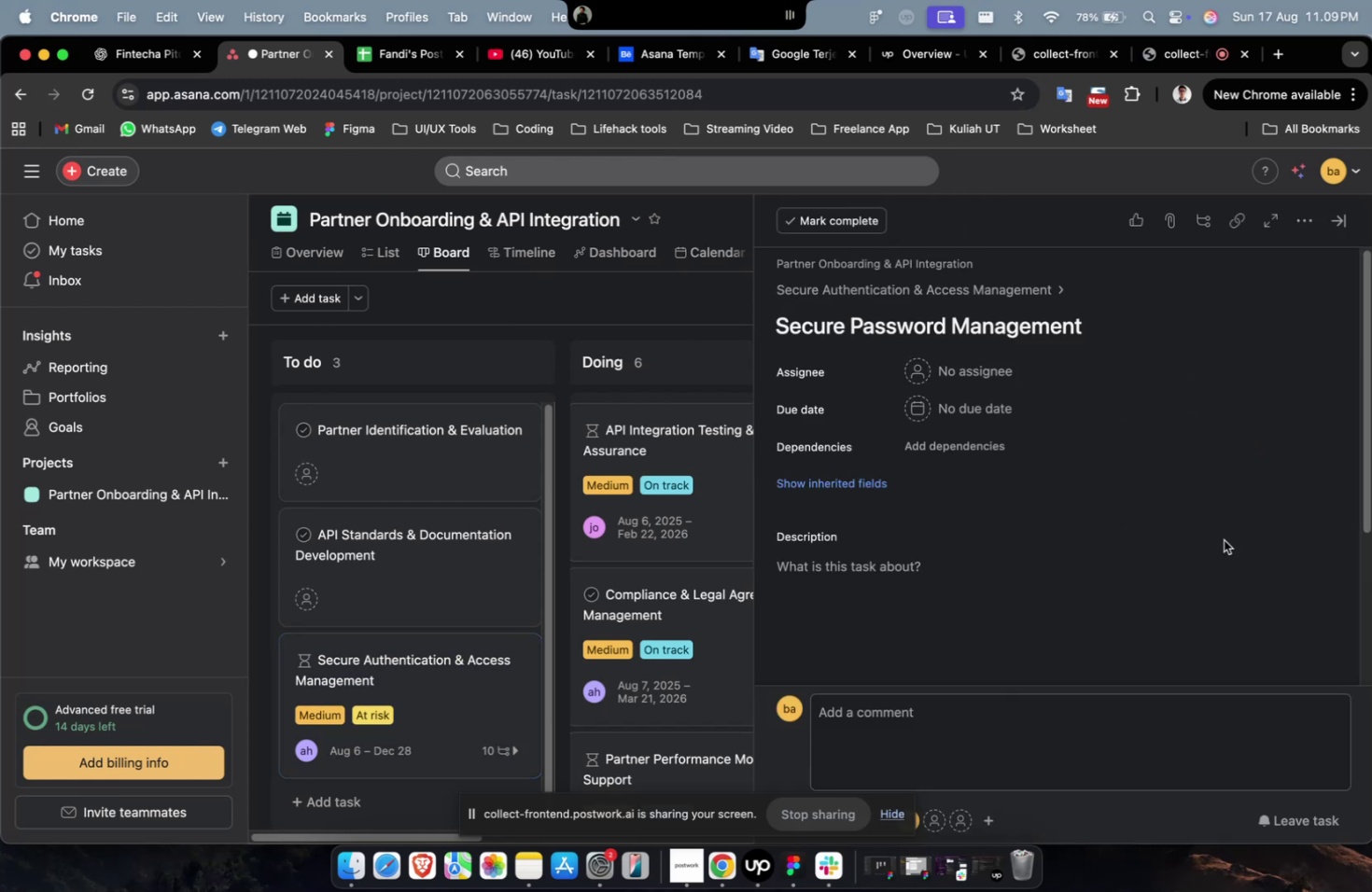 
scroll: coordinate [1223, 539], scroll_direction: down, amount: 31.0
 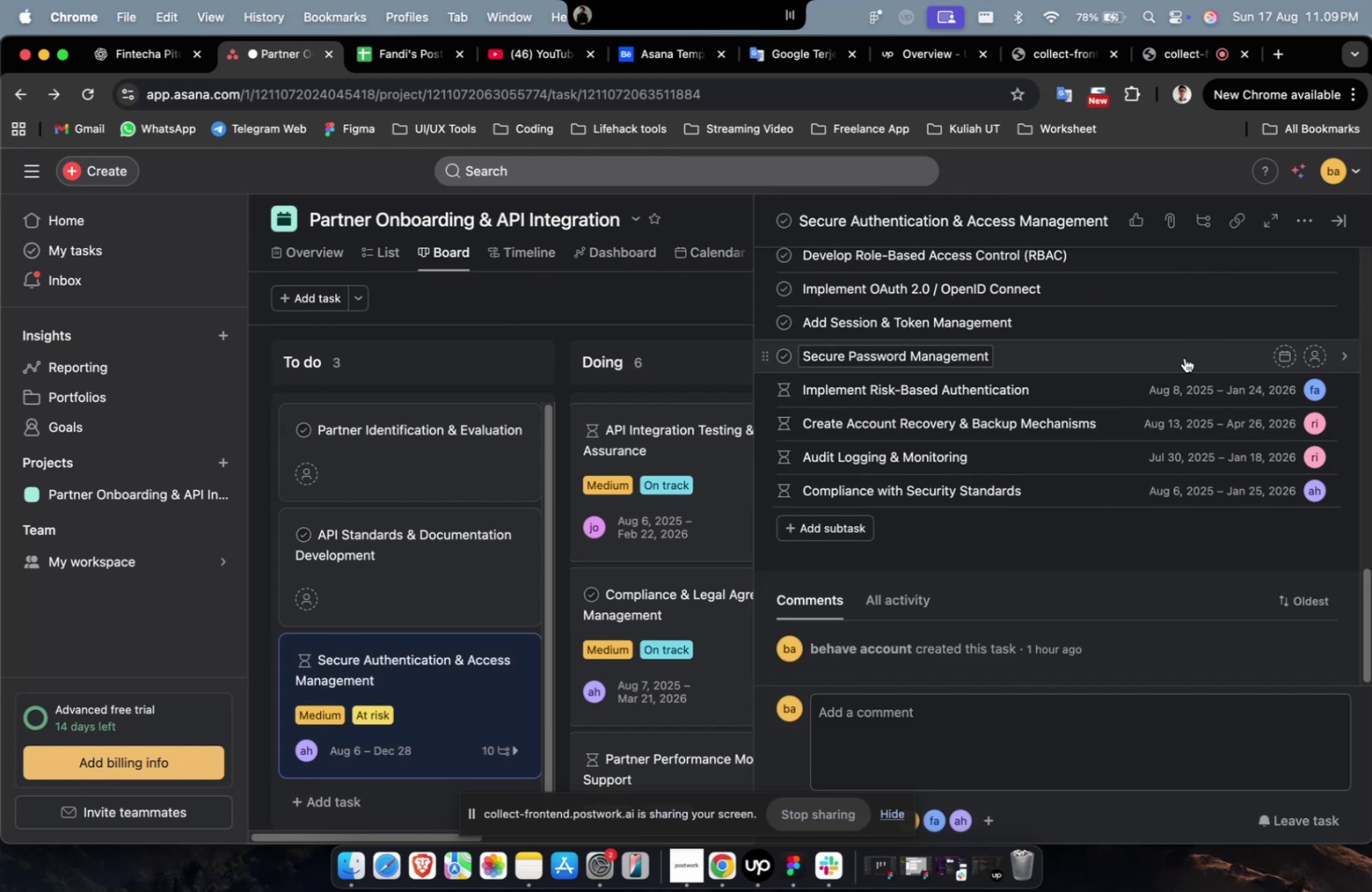 
left_click([1183, 357])
 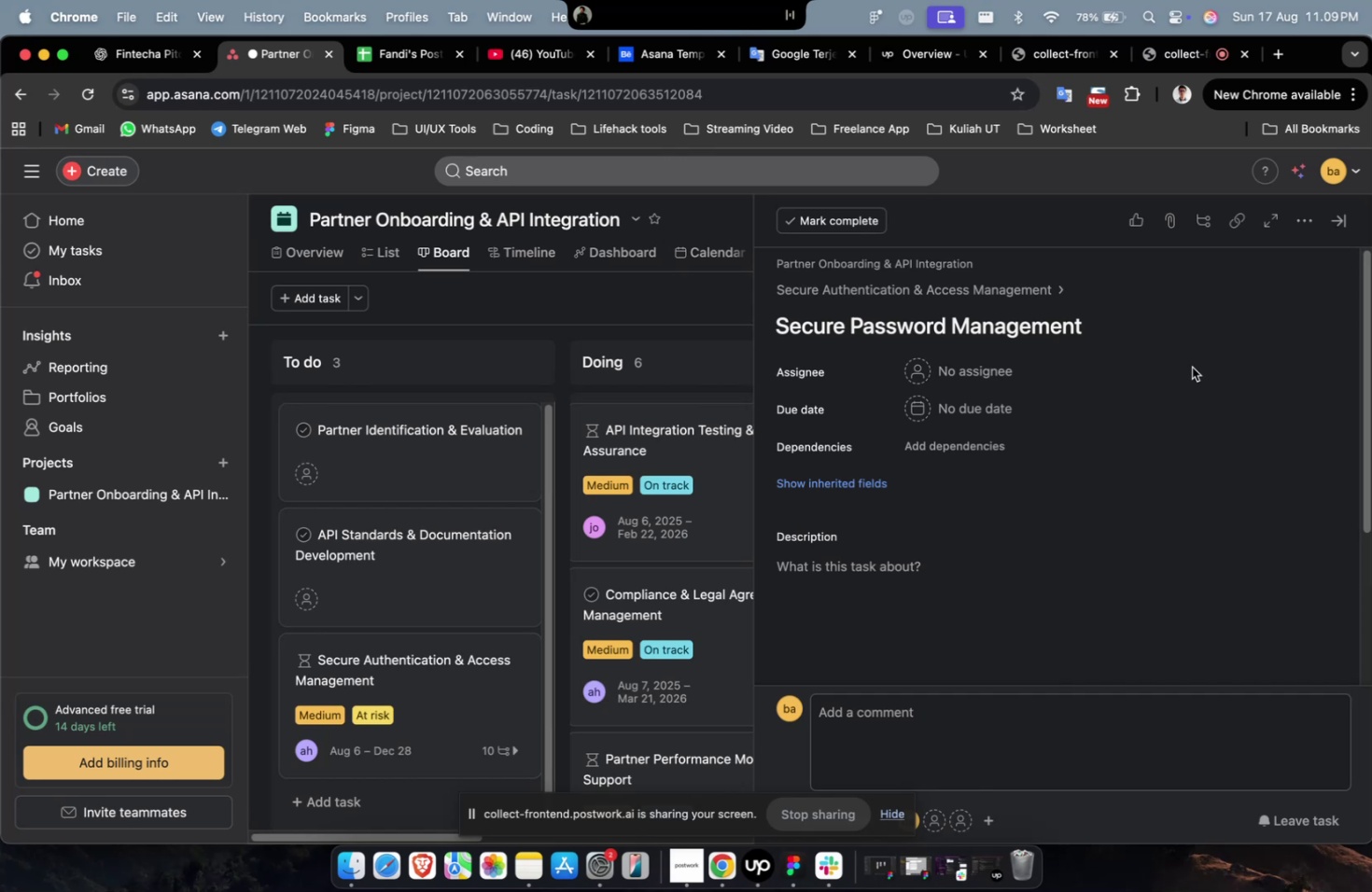 
wait(10.88)
 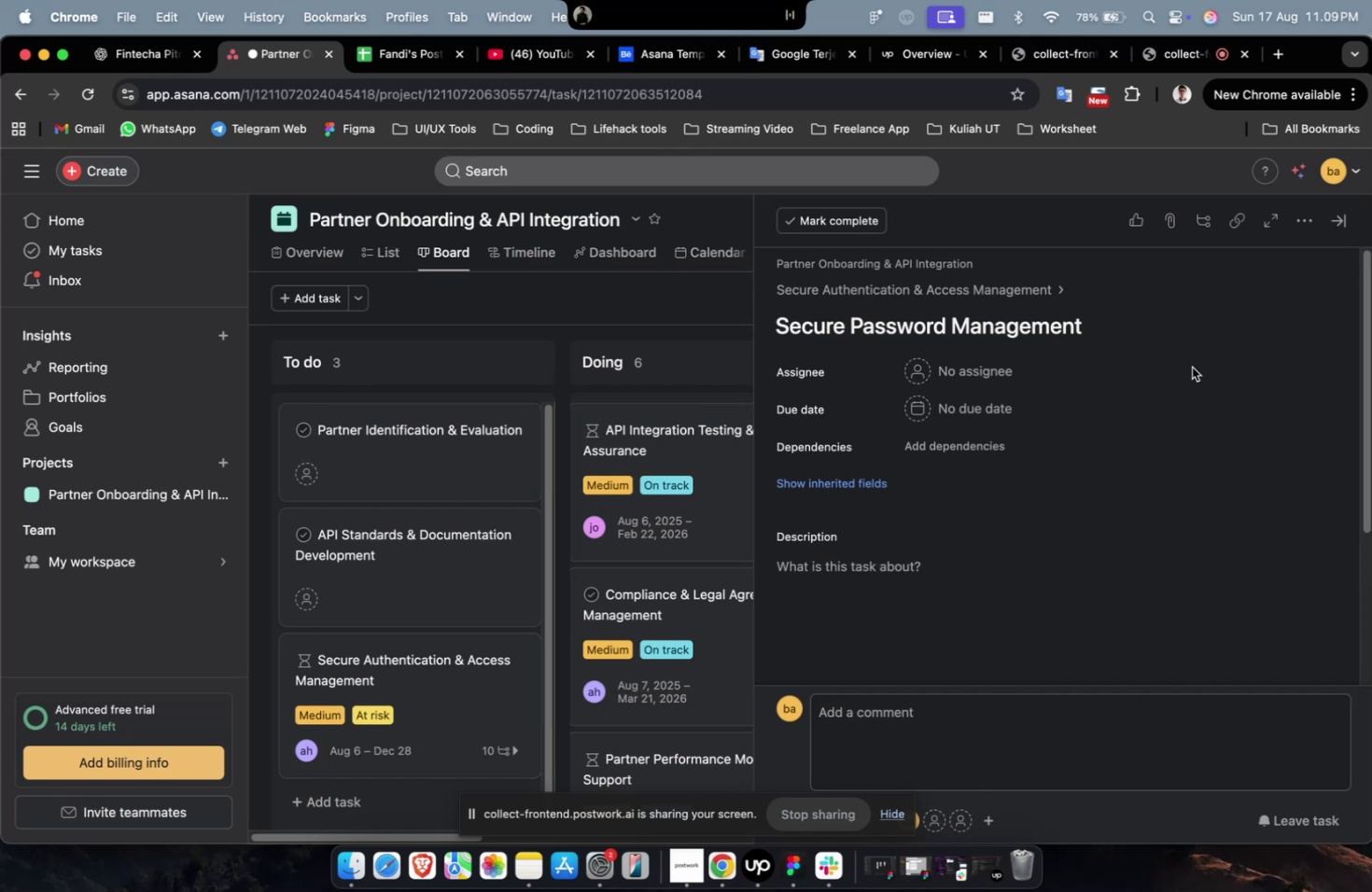 
left_click([994, 371])
 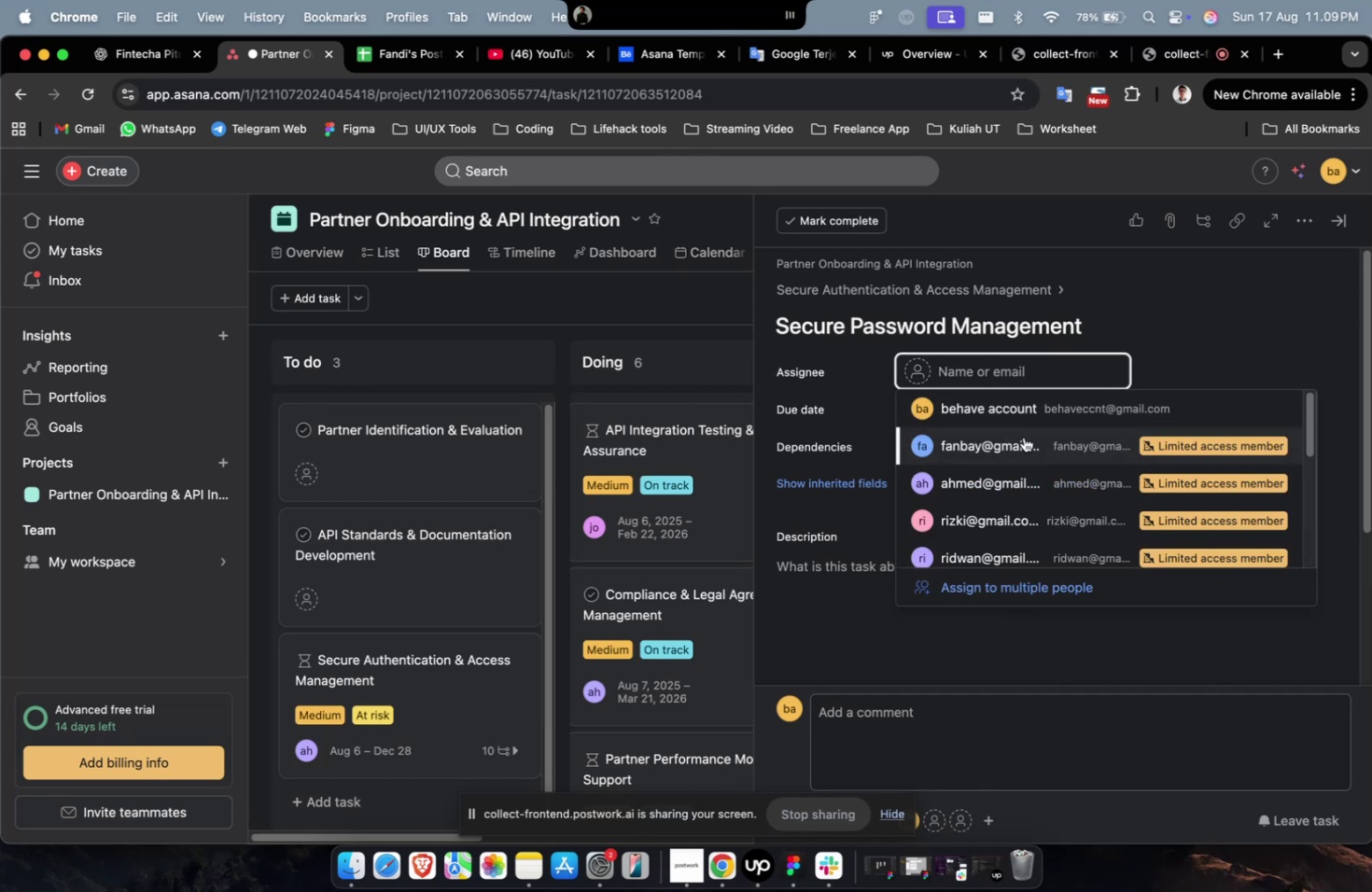 
double_click([1023, 437])
 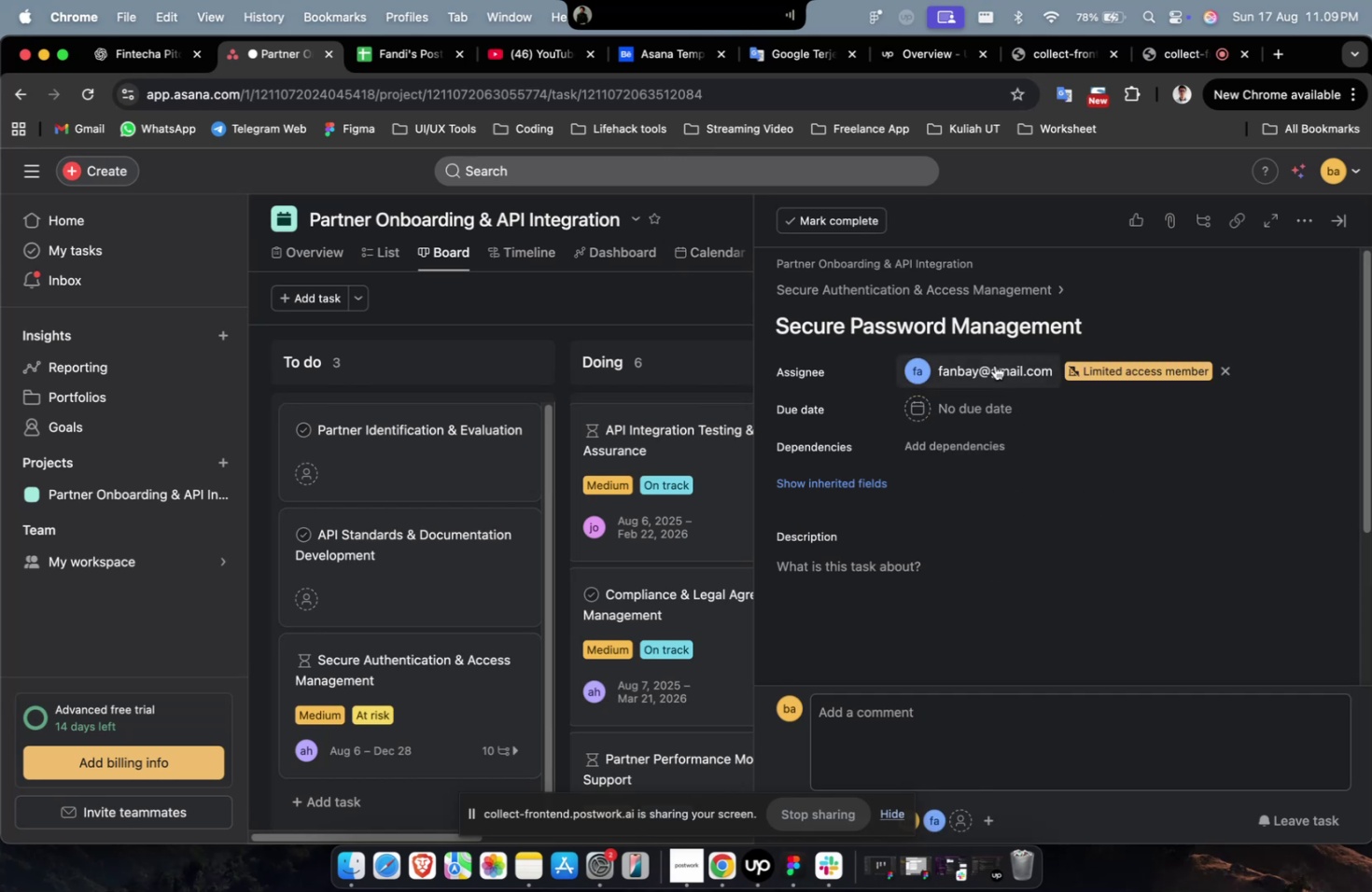 
triple_click([994, 364])
 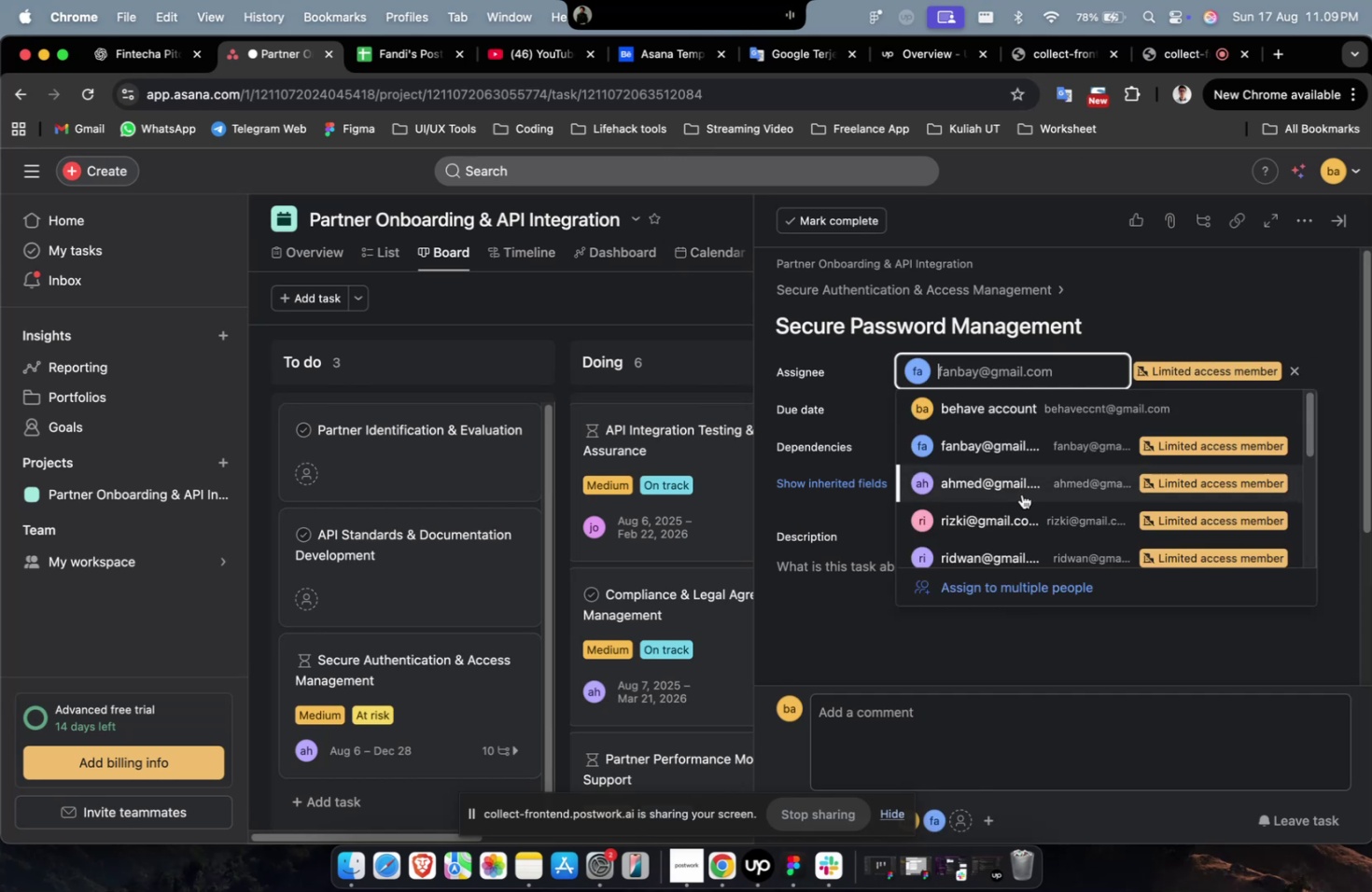 
triple_click([1021, 494])
 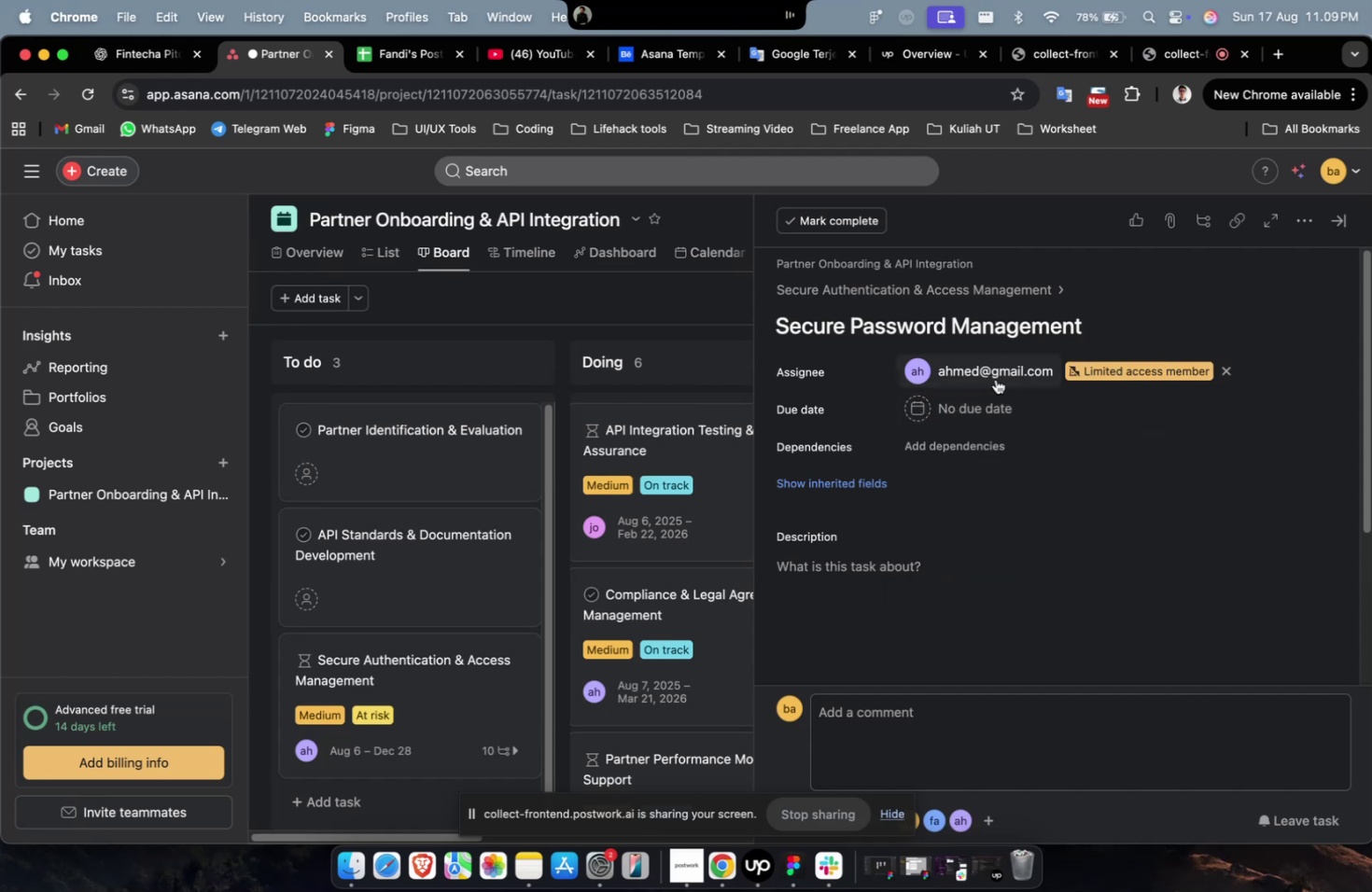 
left_click([995, 379])
 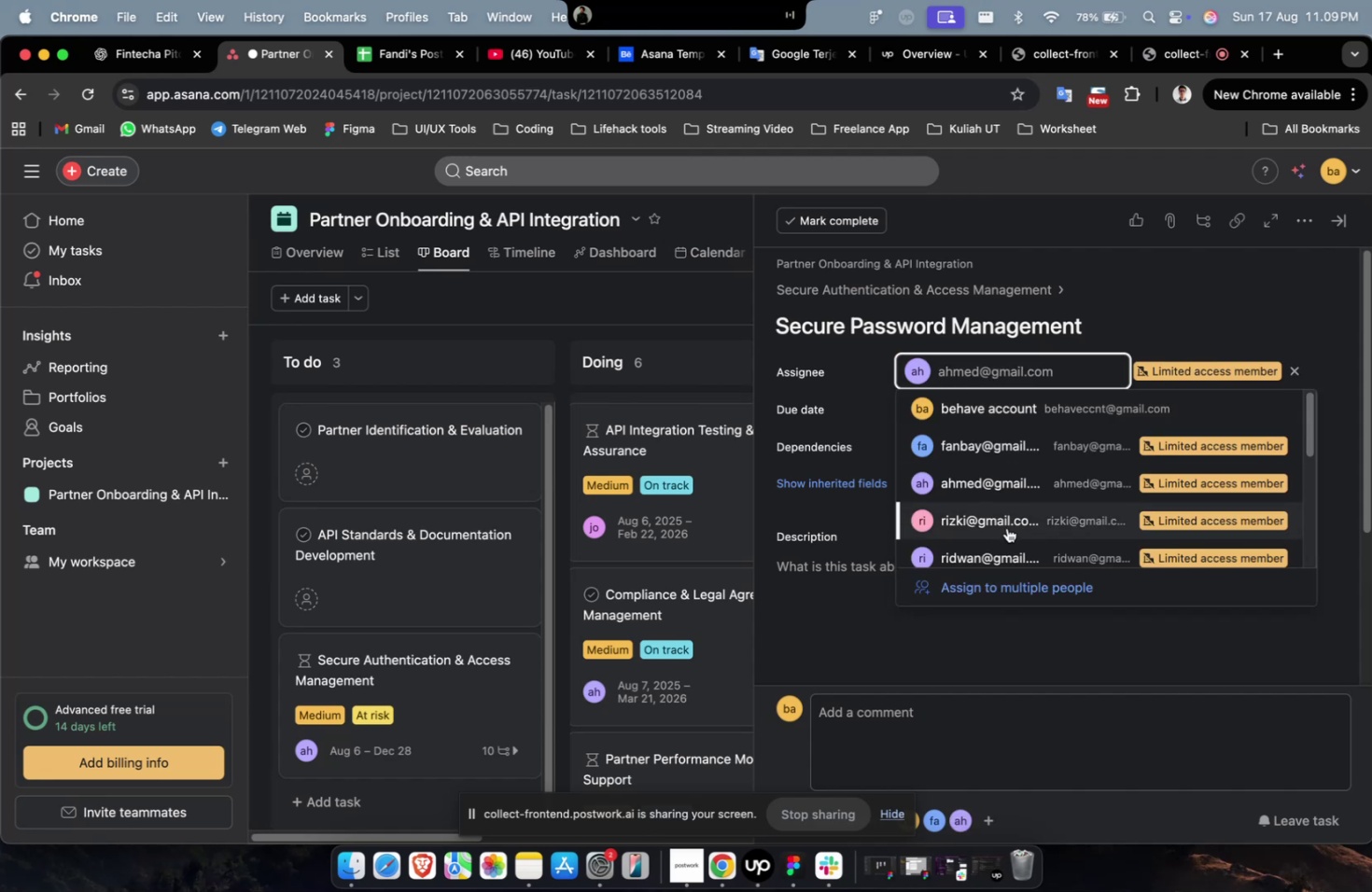 
double_click([1006, 527])
 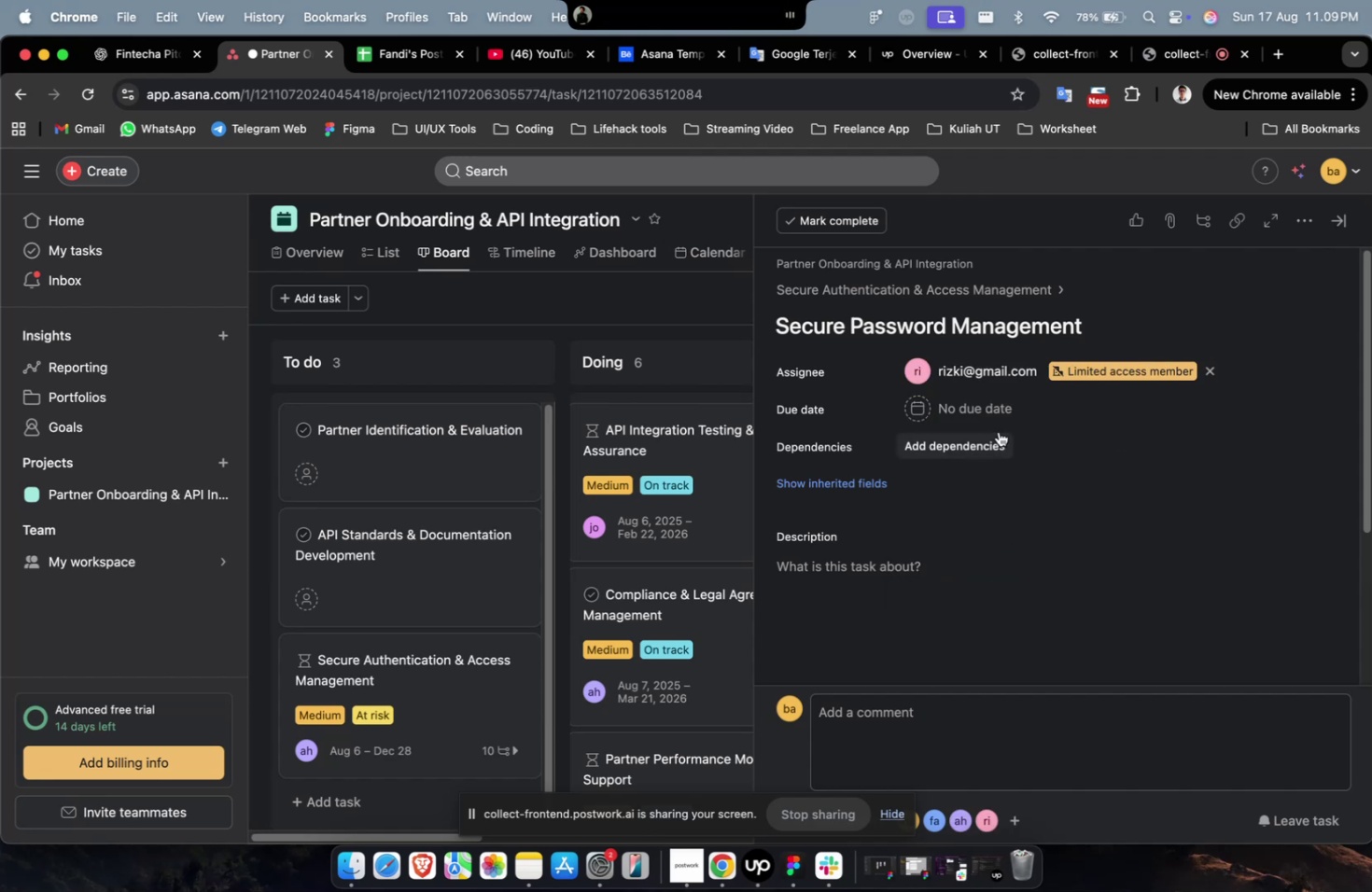 
wait(5.23)
 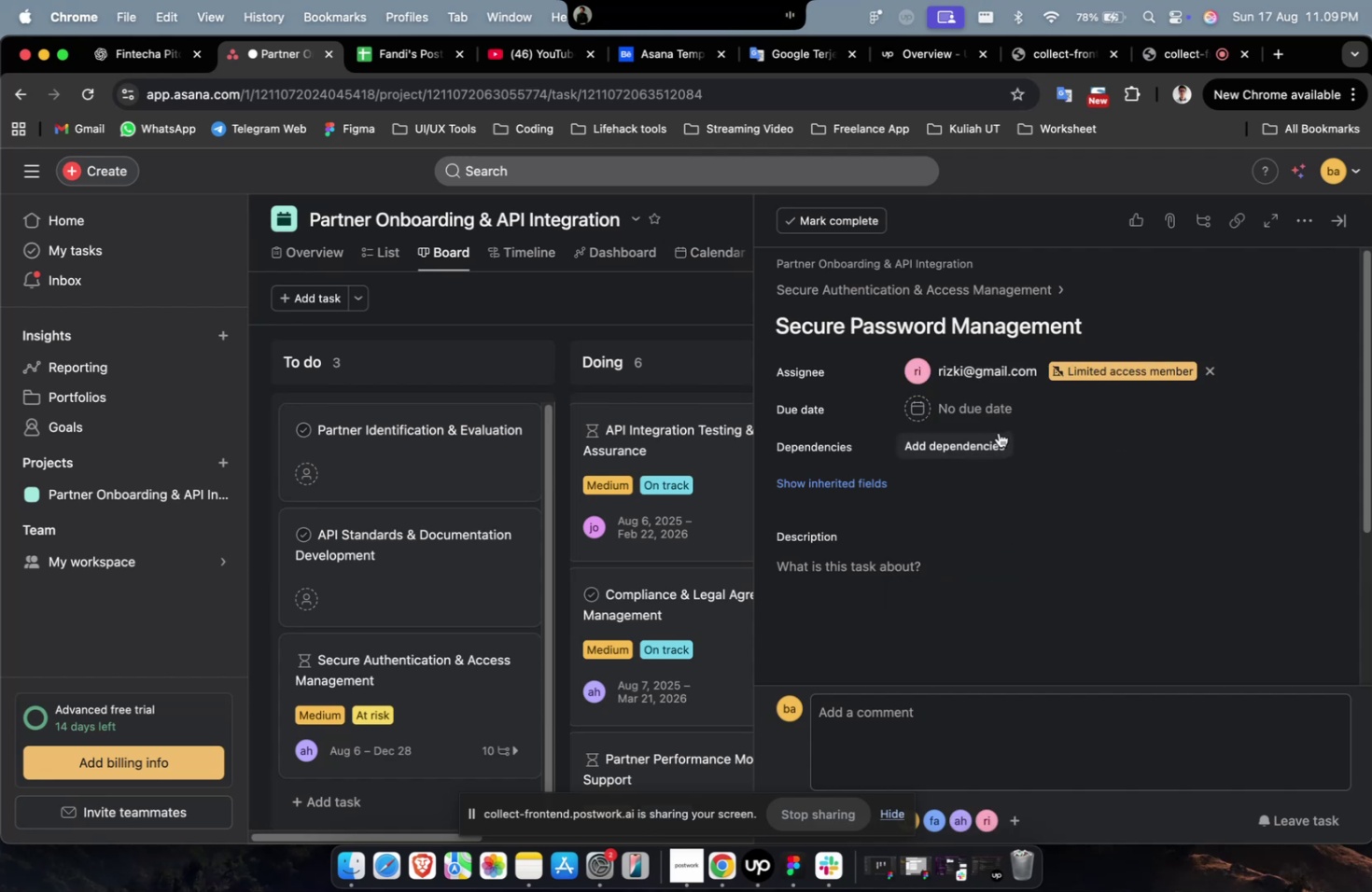 
double_click([986, 449])
 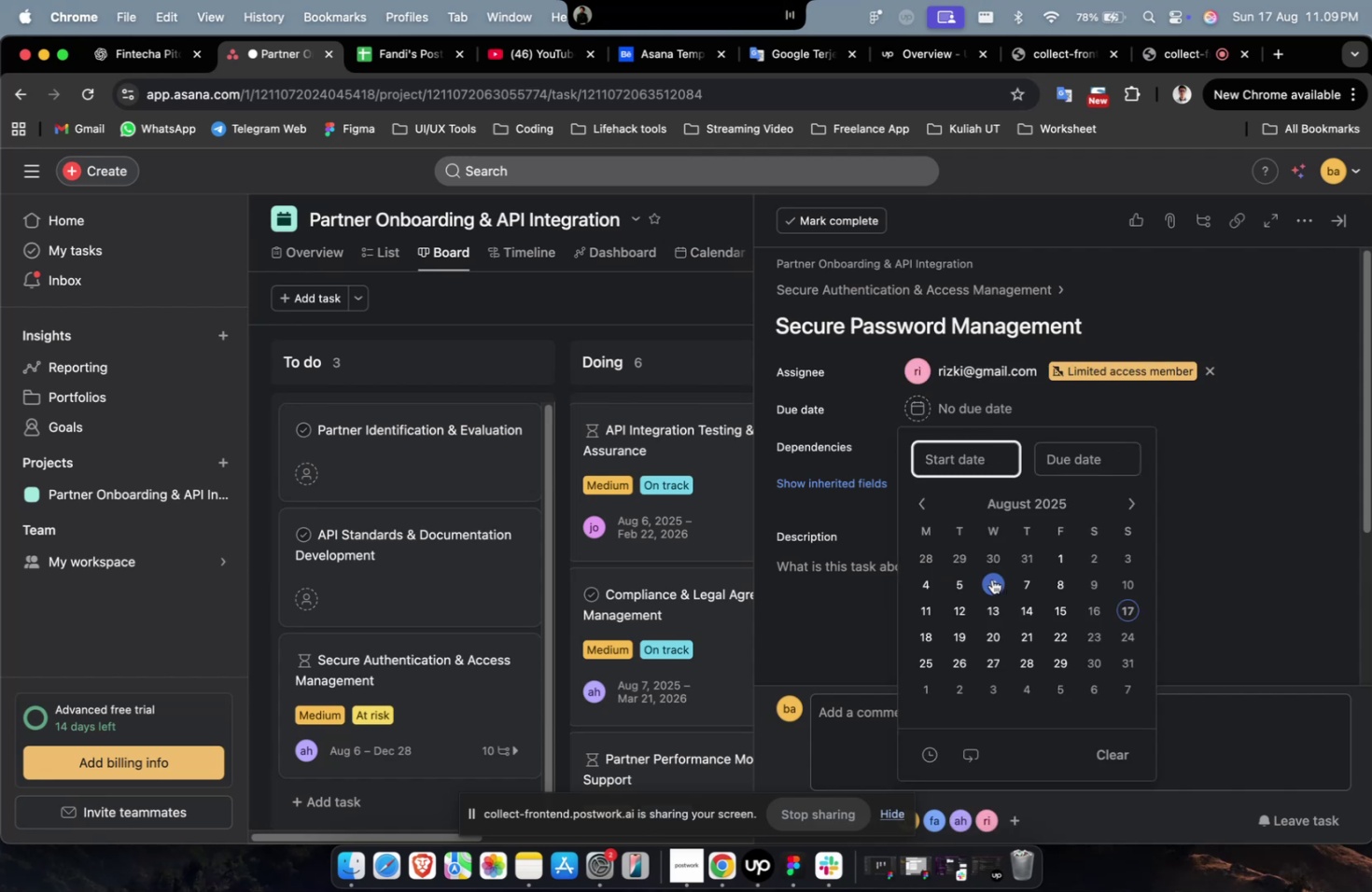 
triple_click([989, 578])
 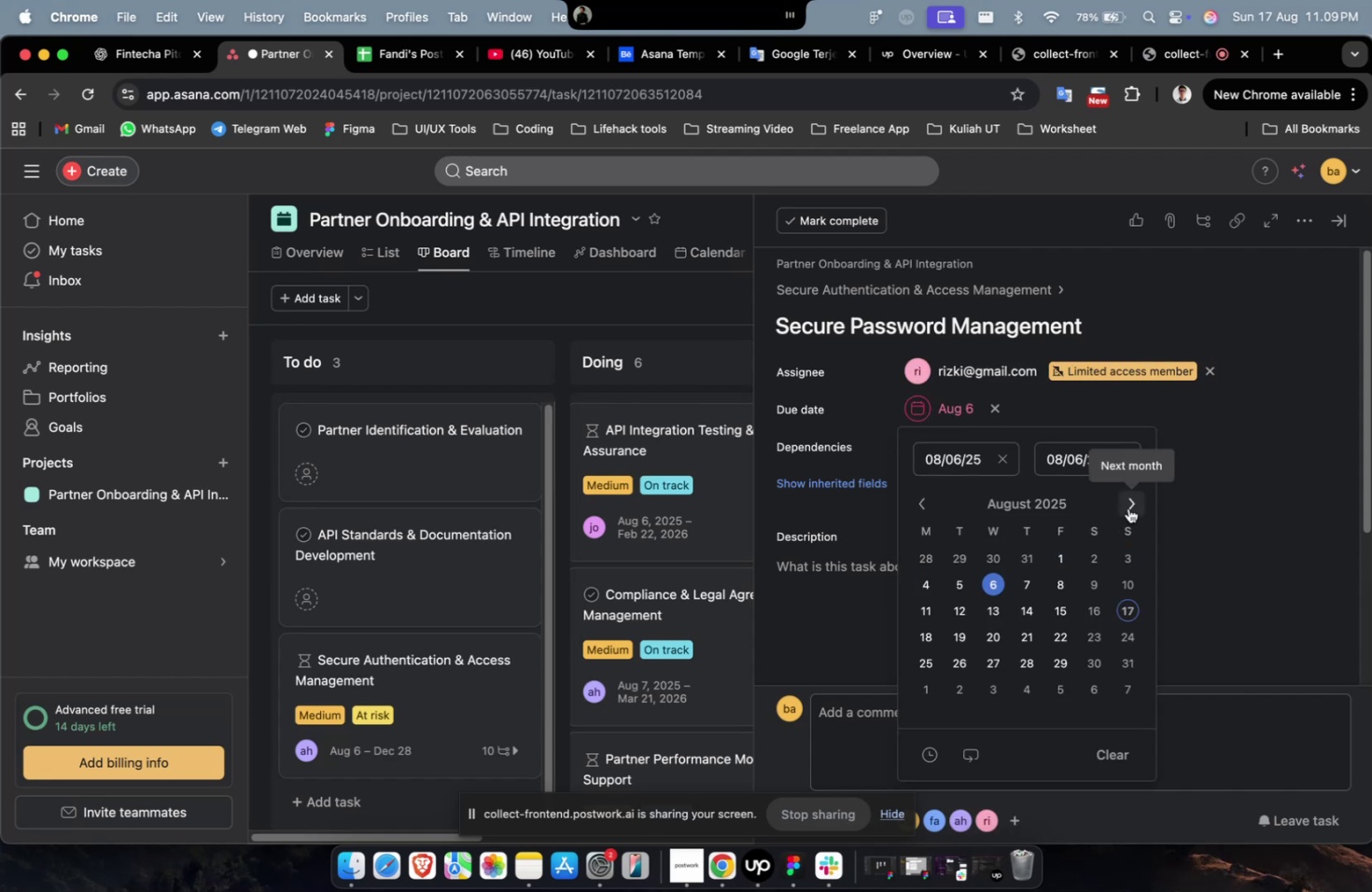 
double_click([1127, 508])
 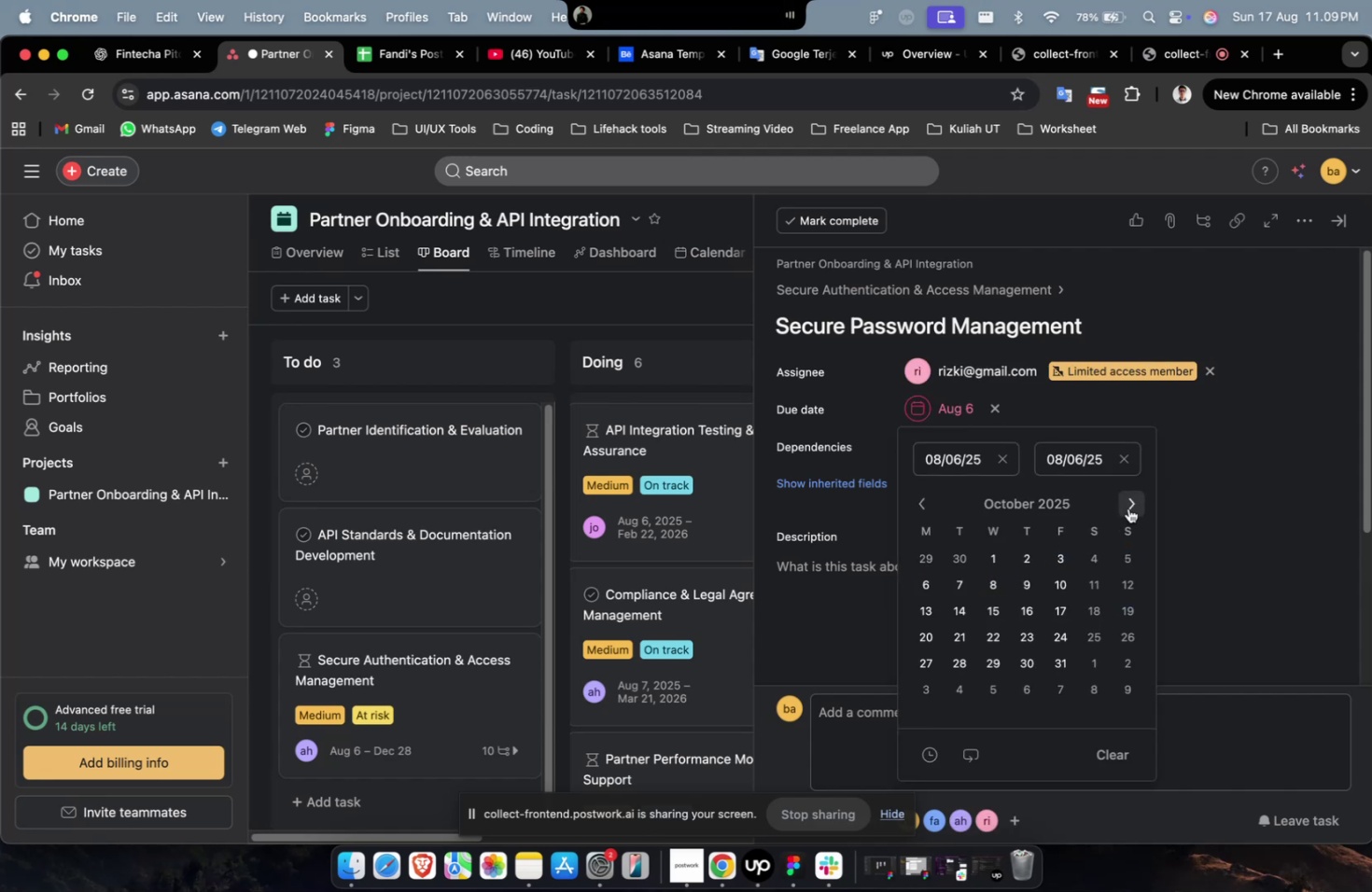 
triple_click([1127, 508])
 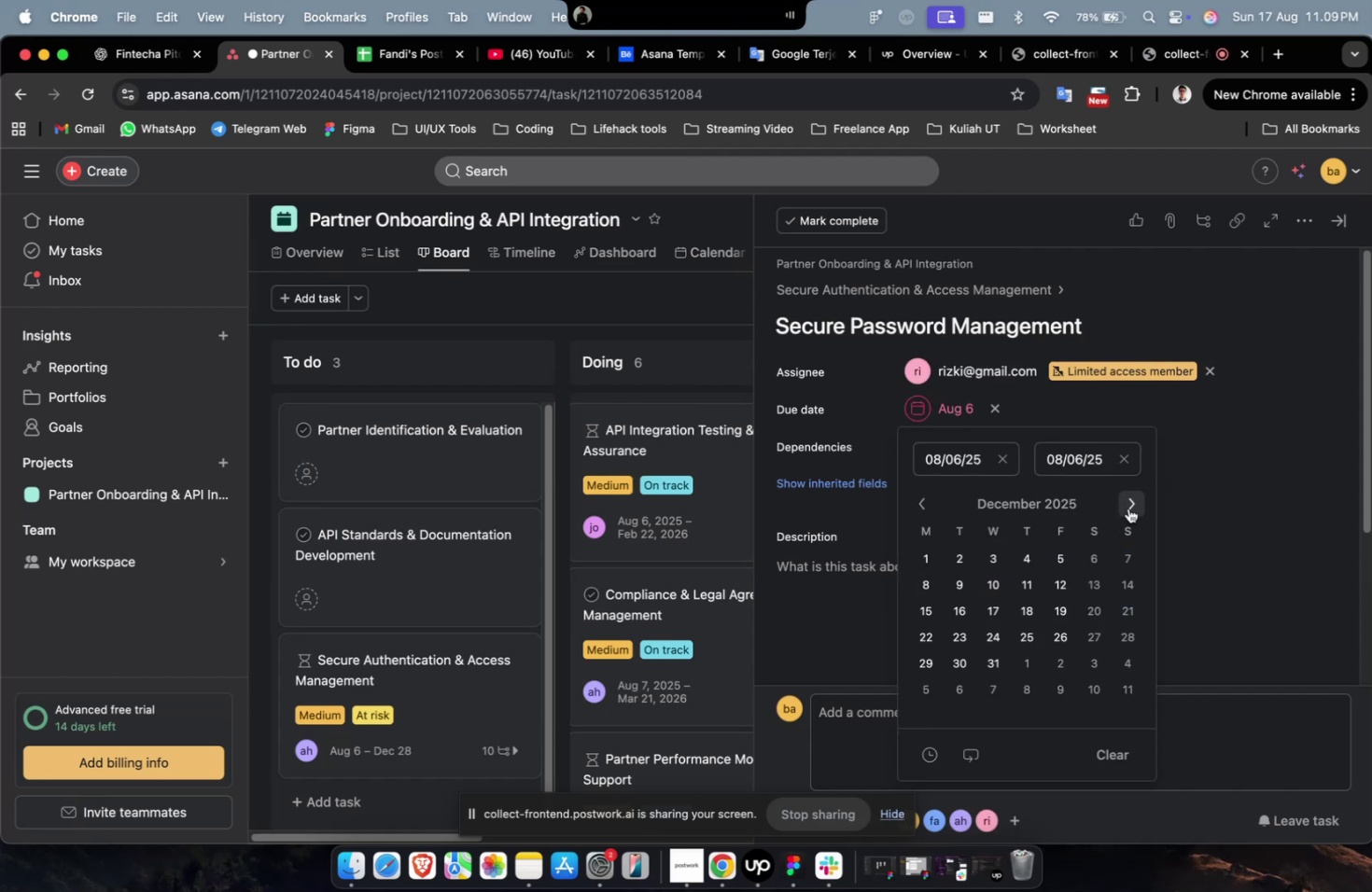 
triple_click([1127, 508])
 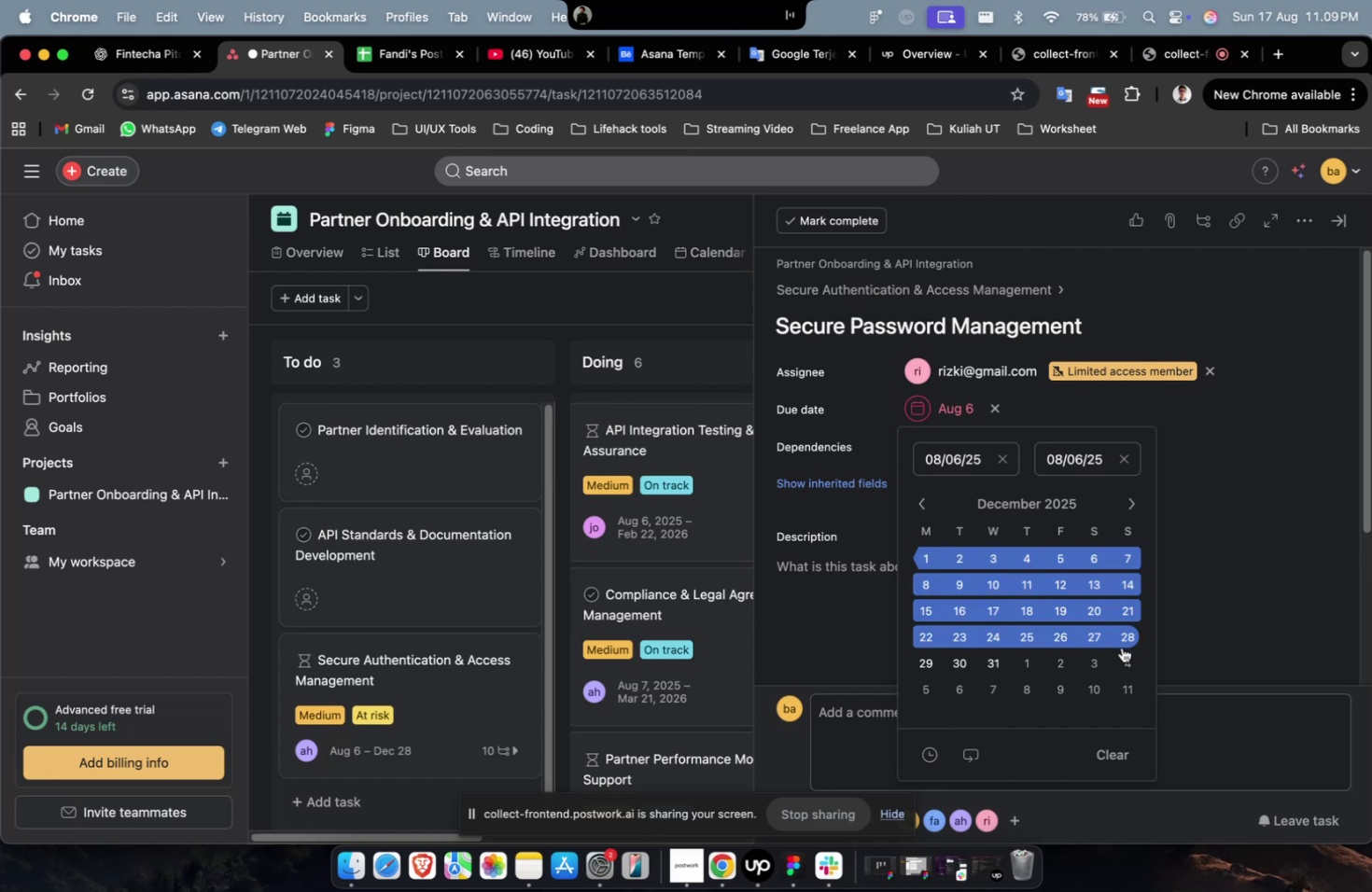 
left_click([1131, 643])
 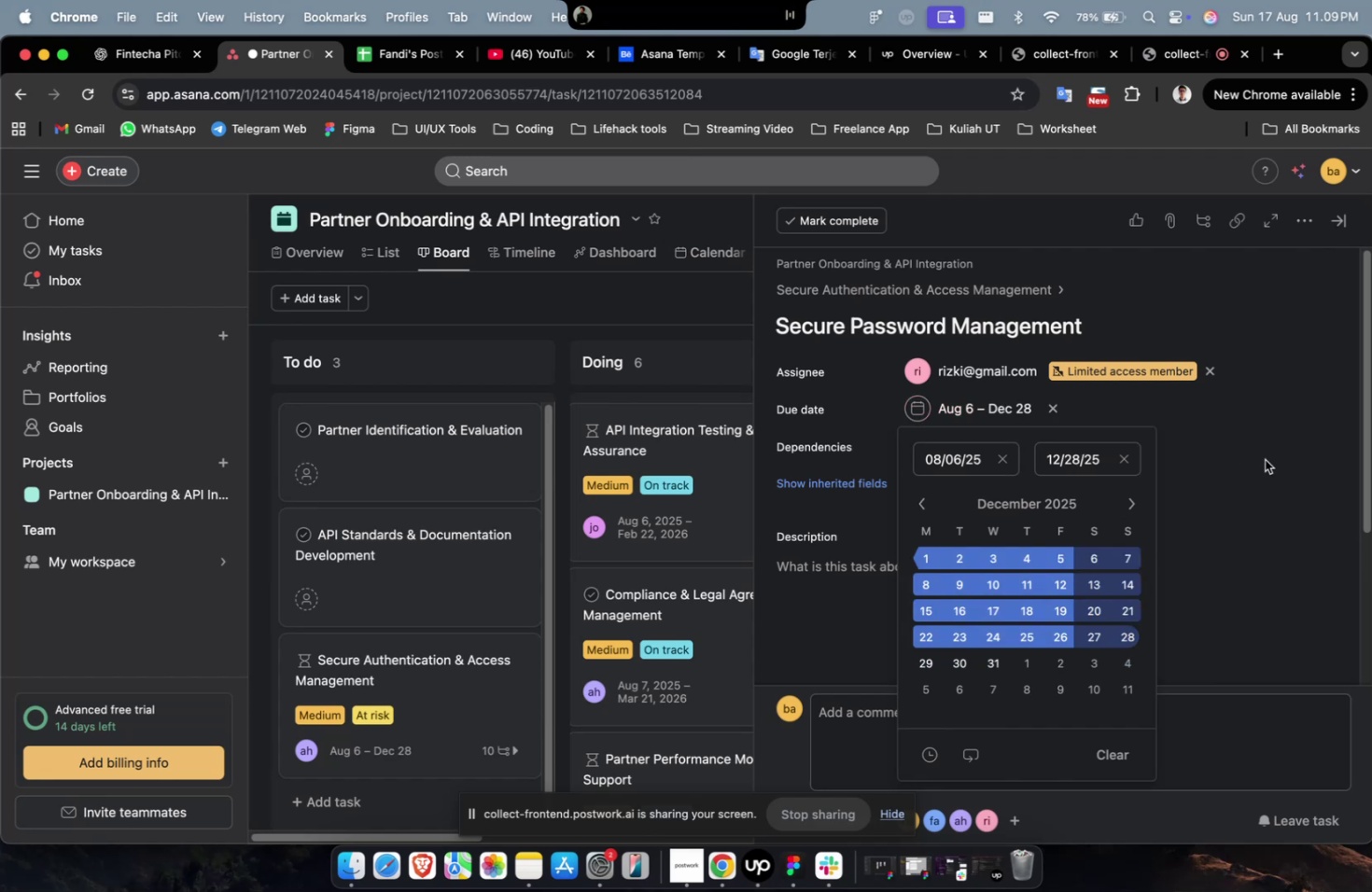 
double_click([1264, 459])
 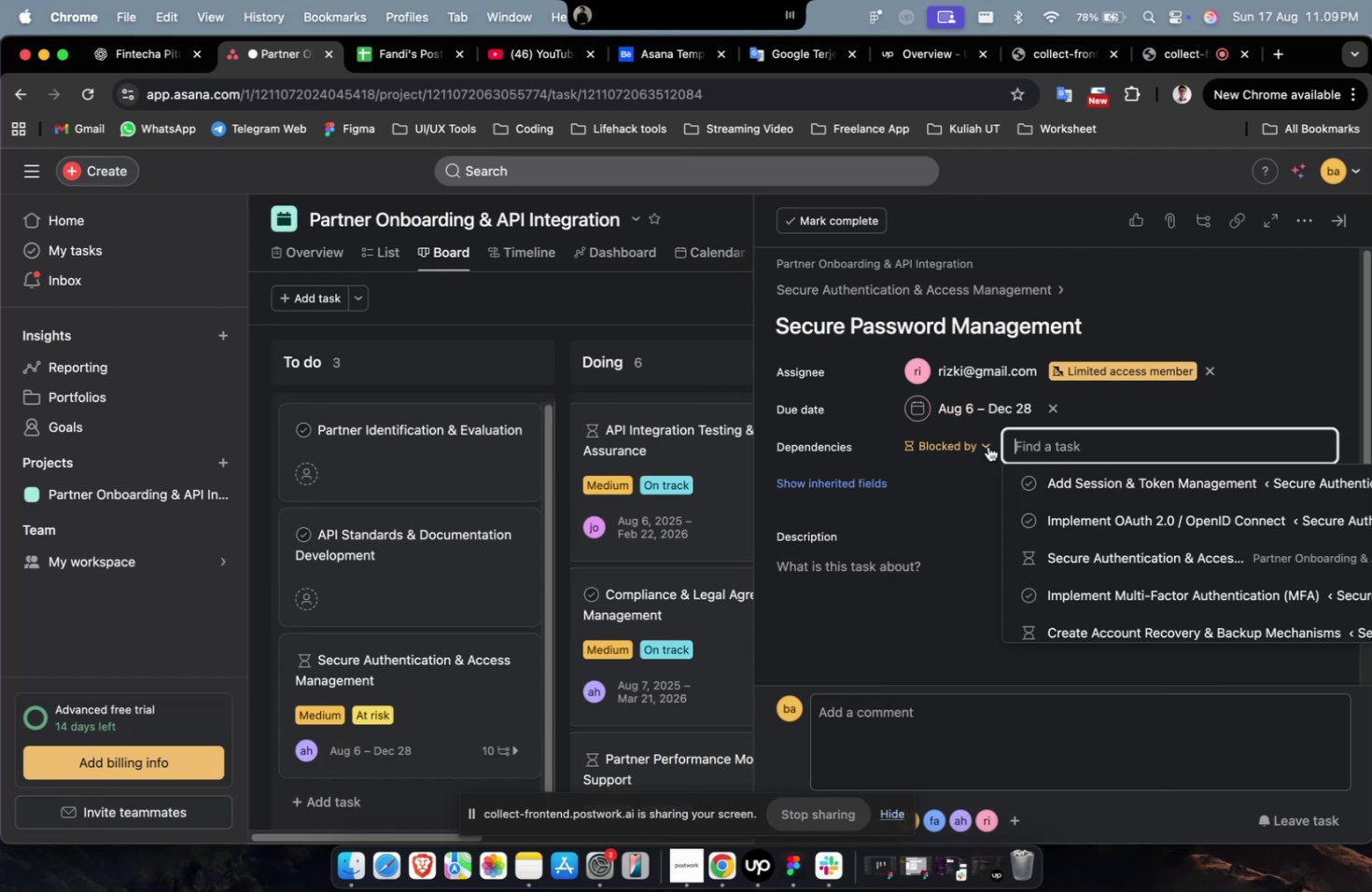 
double_click([1004, 479])
 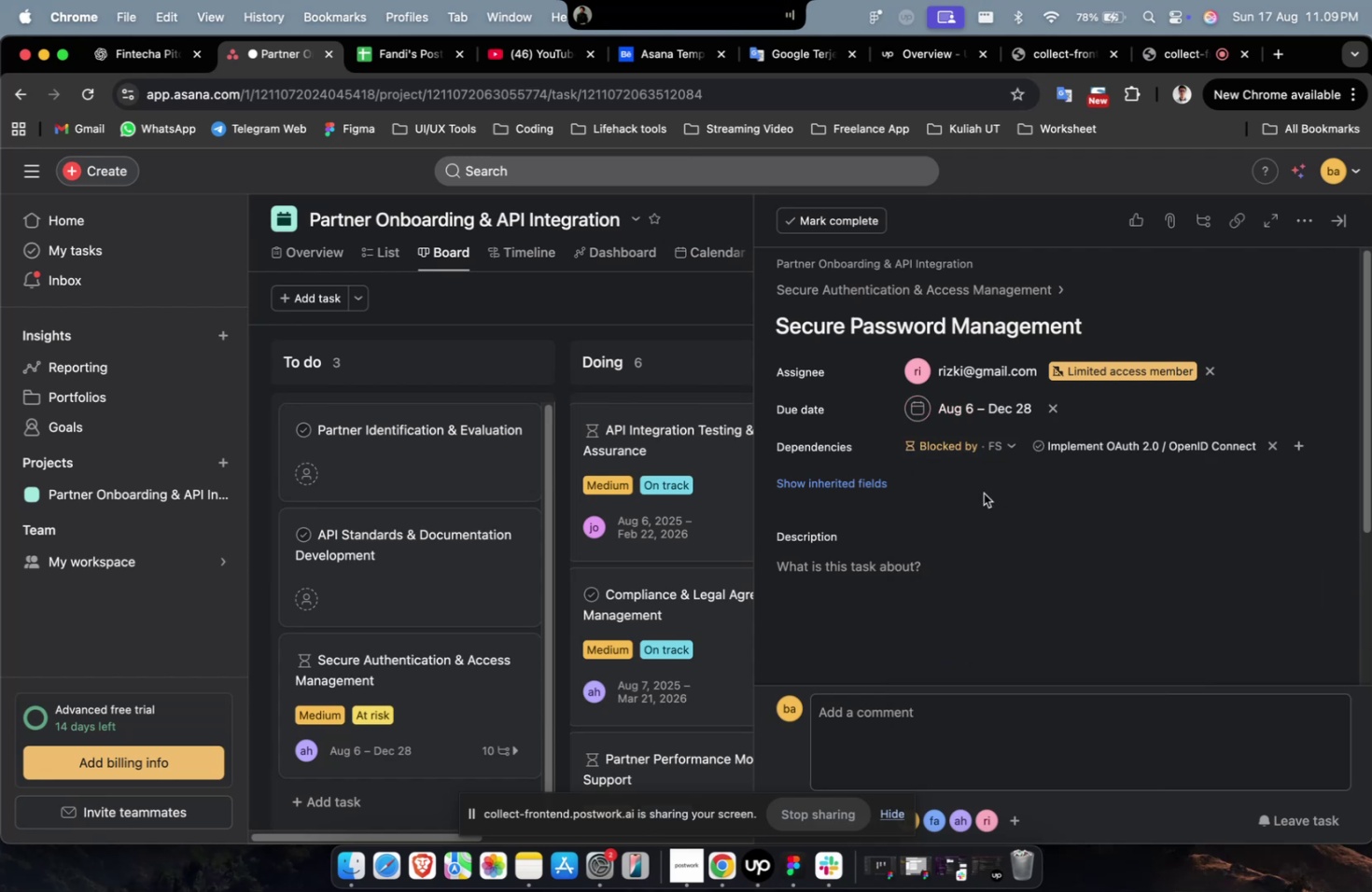 
left_click([828, 476])
 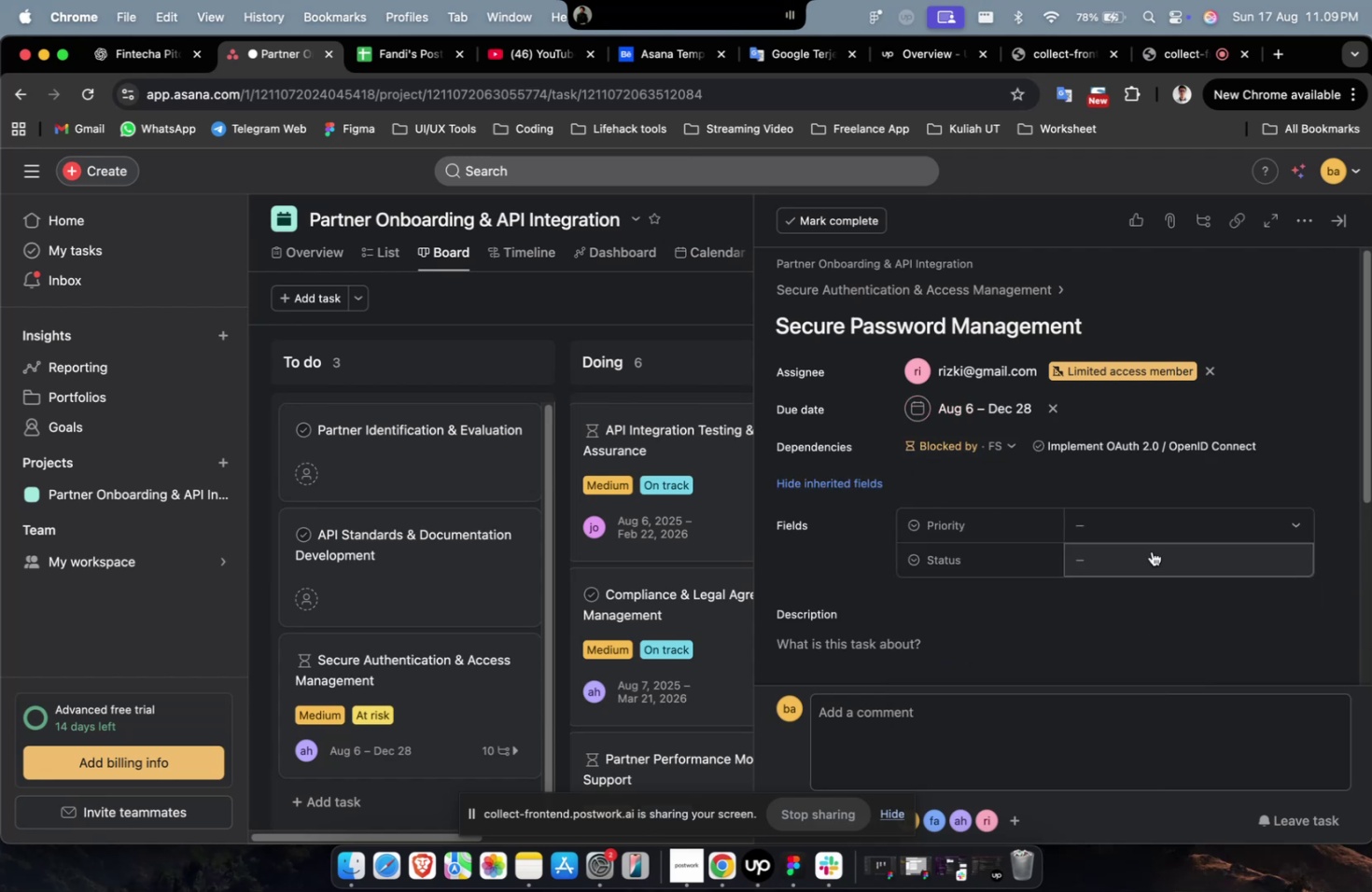 
left_click([1149, 520])
 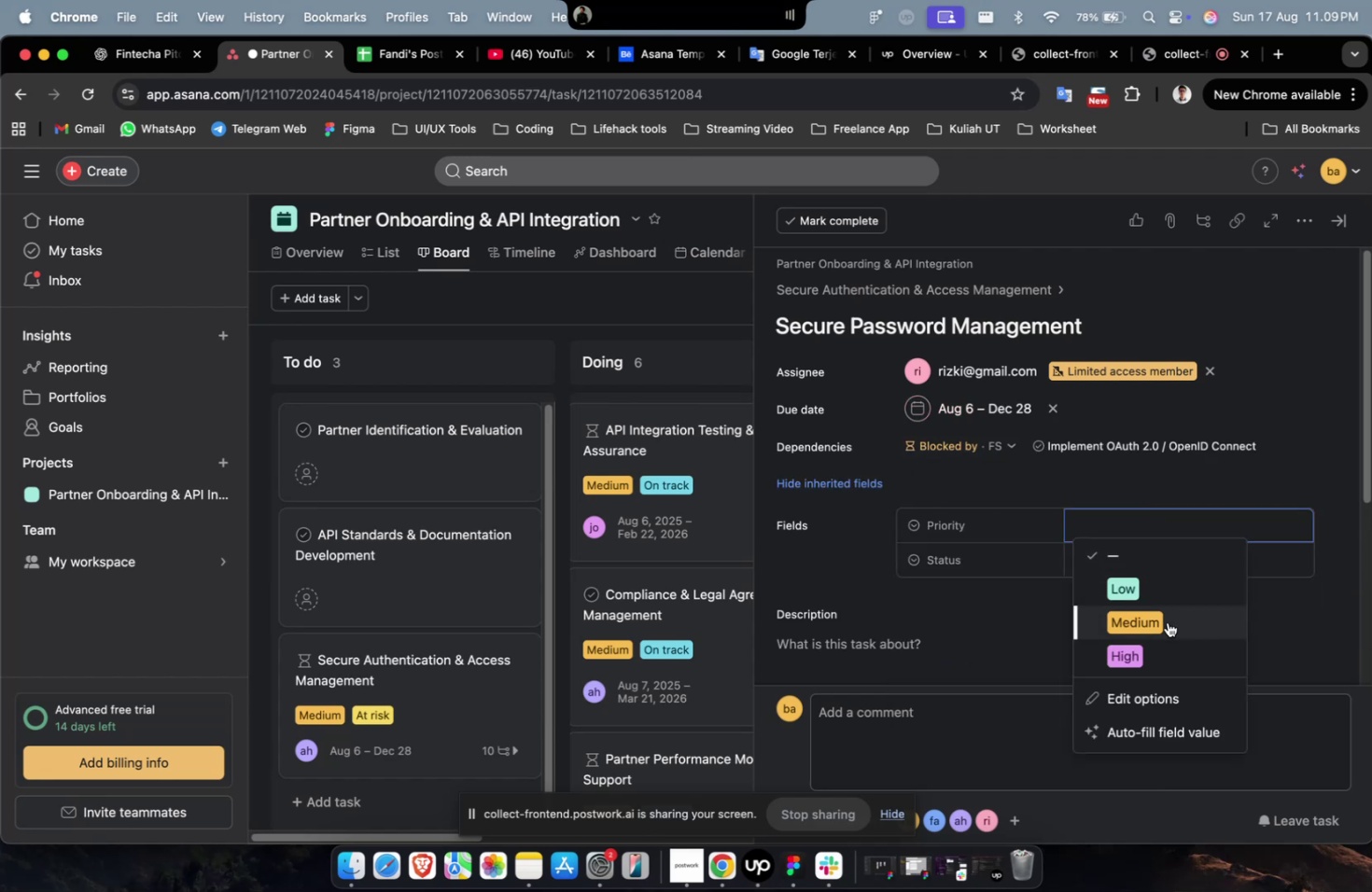 
double_click([1167, 621])
 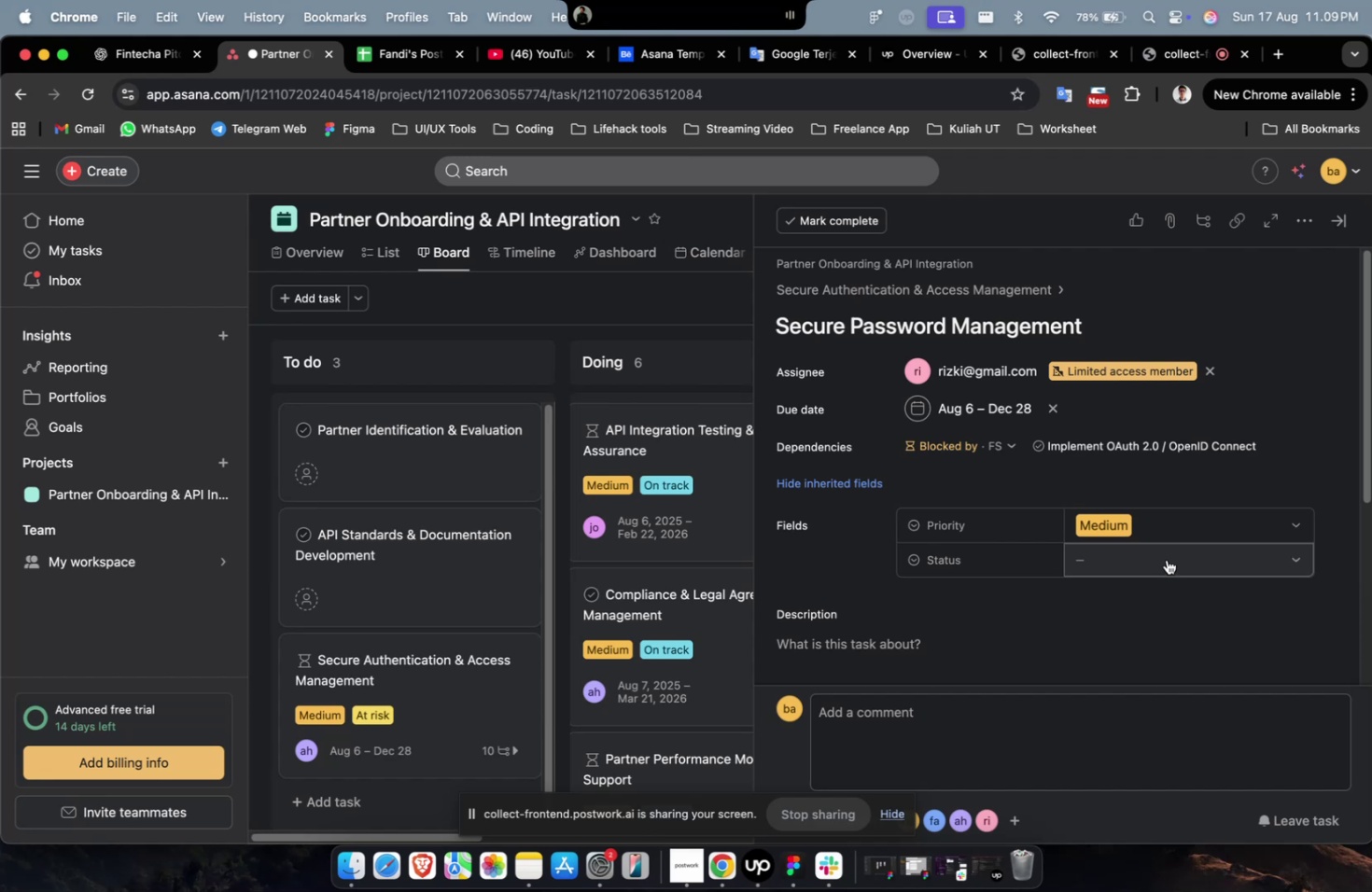 
triple_click([1166, 559])
 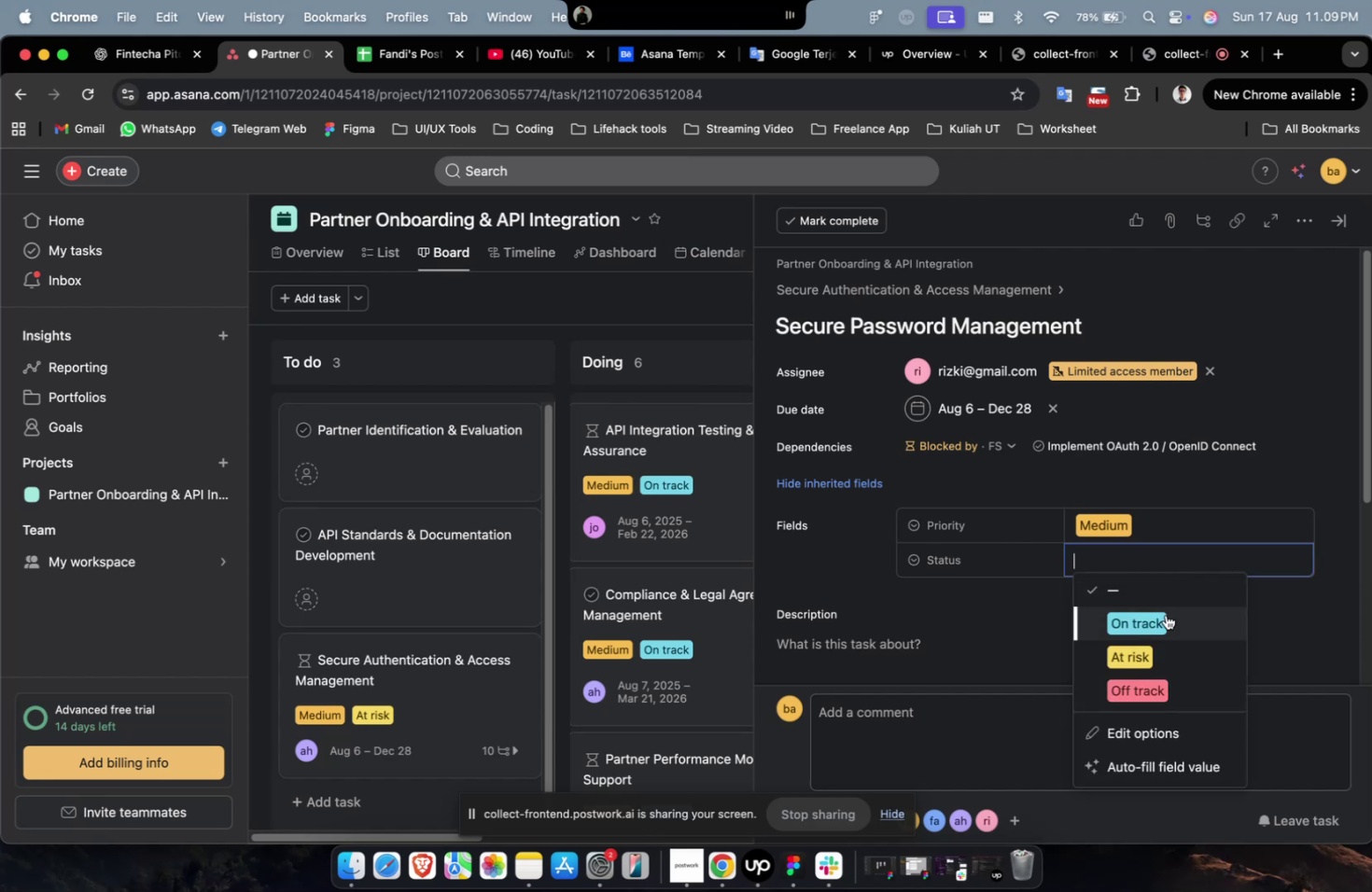 
triple_click([1165, 614])
 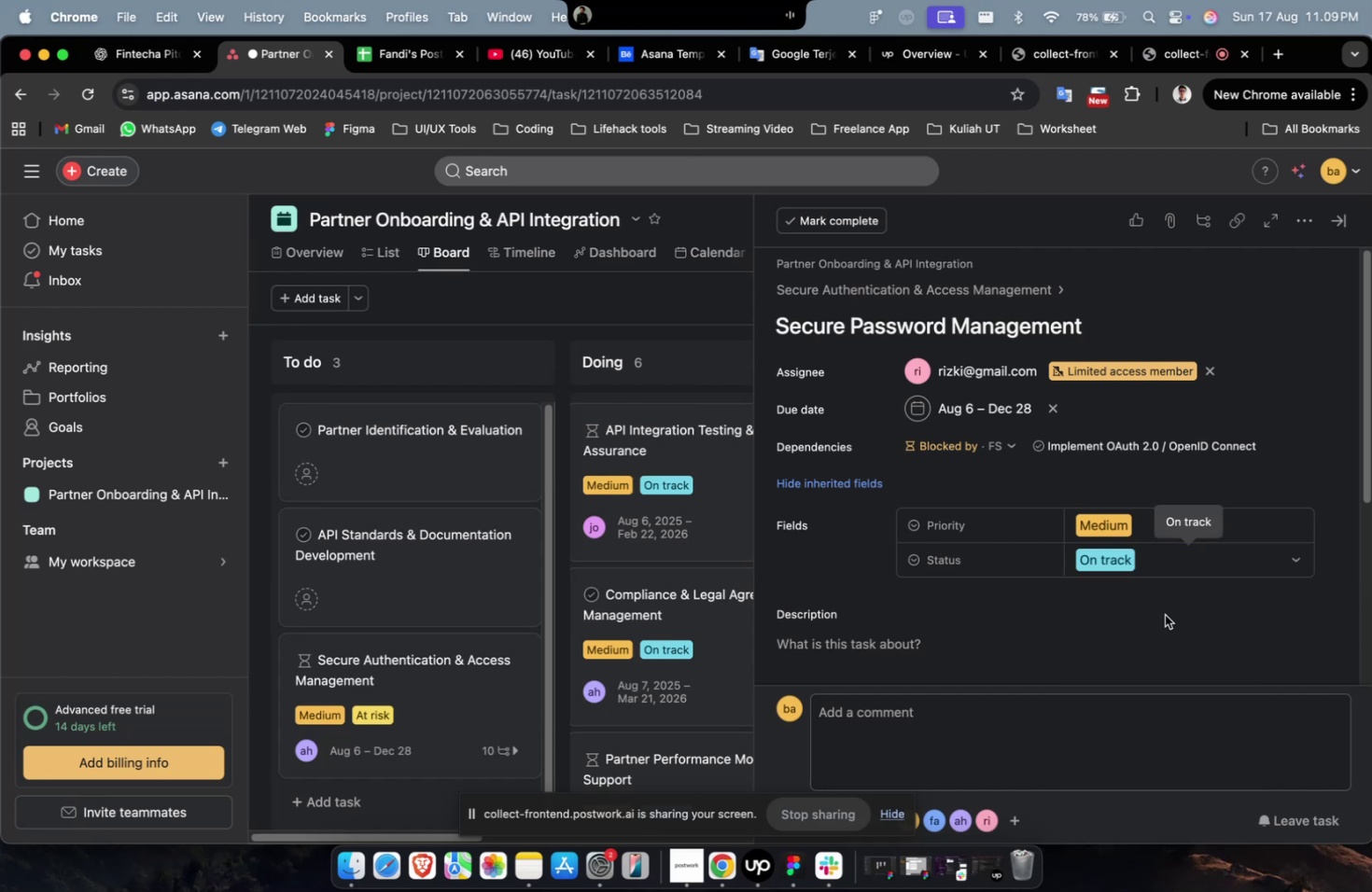 
wait(13.08)
 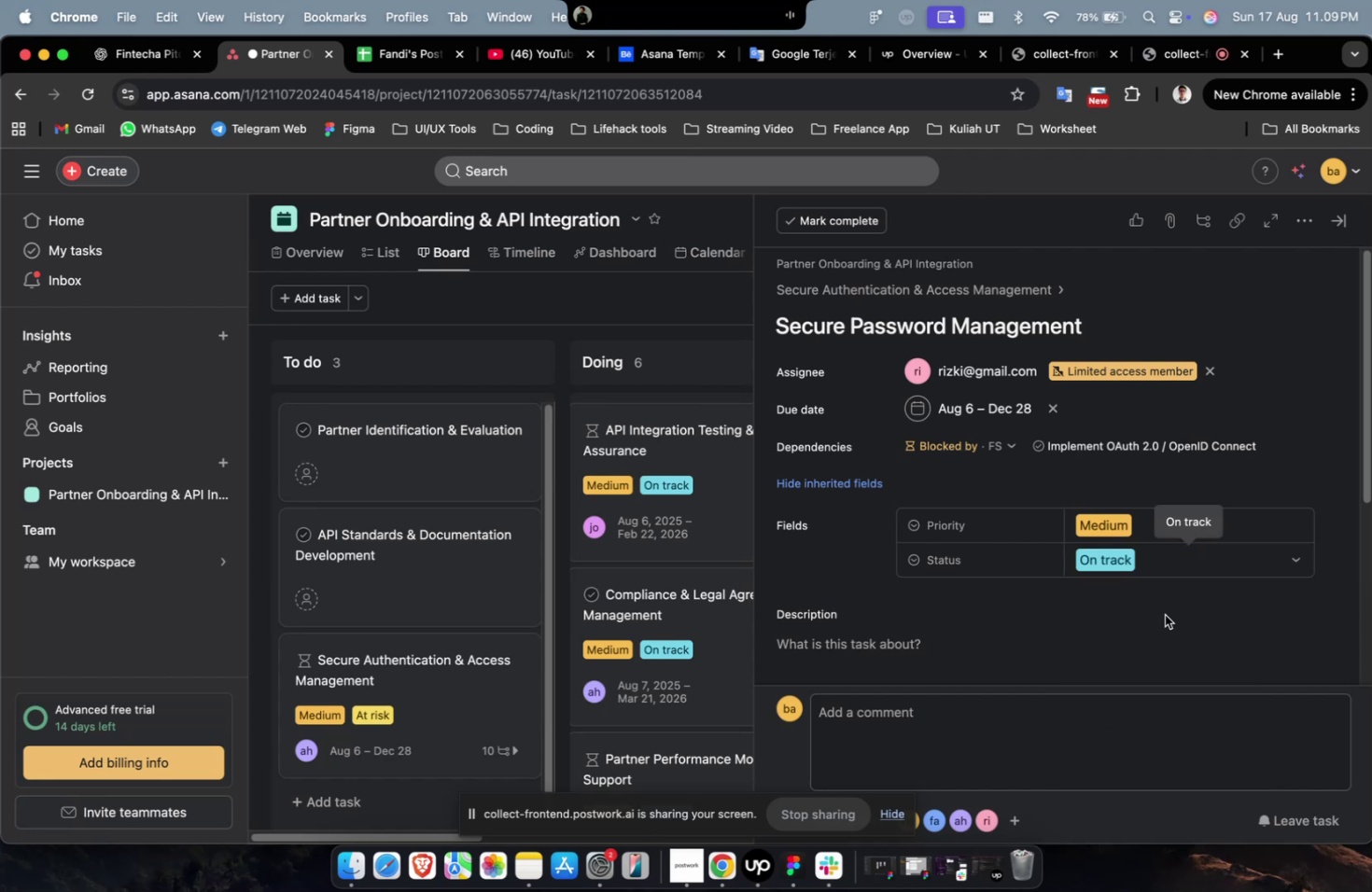 
scroll: coordinate [1121, 648], scroll_direction: down, amount: 10.0
 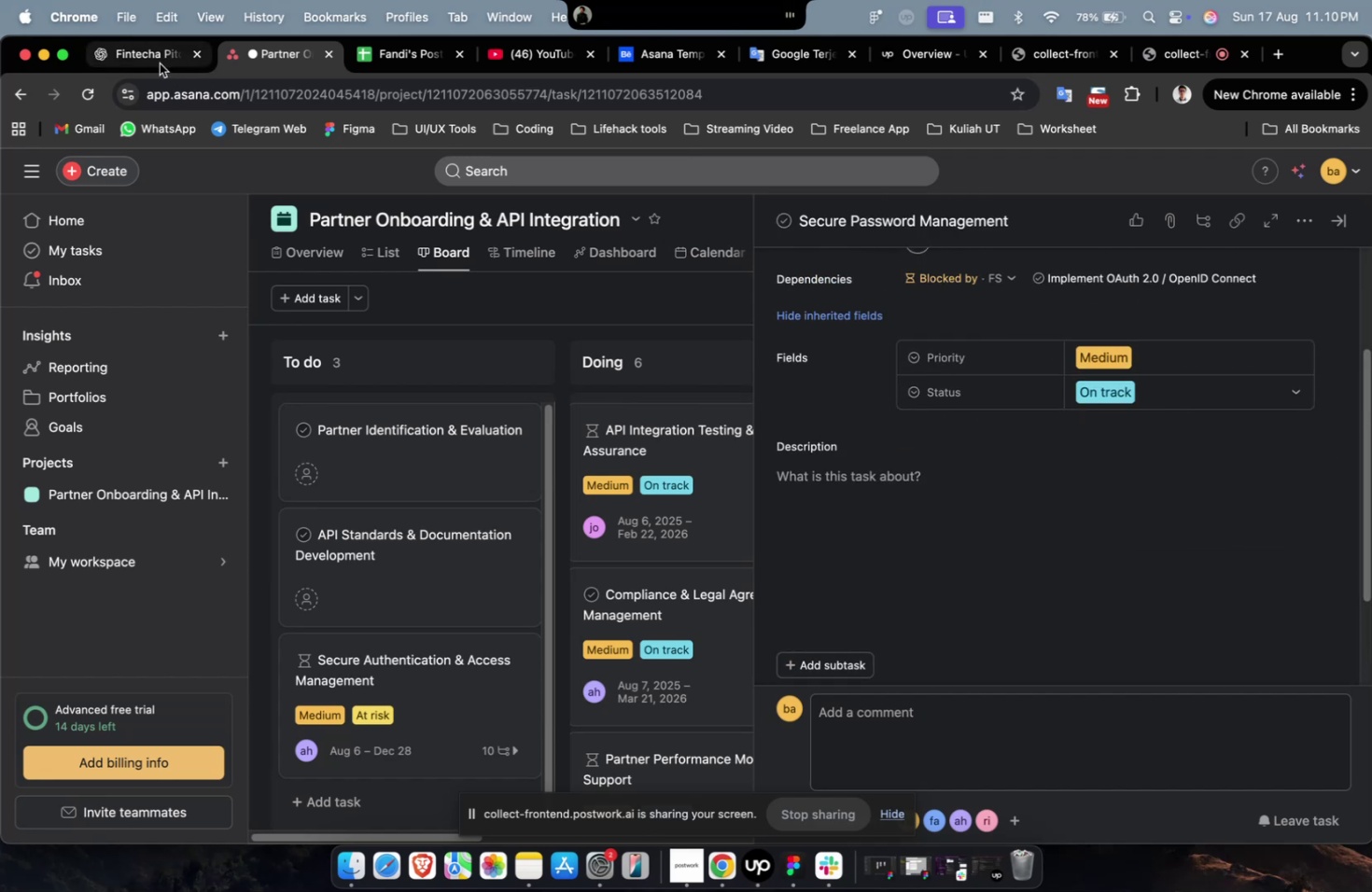 
left_click([153, 59])
 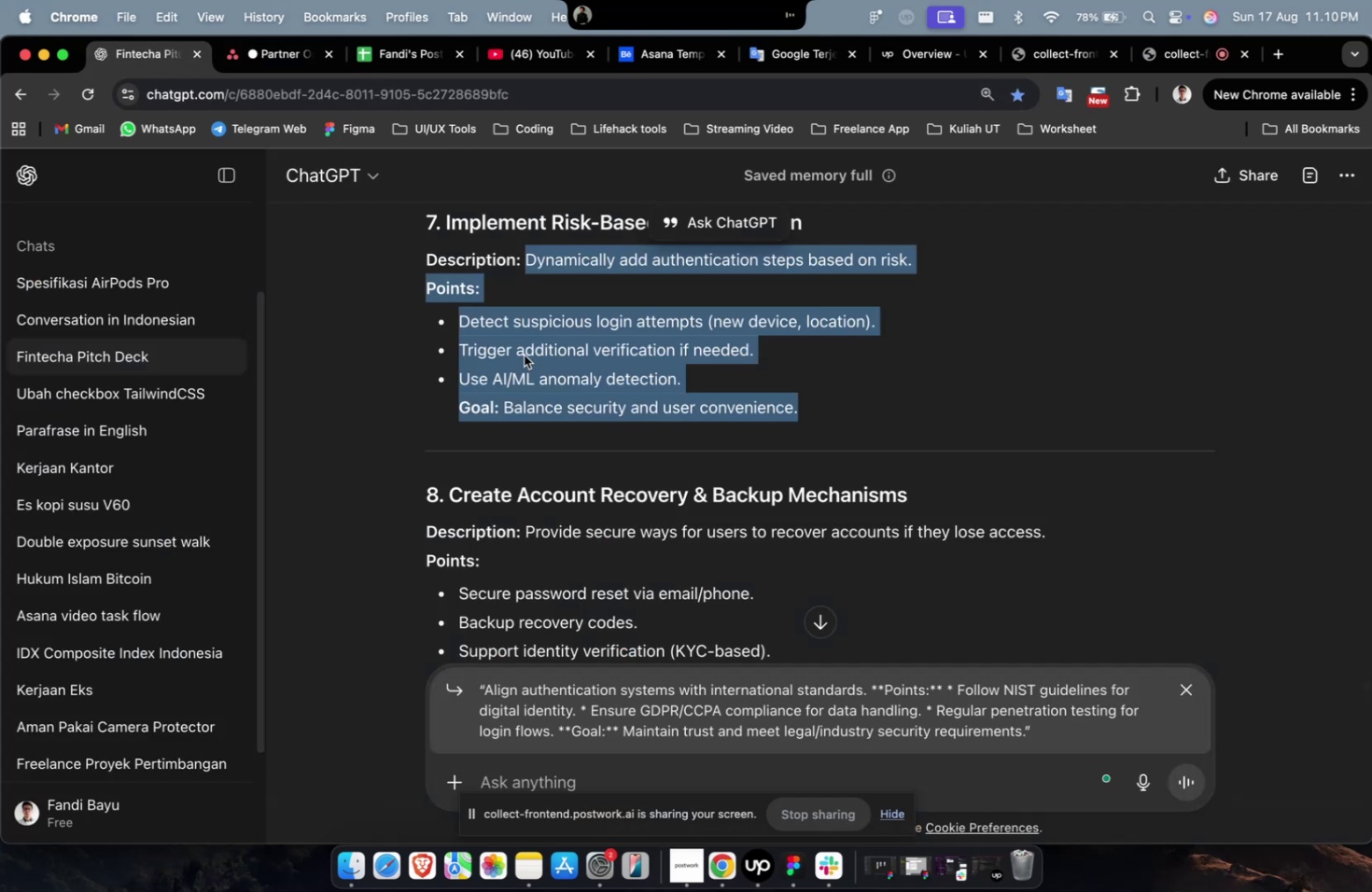 
scroll: coordinate [617, 368], scroll_direction: up, amount: 17.0
 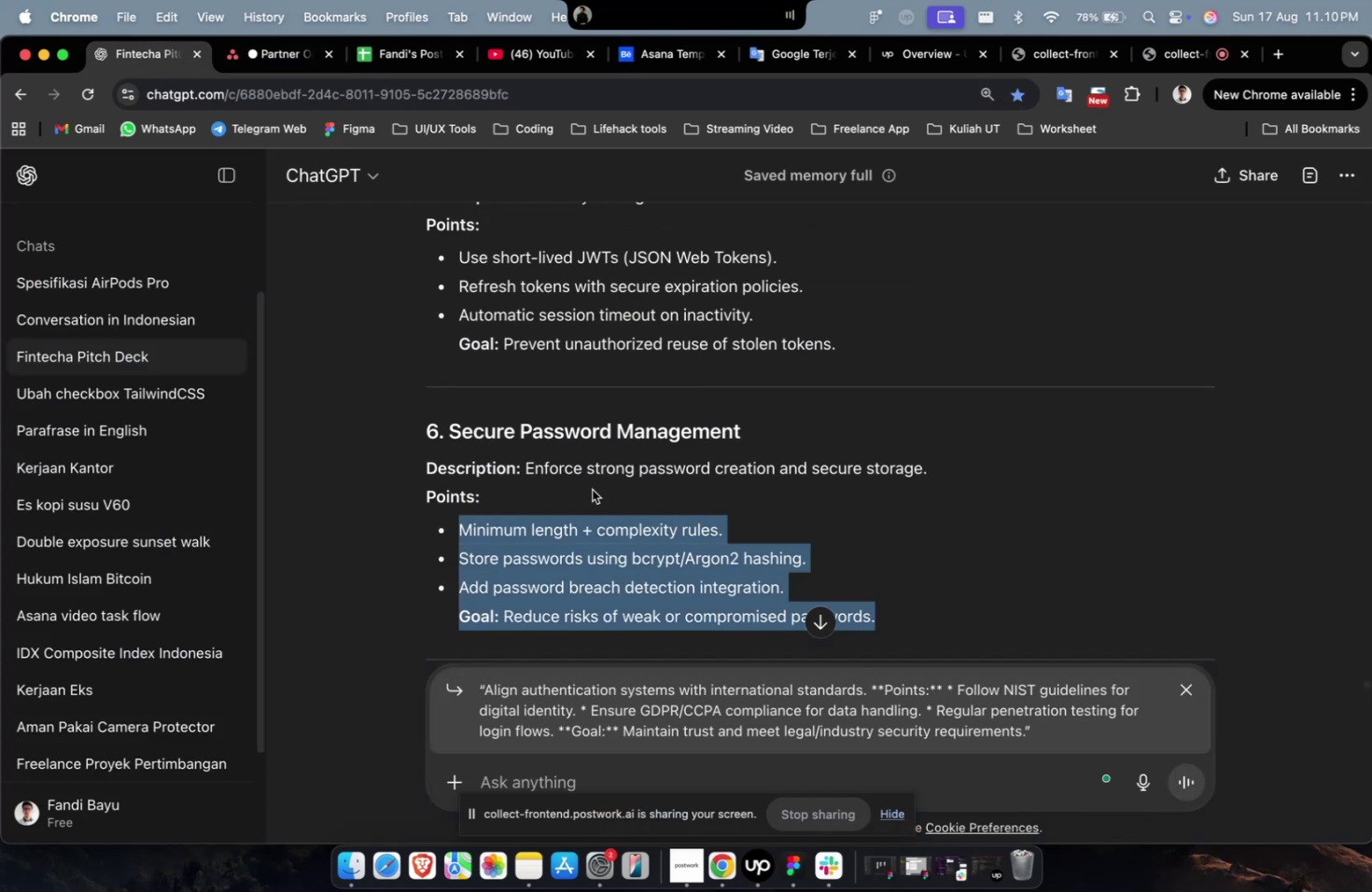 
mouse_move([553, 492])
 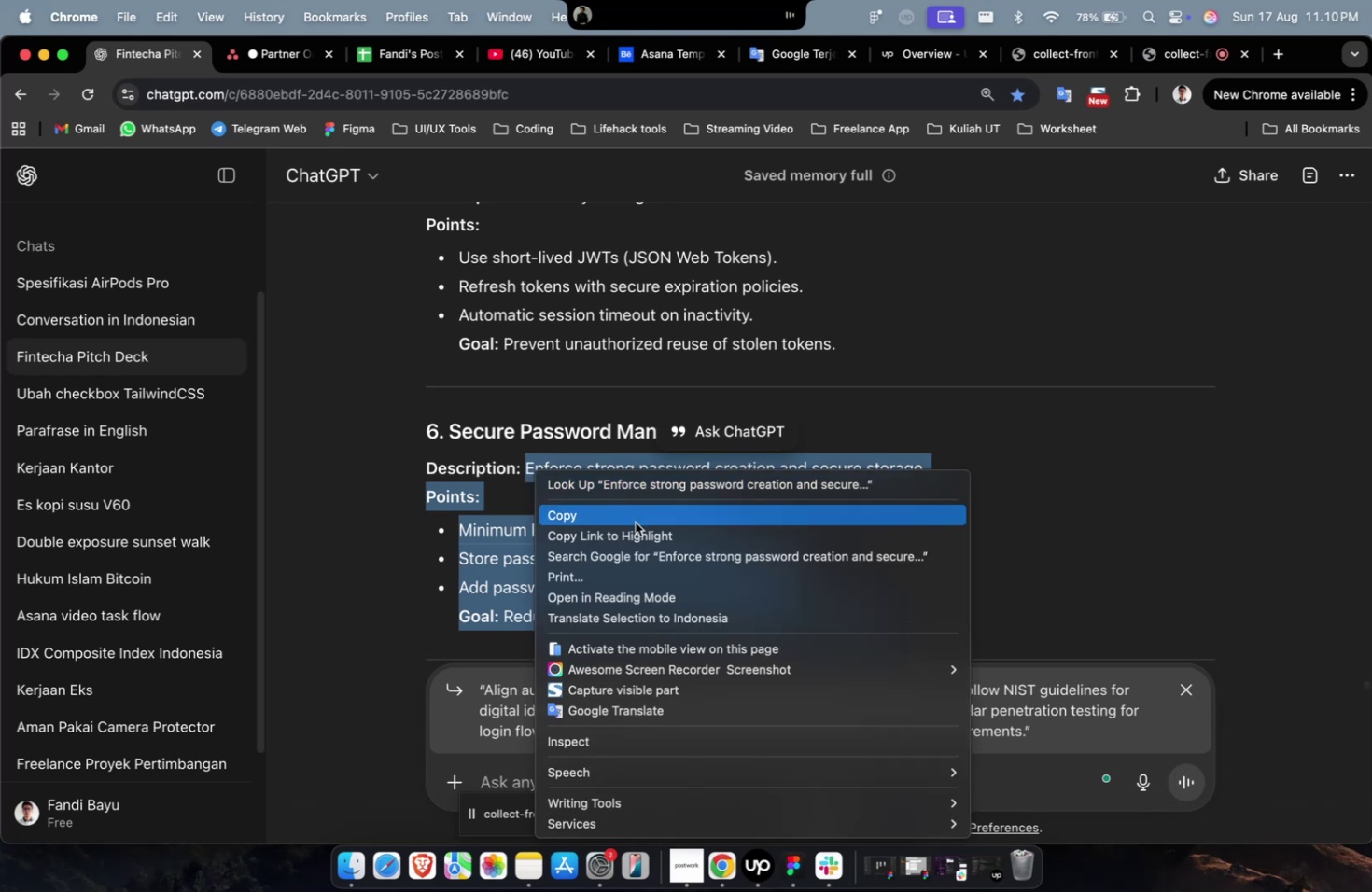 
left_click([636, 523])
 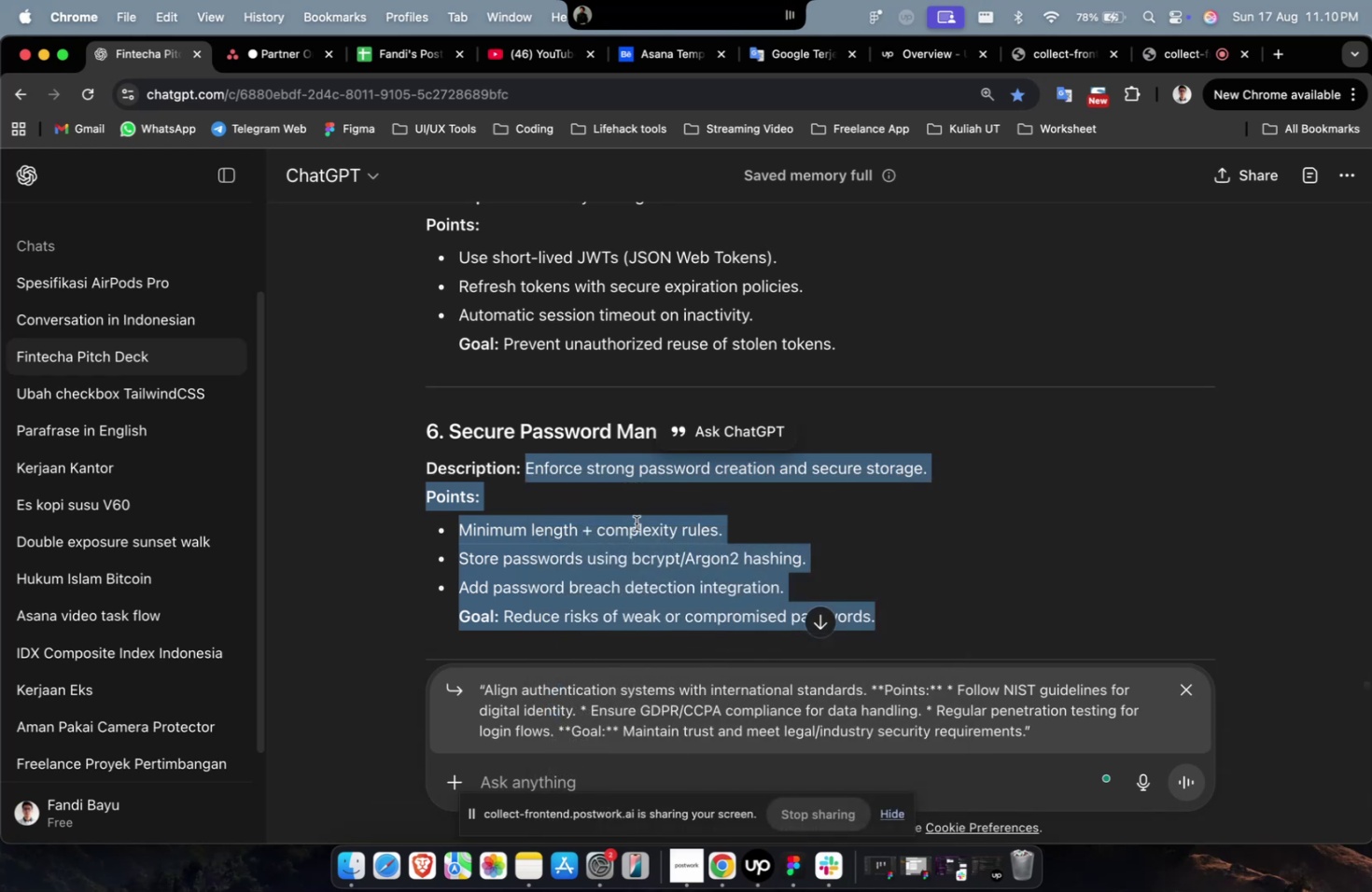 
wait(9.69)
 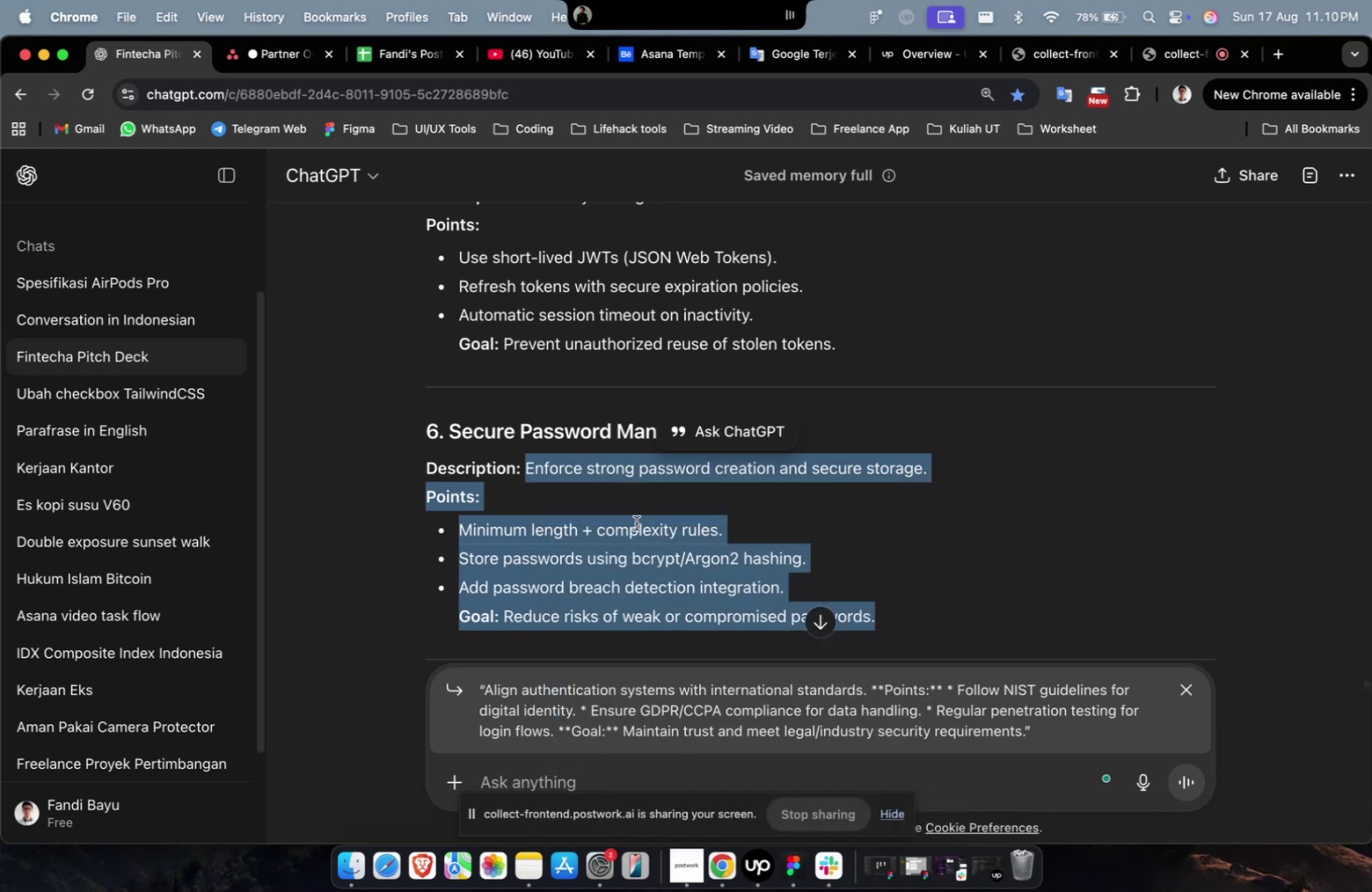 
scroll: coordinate [602, 447], scroll_direction: up, amount: 2.0
 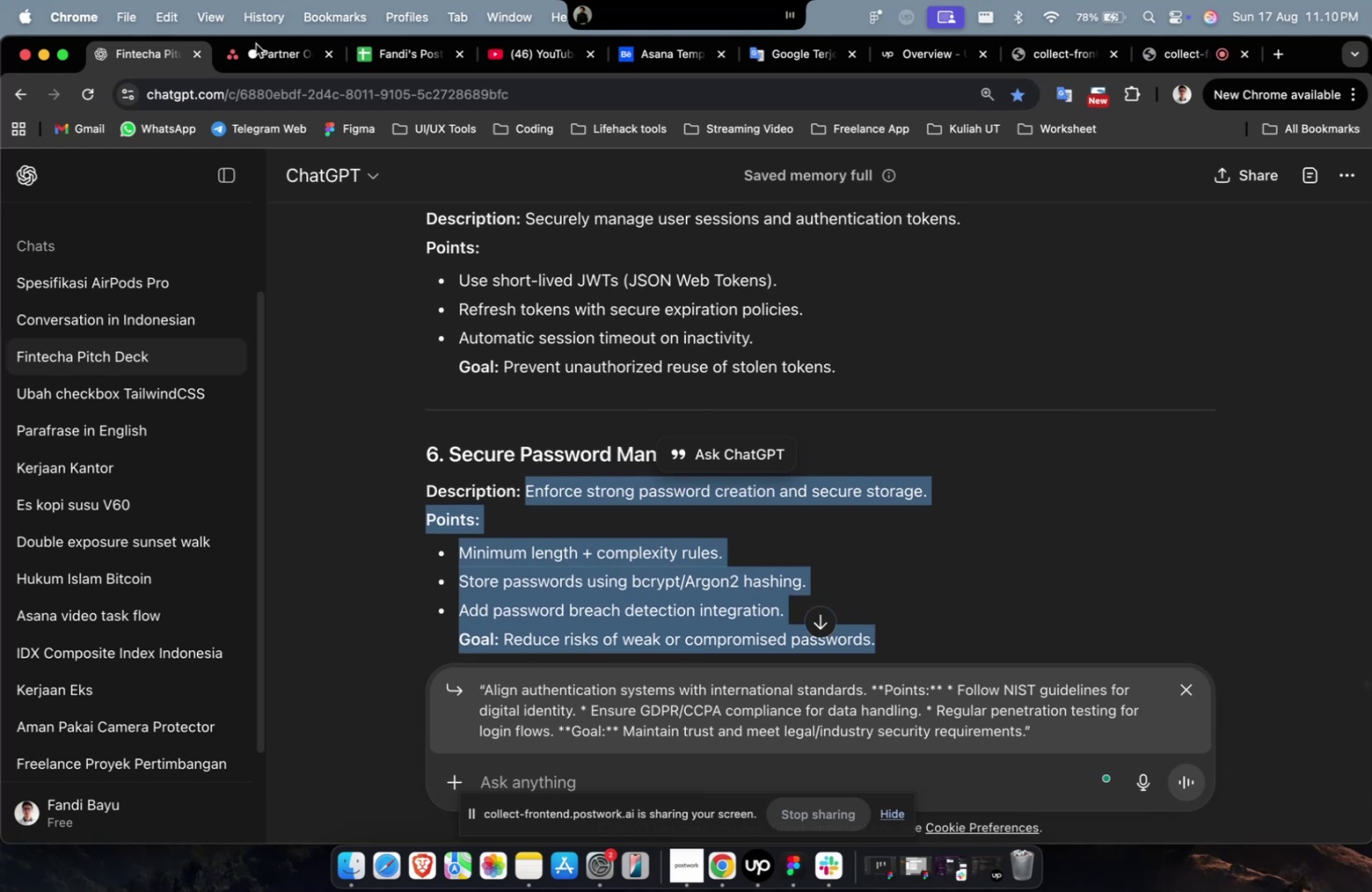 
left_click([256, 44])
 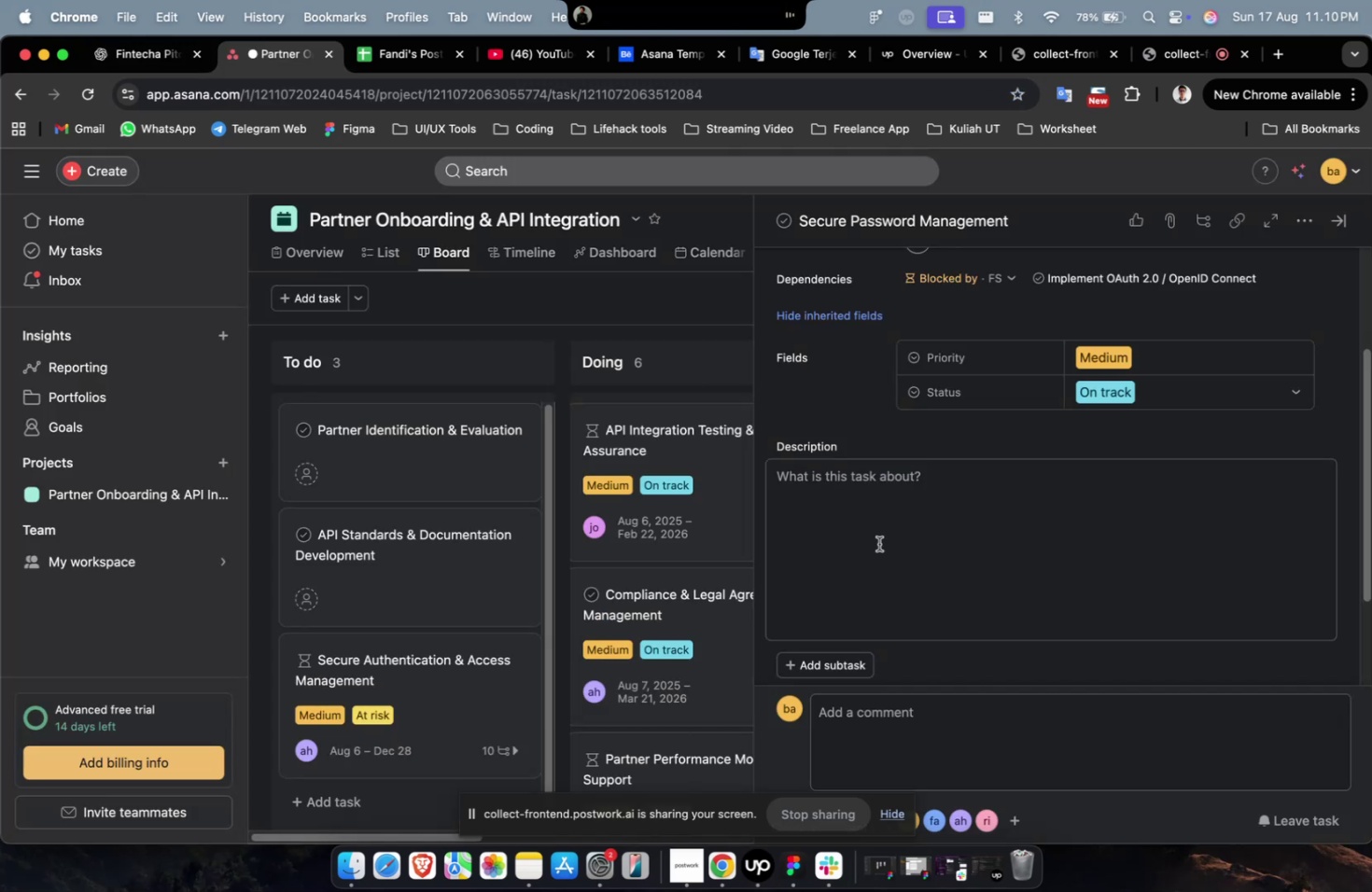 
left_click([888, 543])
 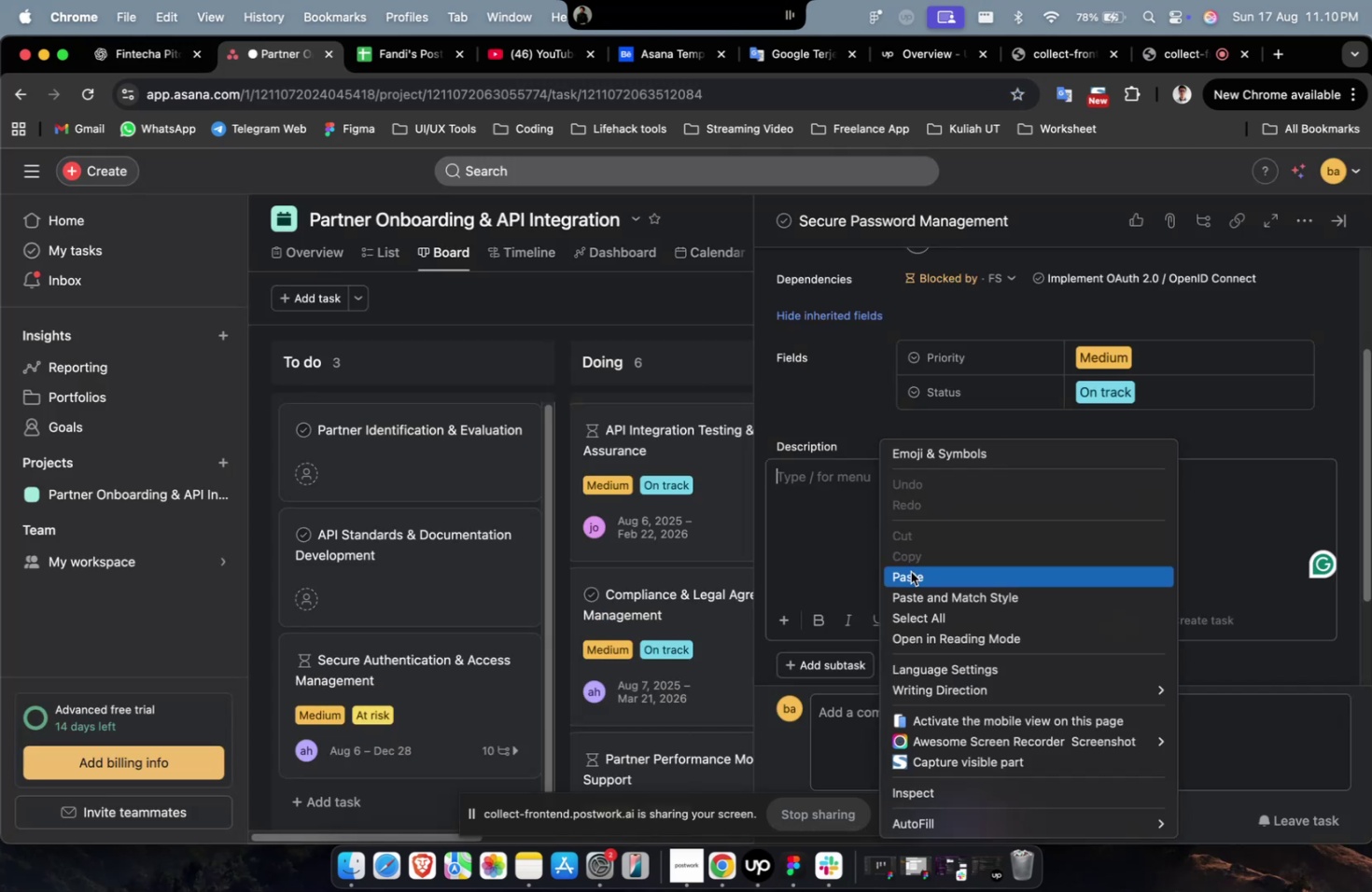 
left_click([910, 571])
 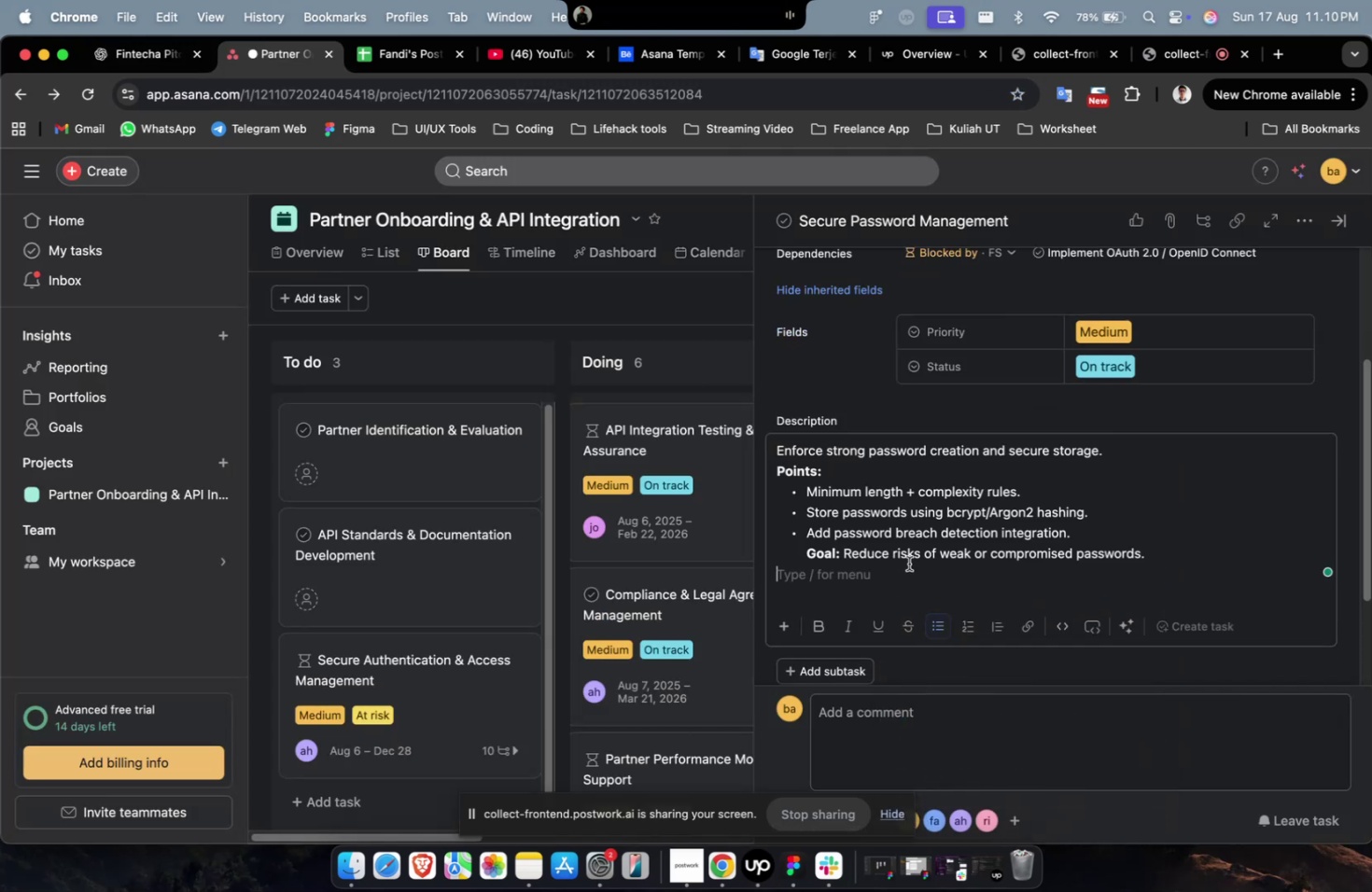 
scroll: coordinate [952, 525], scroll_direction: down, amount: 25.0
 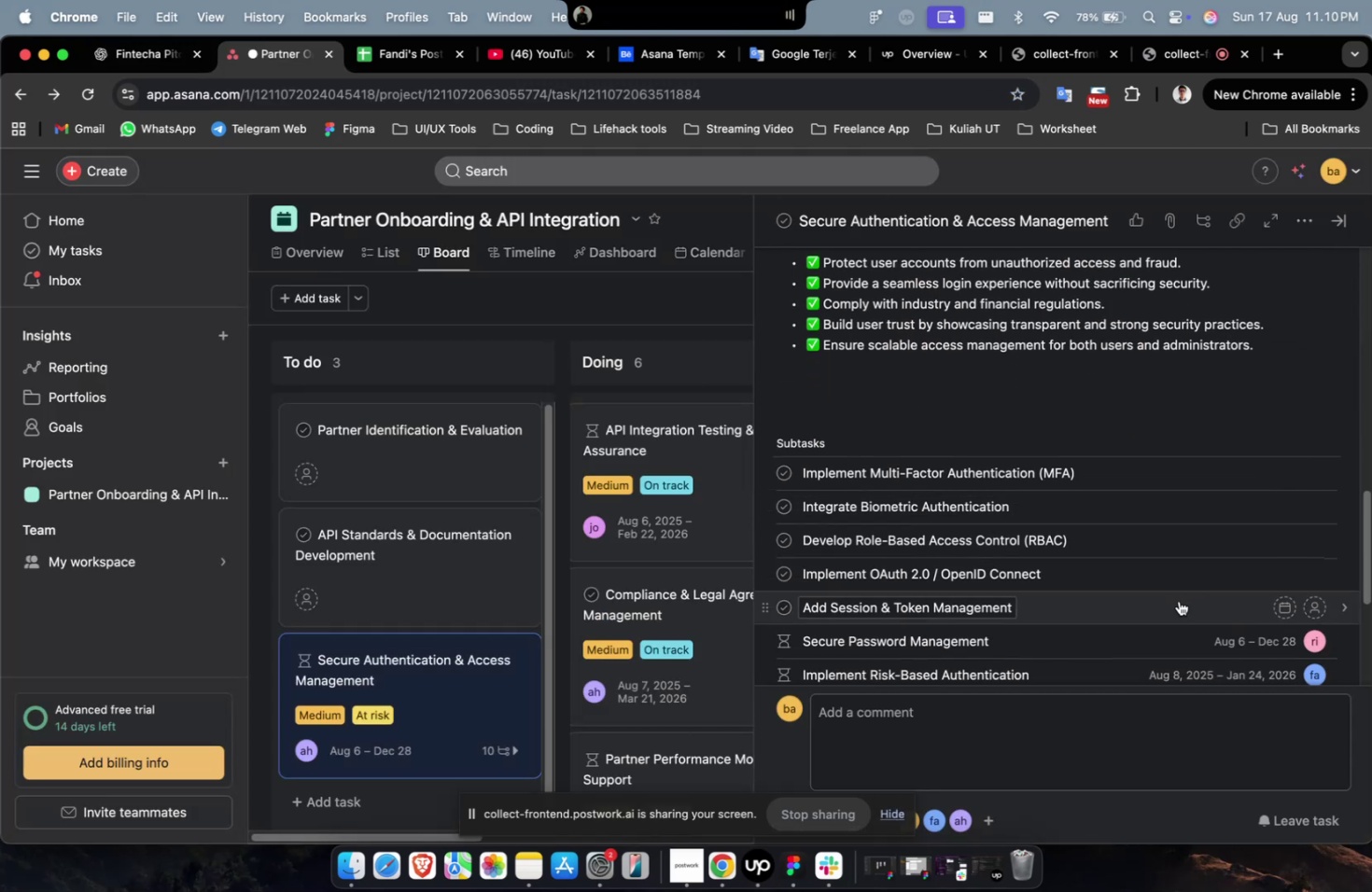 
left_click([1178, 599])
 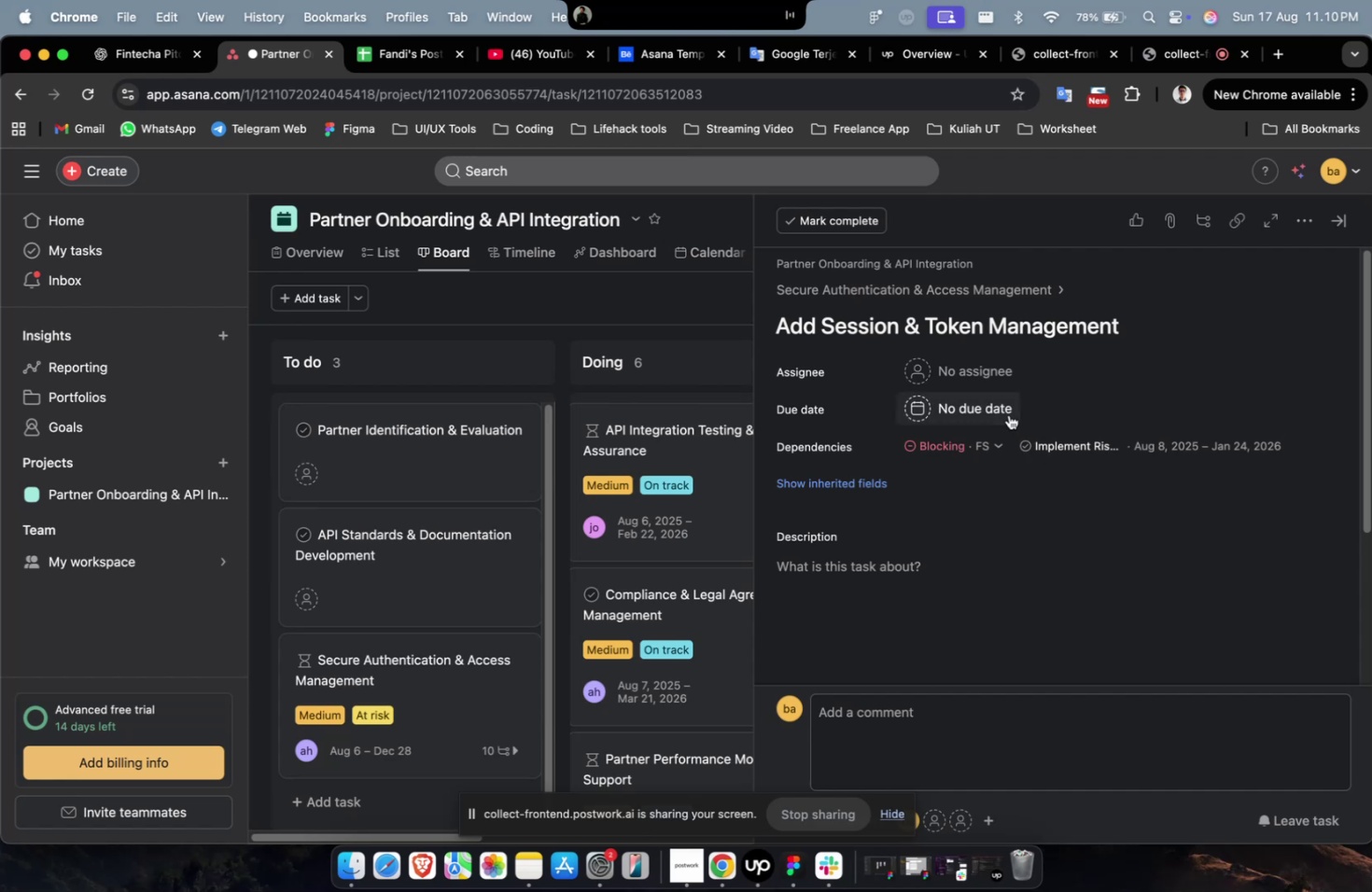 
left_click([977, 383])
 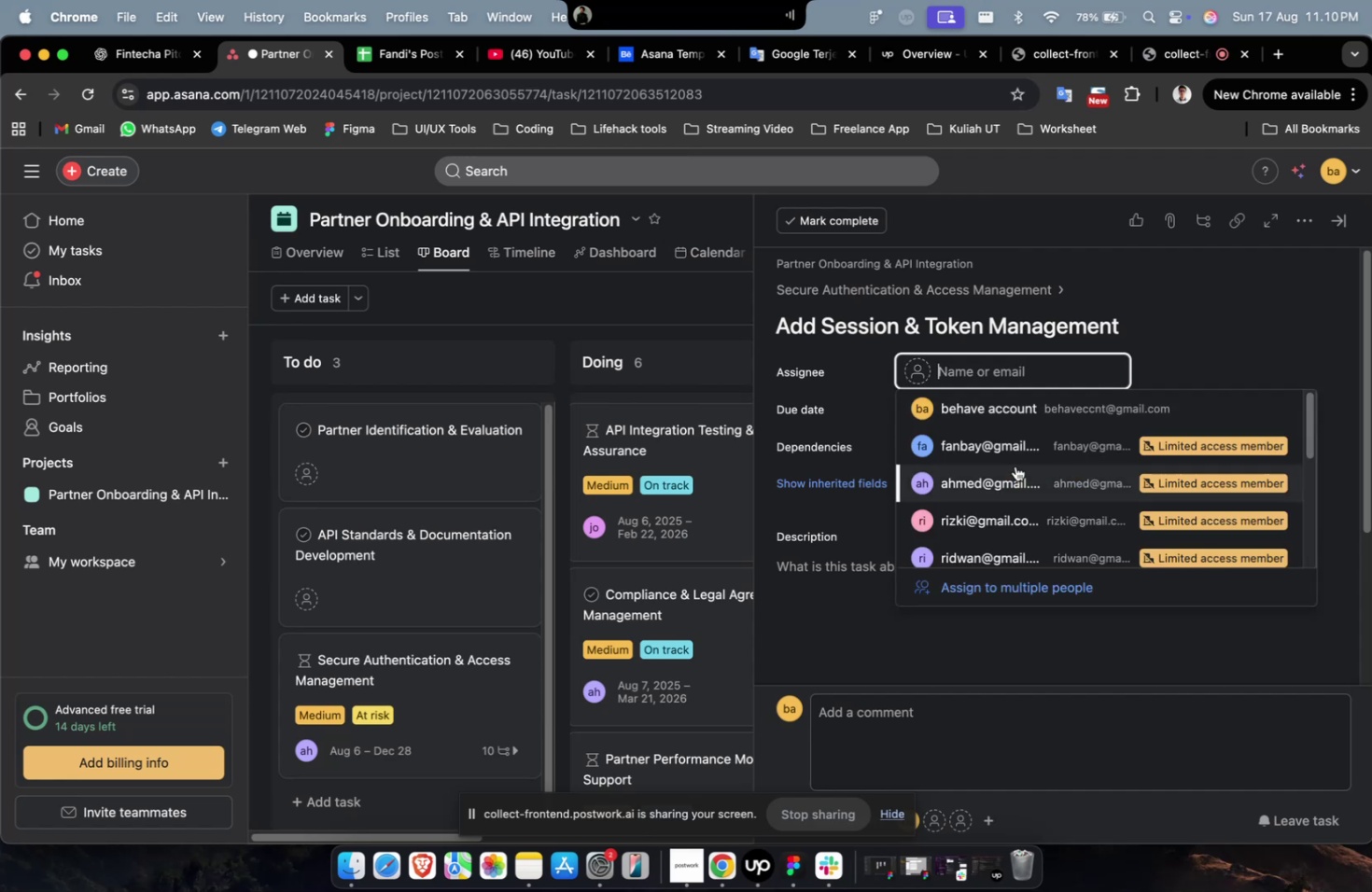 
left_click([1015, 466])
 